 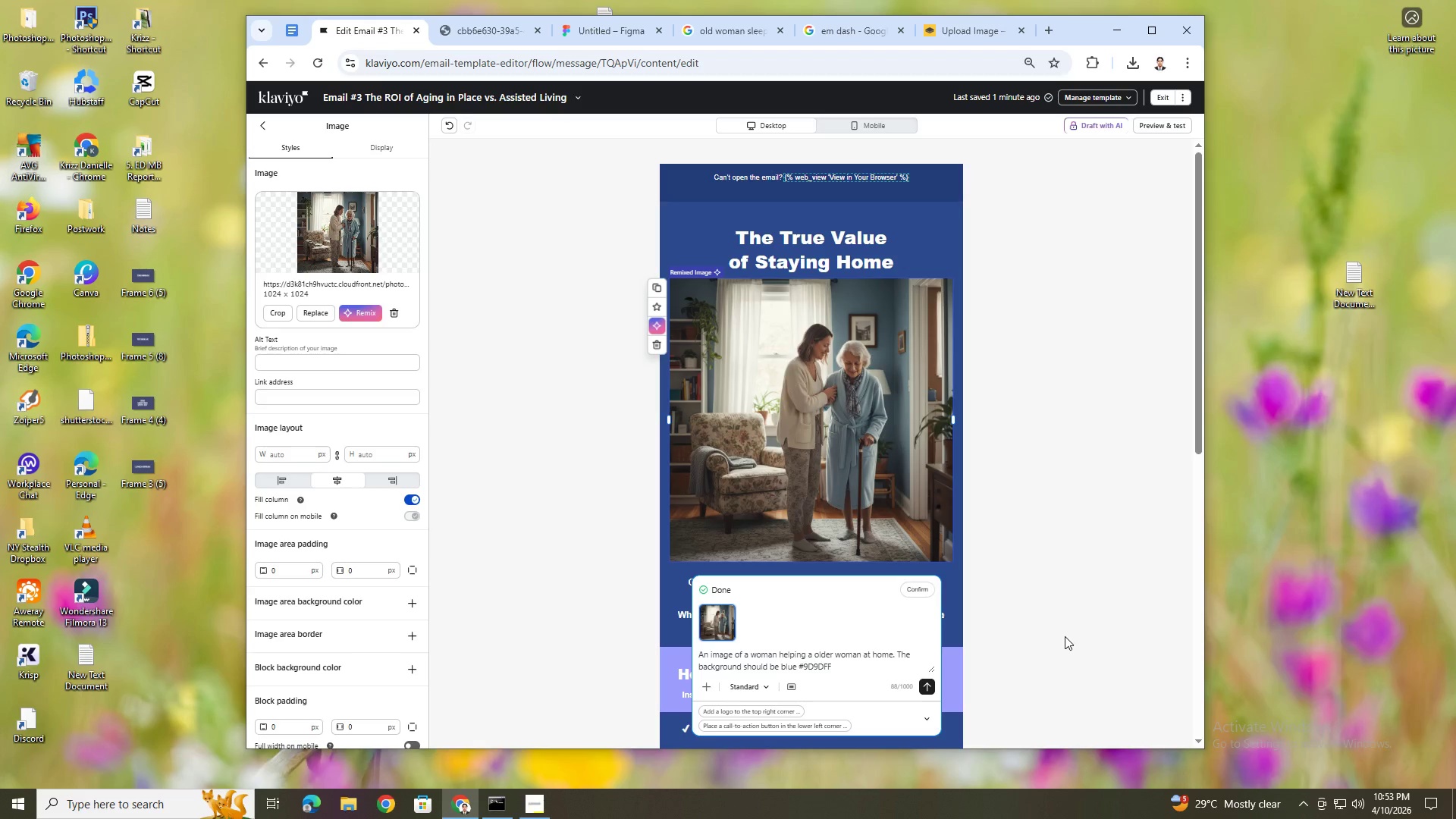 
left_click([921, 456])
 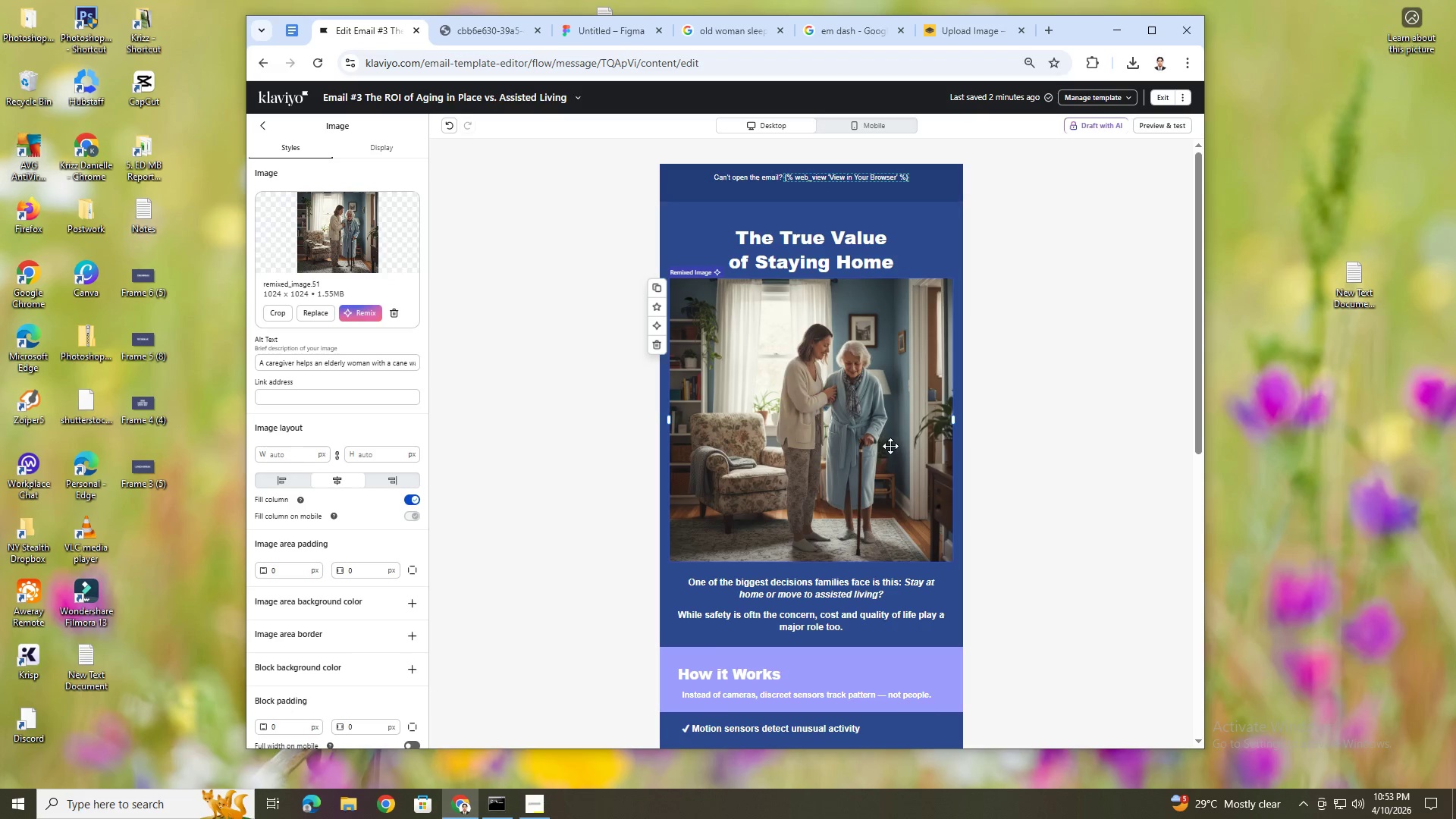 
right_click([886, 441])
 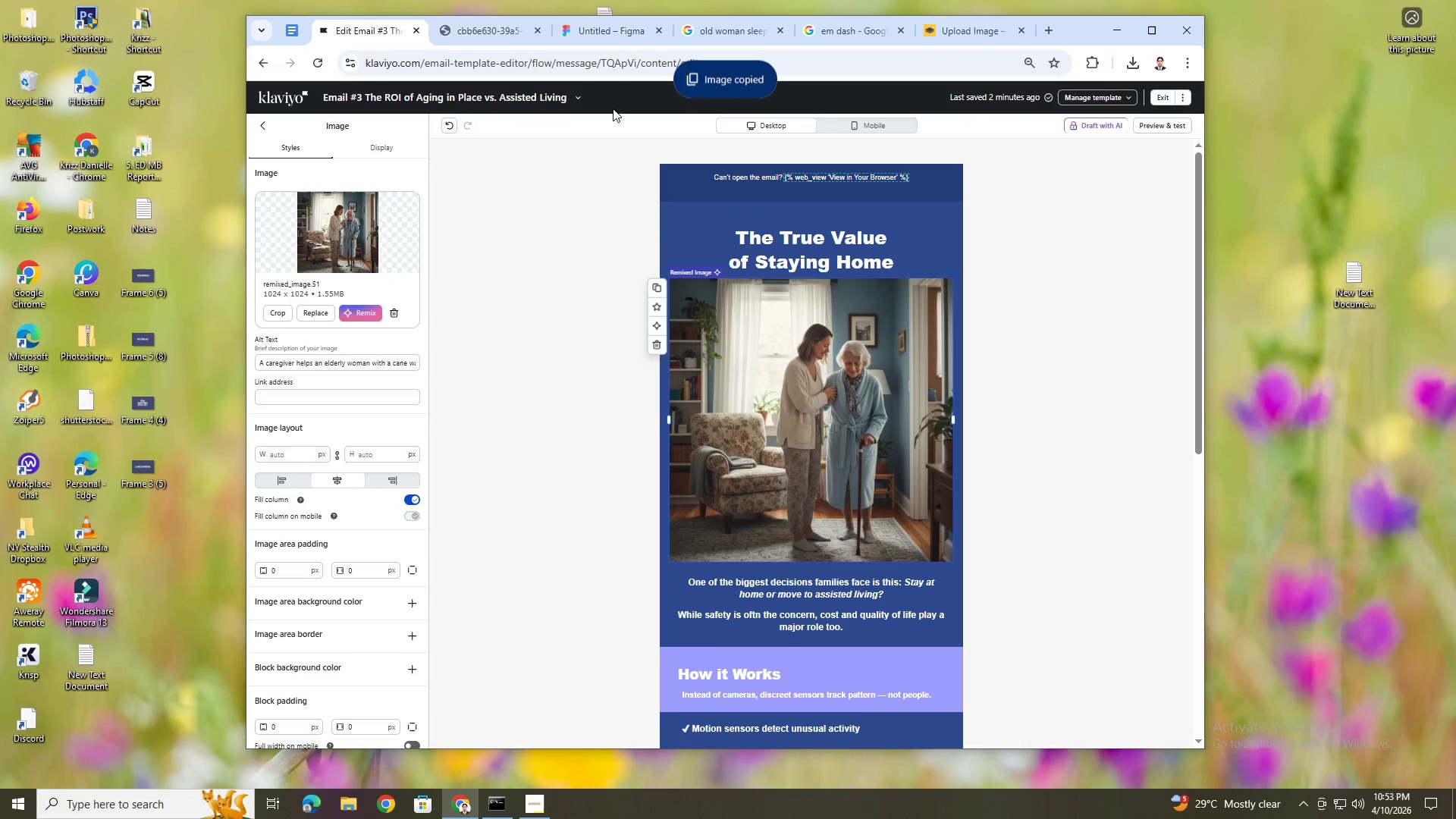 
left_click([506, 32])
 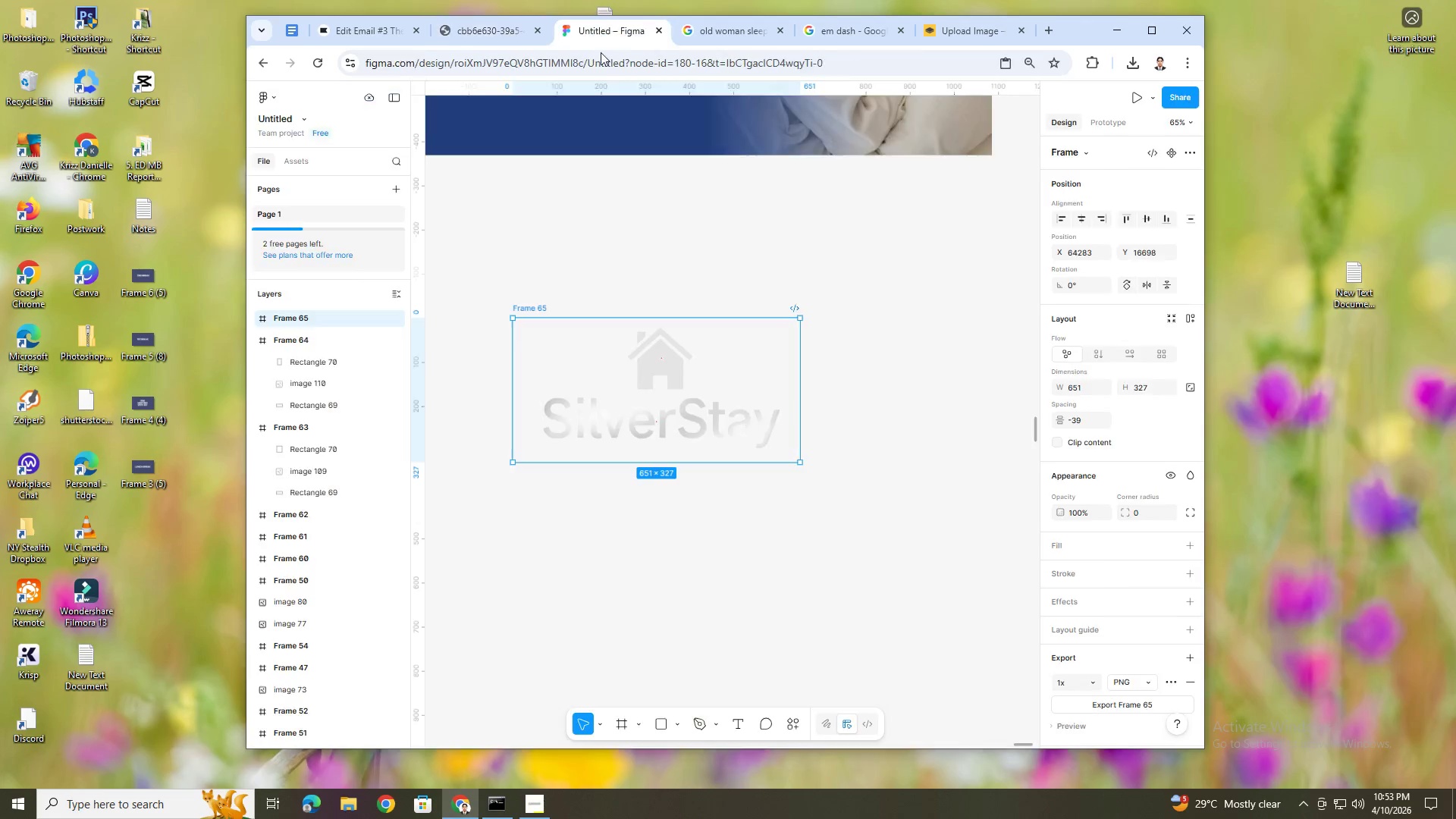 
left_click([869, 491])
 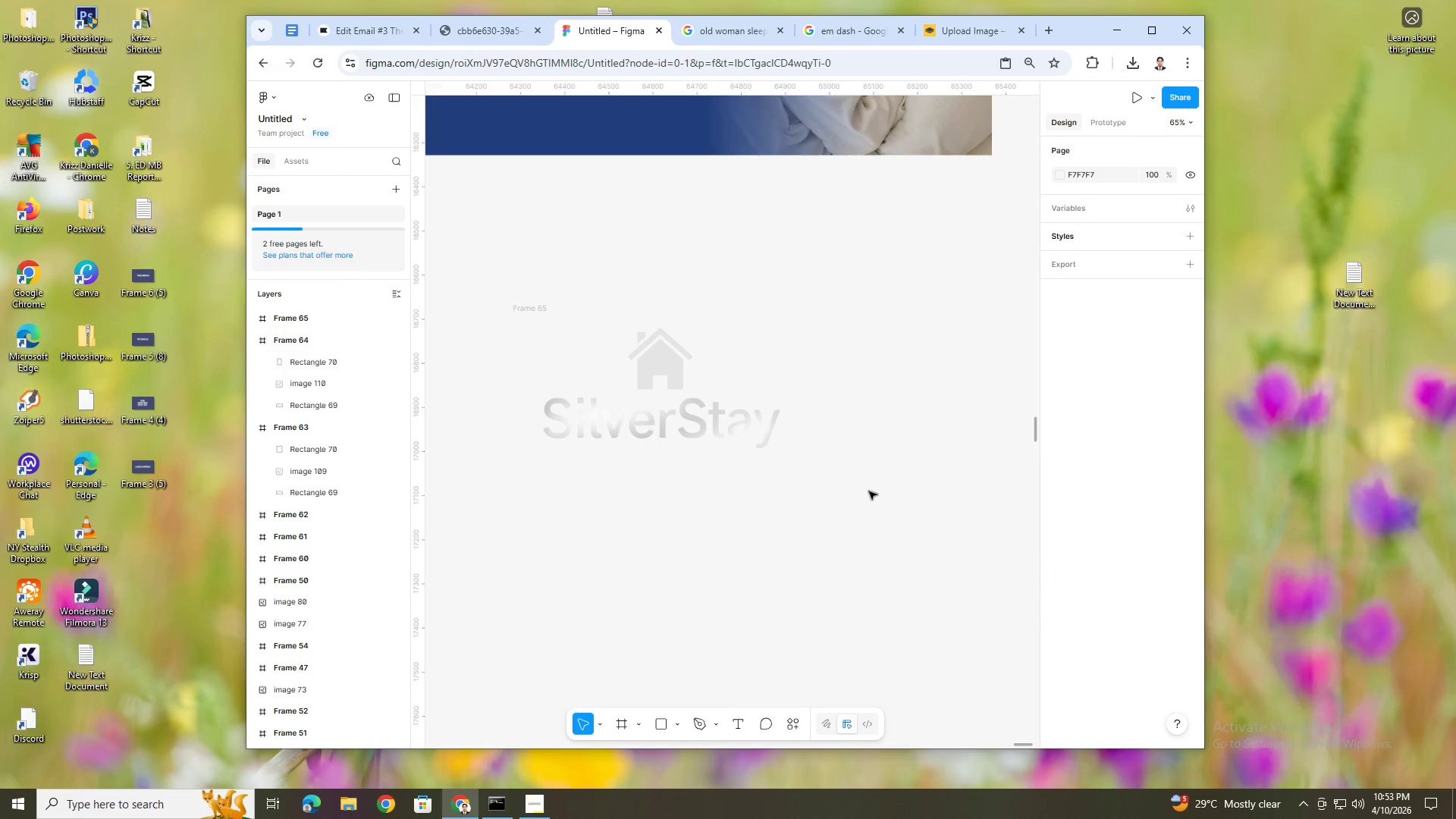 
key(Control+V)
 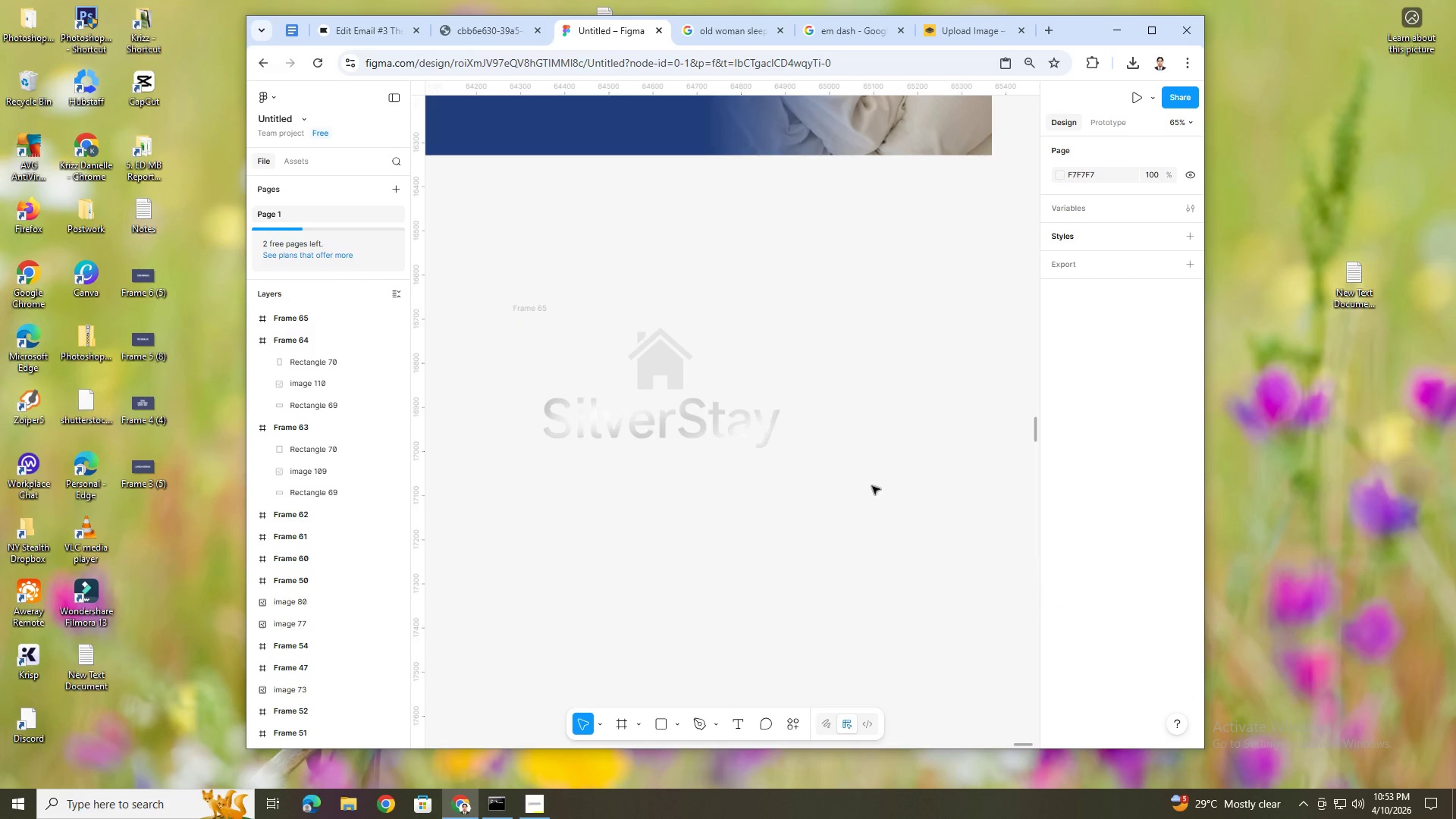 
hold_key(key=ControlLeft, duration=0.64)
 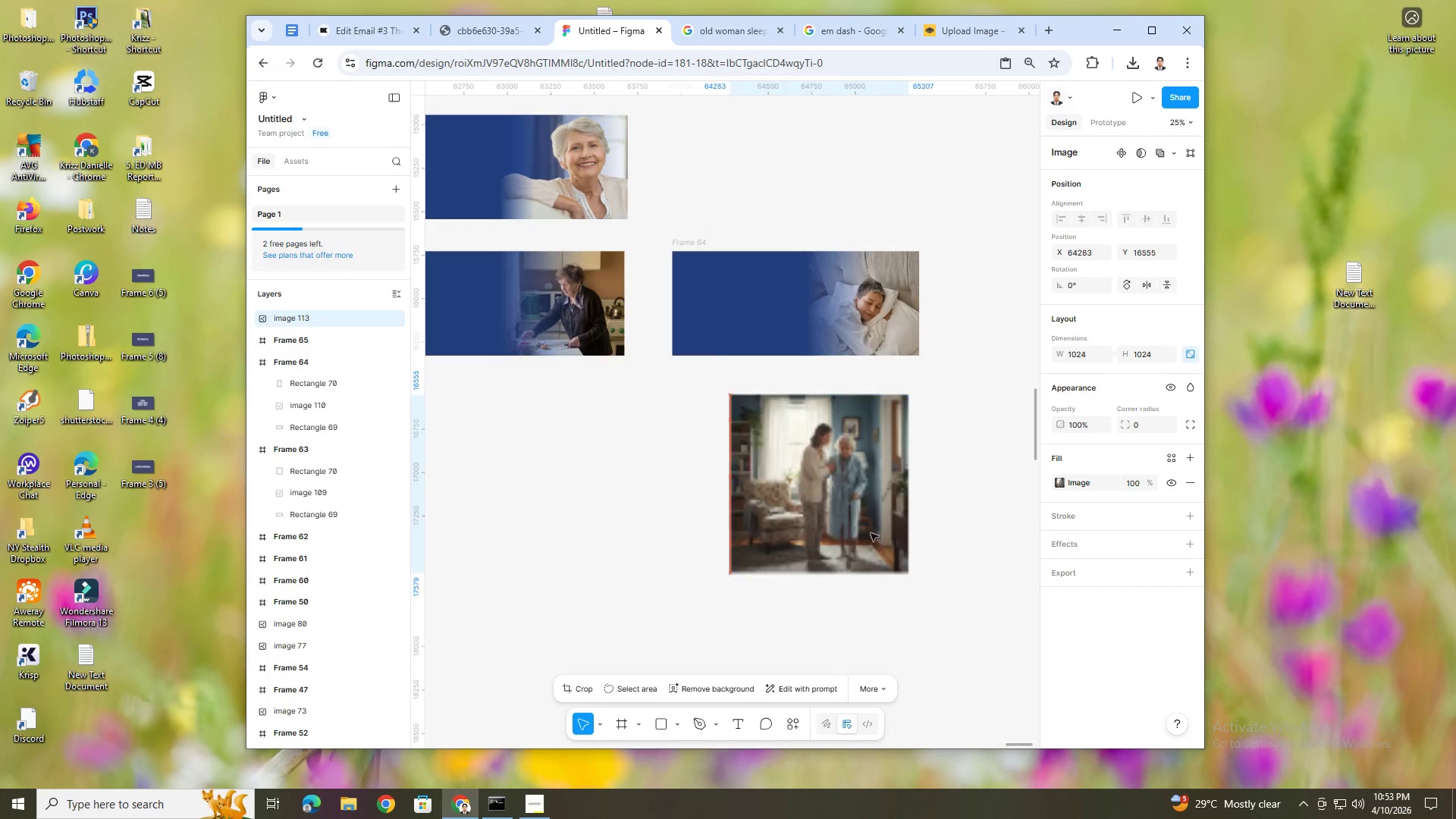 
hold_key(key=ControlLeft, duration=4.31)
 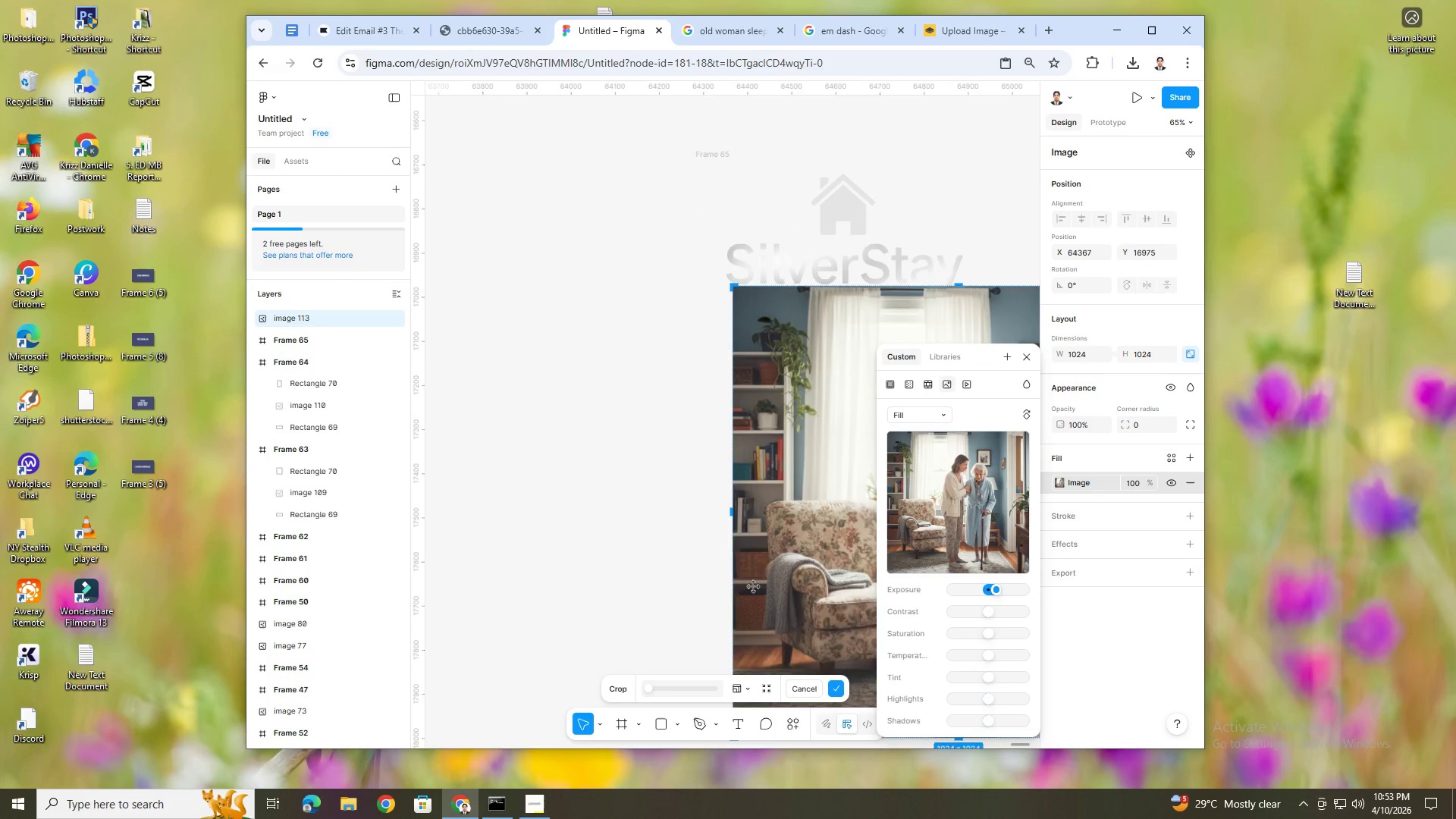 
scroll: coordinate [873, 486], scroll_direction: down, amount: 4.0
 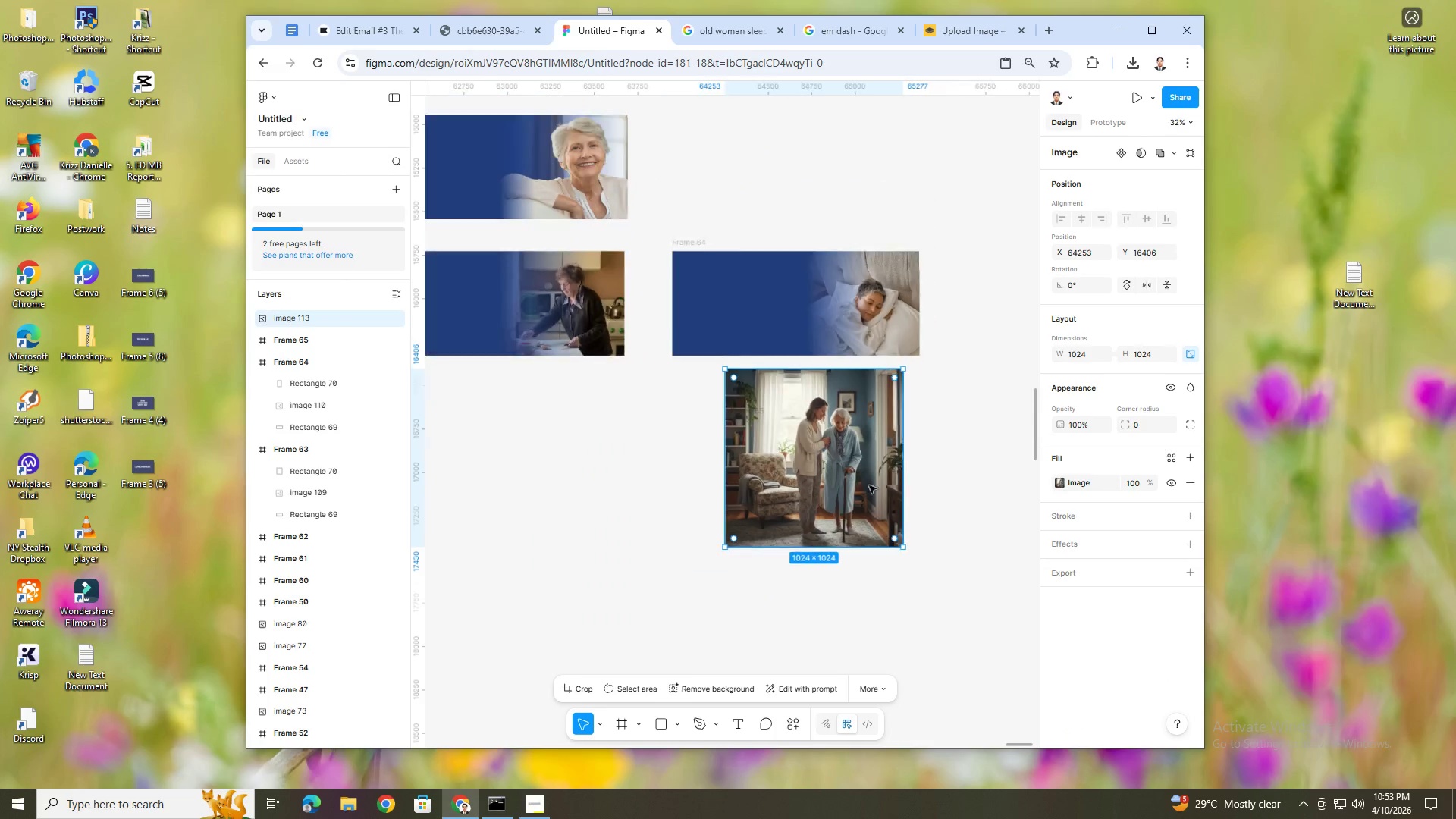 
left_click_drag(start_coordinate=[859, 466], to_coordinate=[879, 564])
 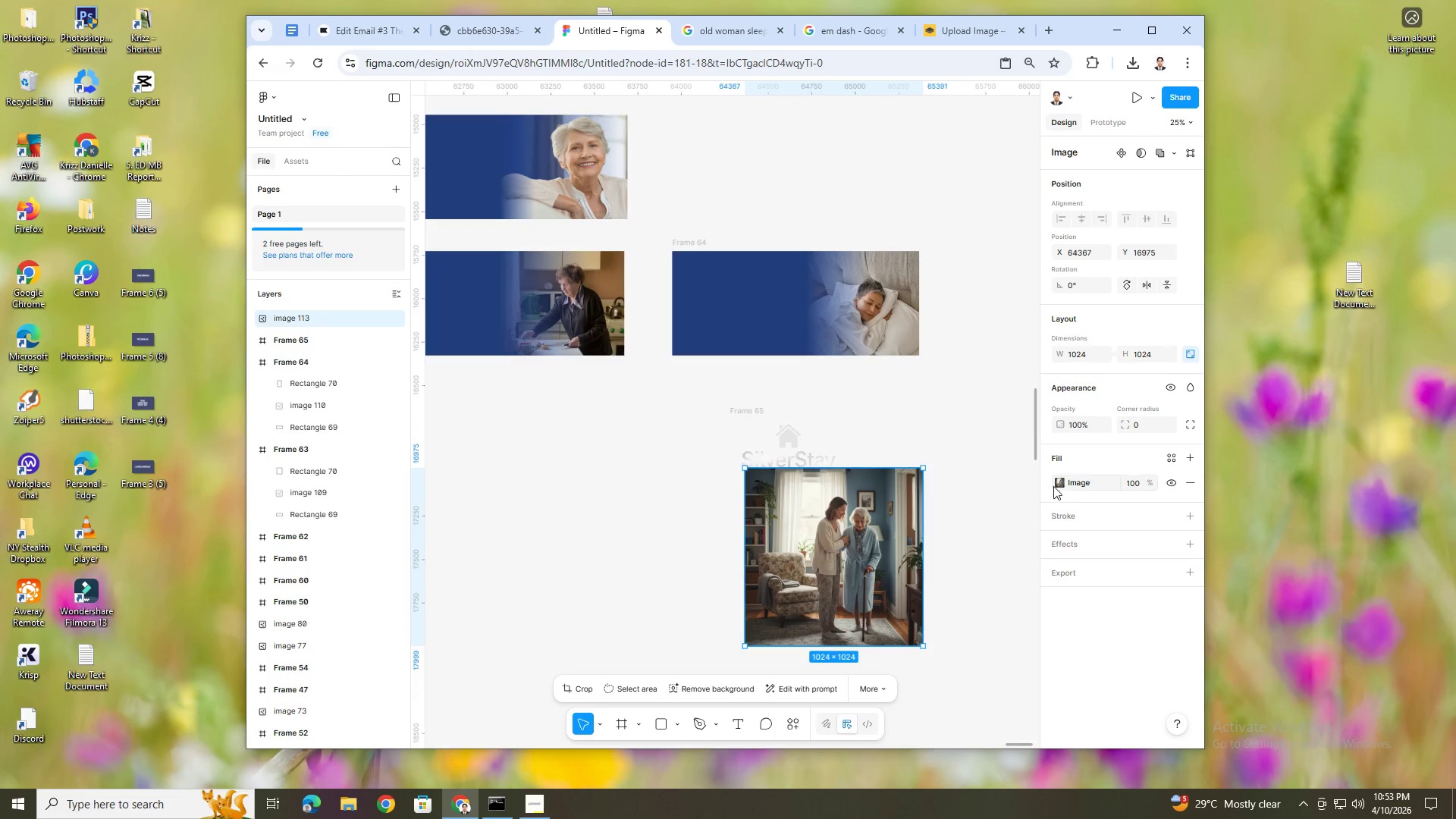 
left_click([1056, 485])
 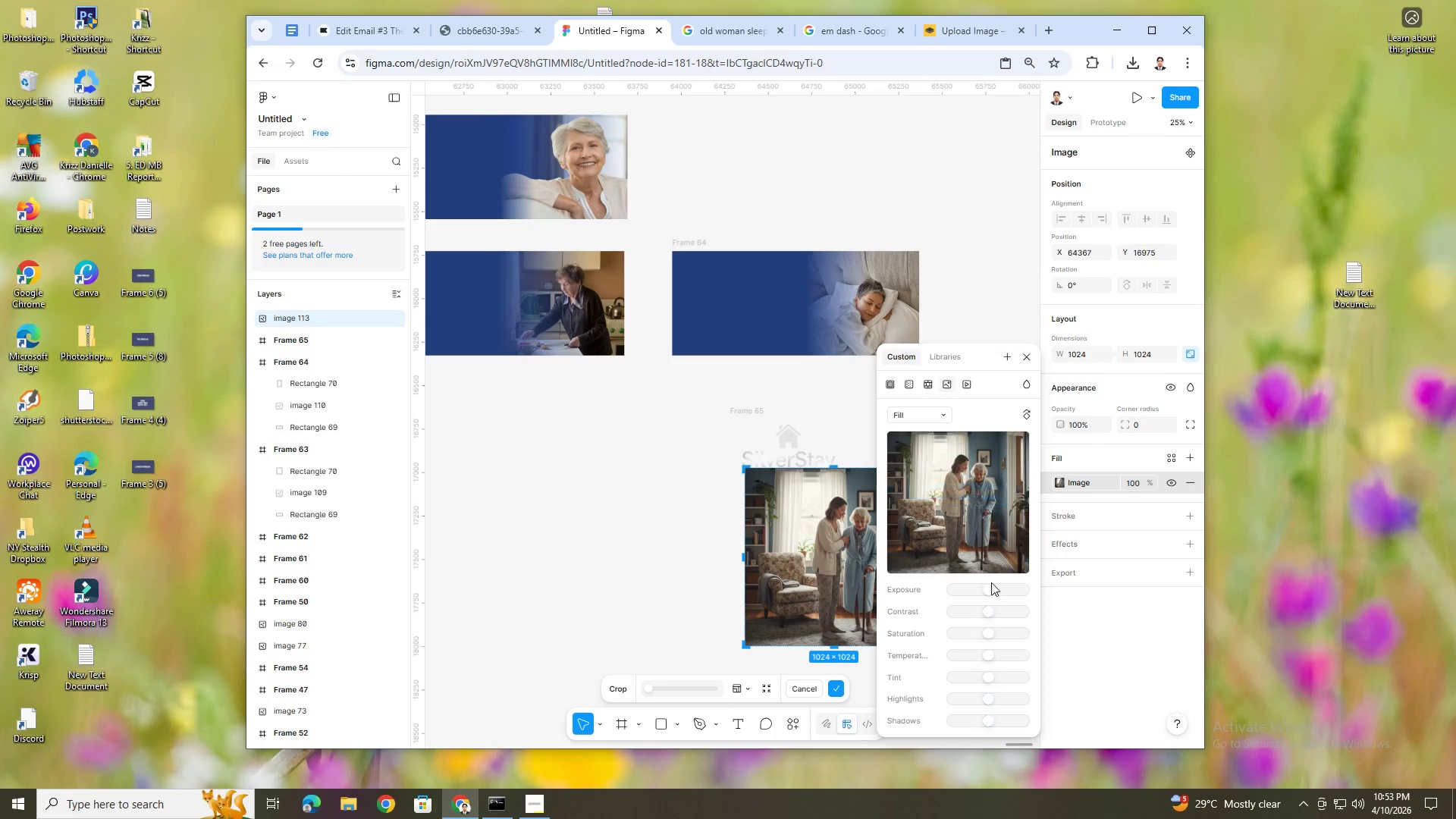 
left_click_drag(start_coordinate=[991, 585], to_coordinate=[996, 586])
 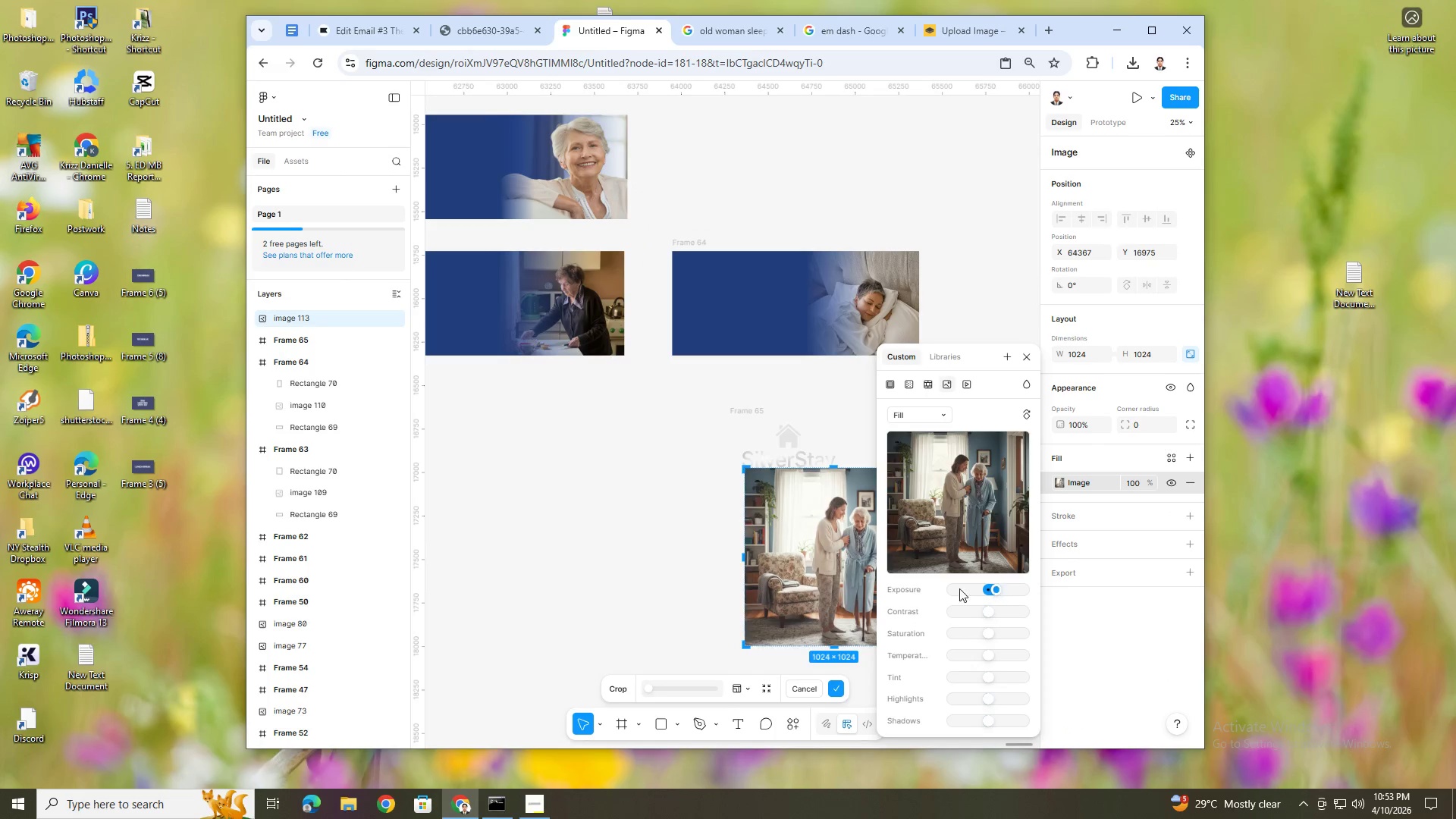 
hold_key(key=ControlLeft, duration=0.58)
 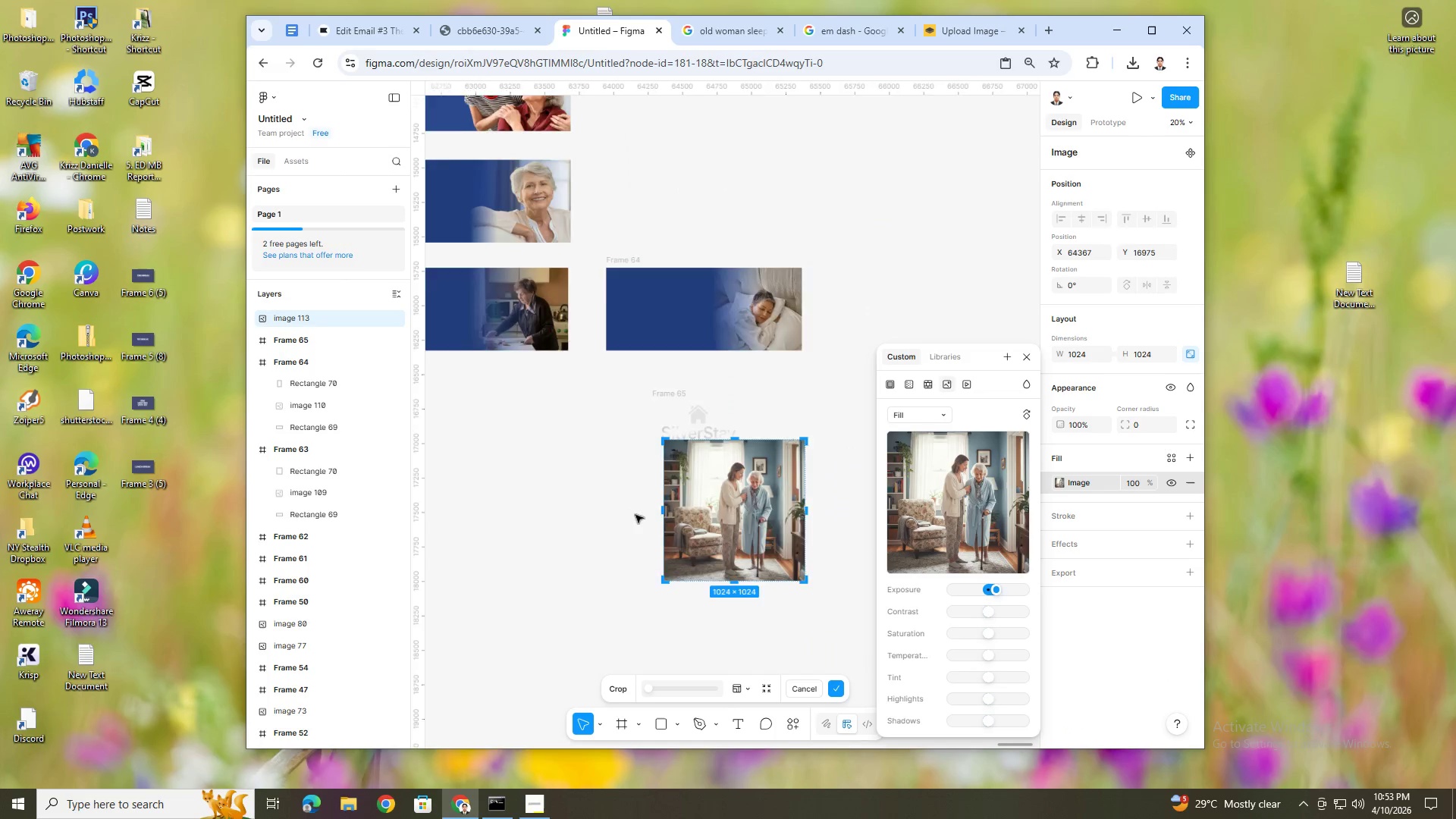 
hold_key(key=ControlLeft, duration=0.94)
 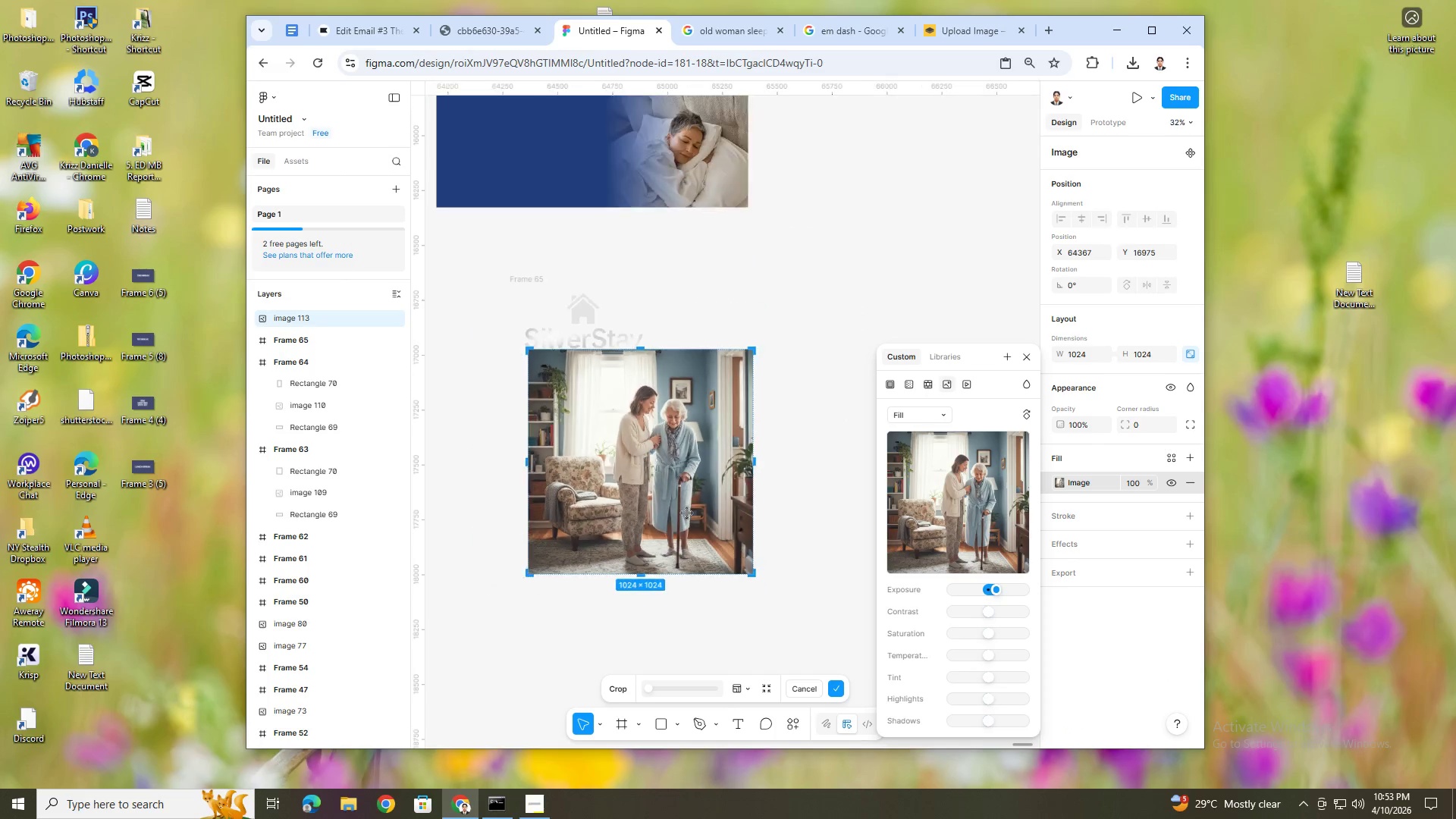 
scroll: coordinate [753, 586], scroll_direction: up, amount: 4.0
 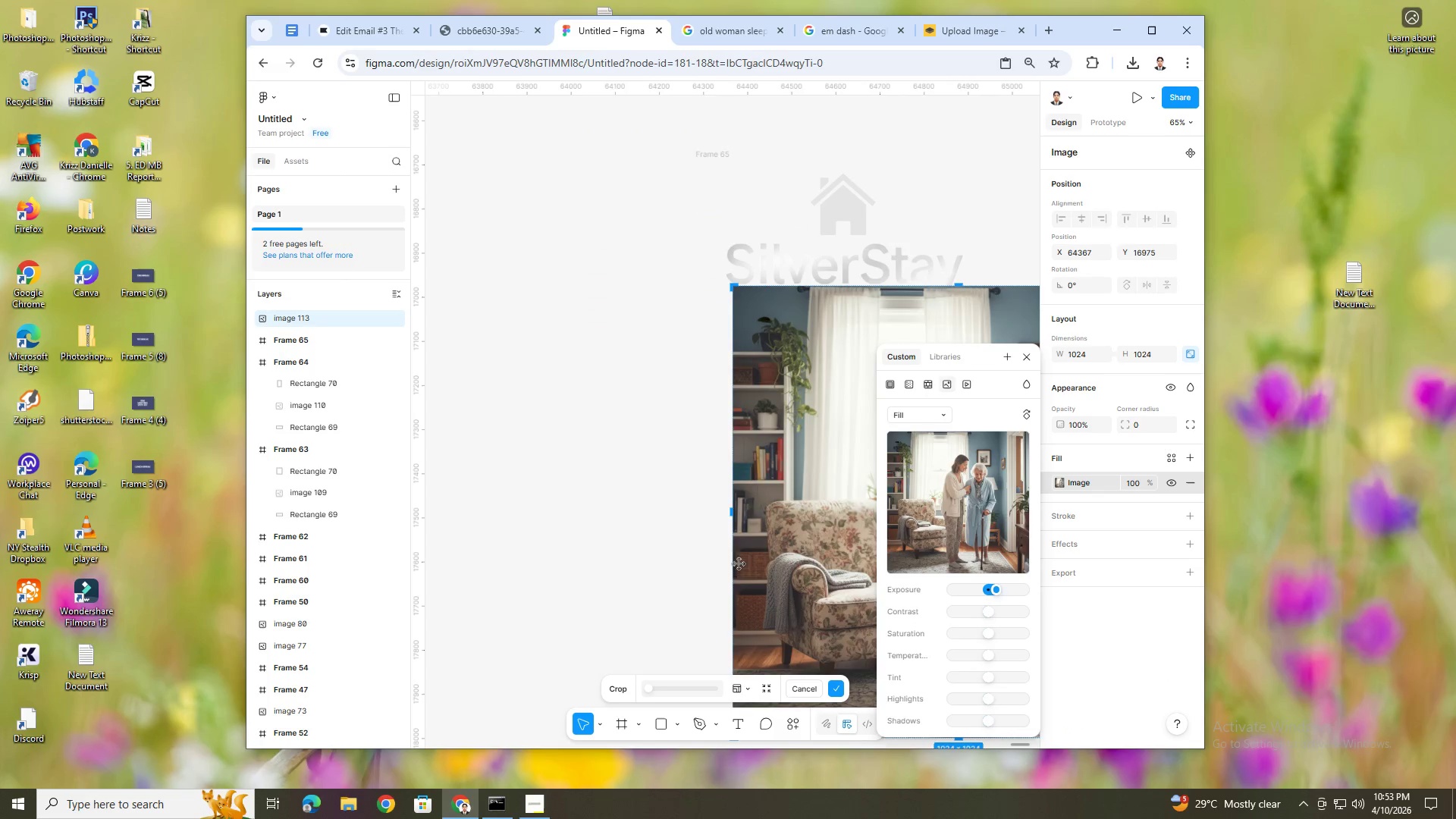 
scroll: coordinate [765, 547], scroll_direction: down, amount: 1.0
 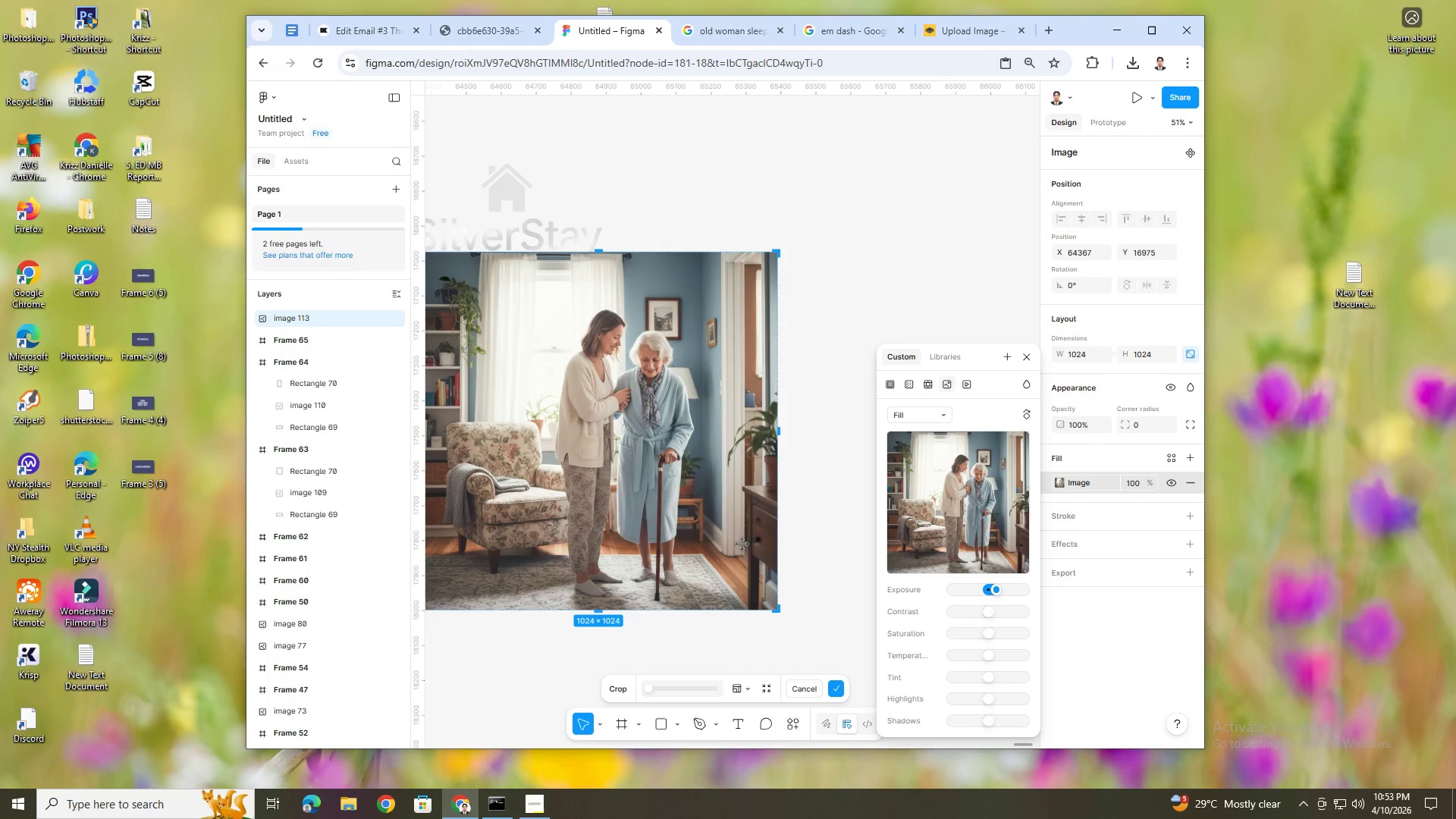 
hold_key(key=ControlLeft, duration=0.7)
scroll: coordinate [632, 510], scroll_direction: up, amount: 1.0
 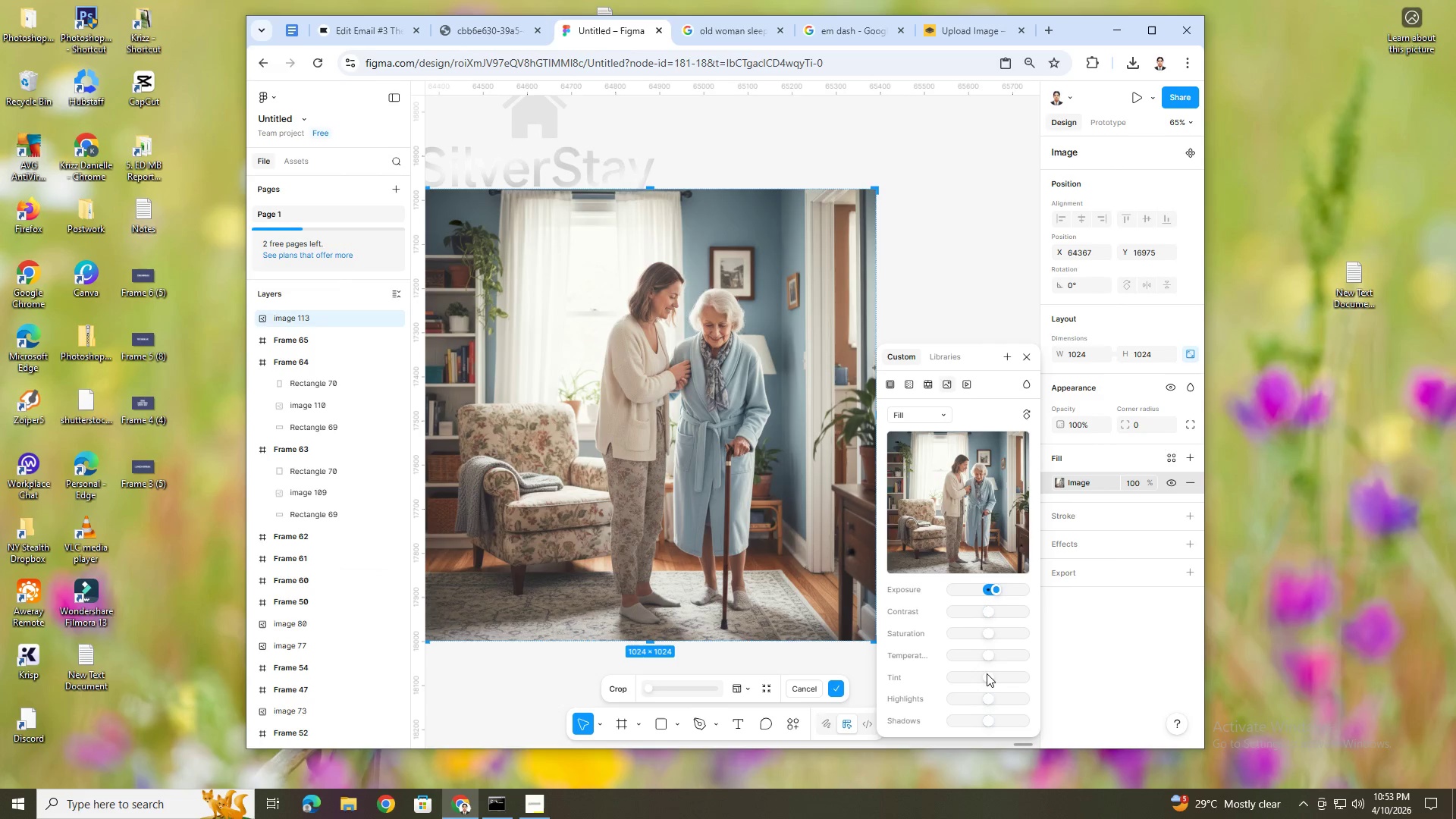 
left_click_drag(start_coordinate=[989, 676], to_coordinate=[1005, 676])
 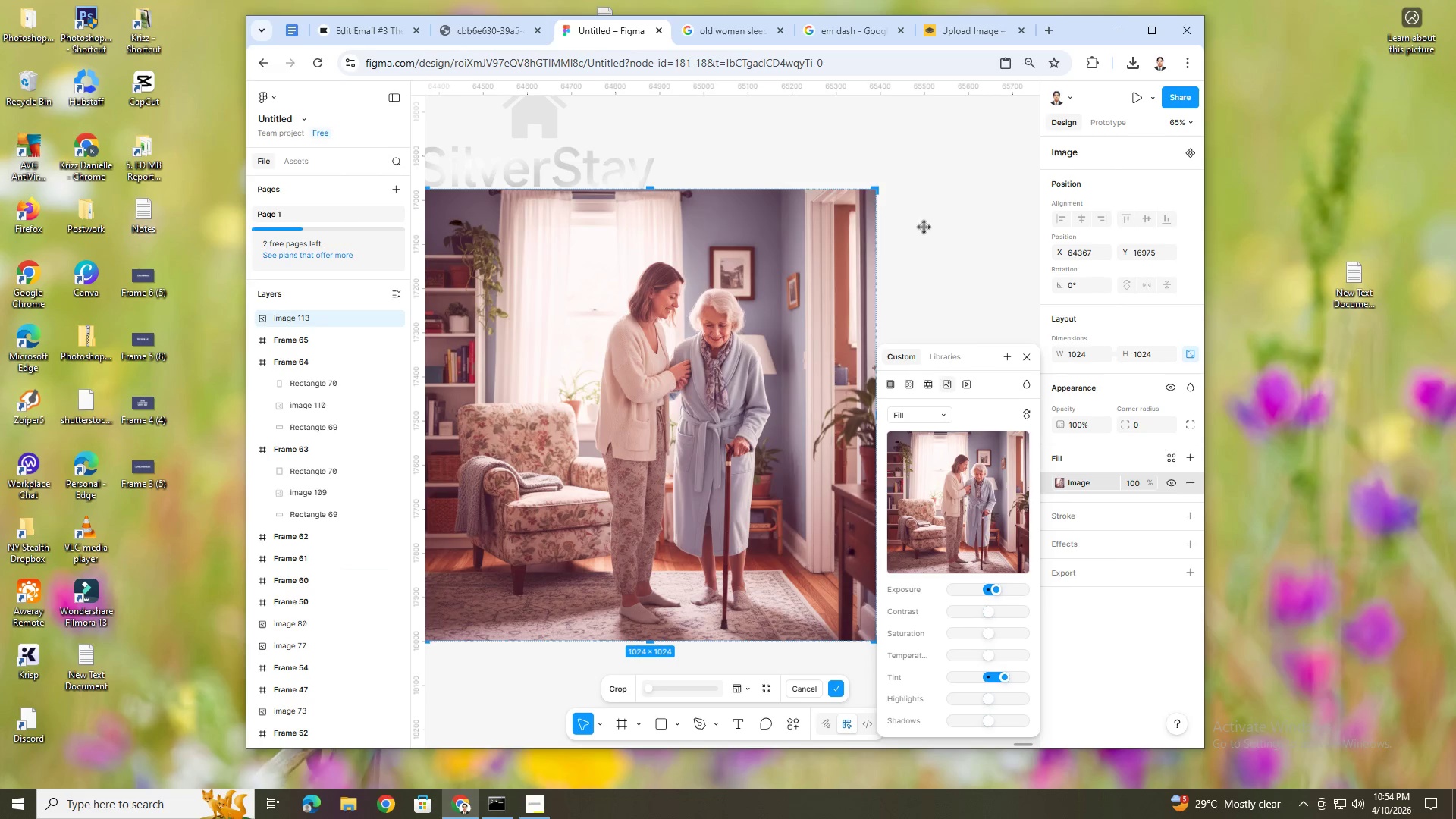 
double_click([924, 227])
 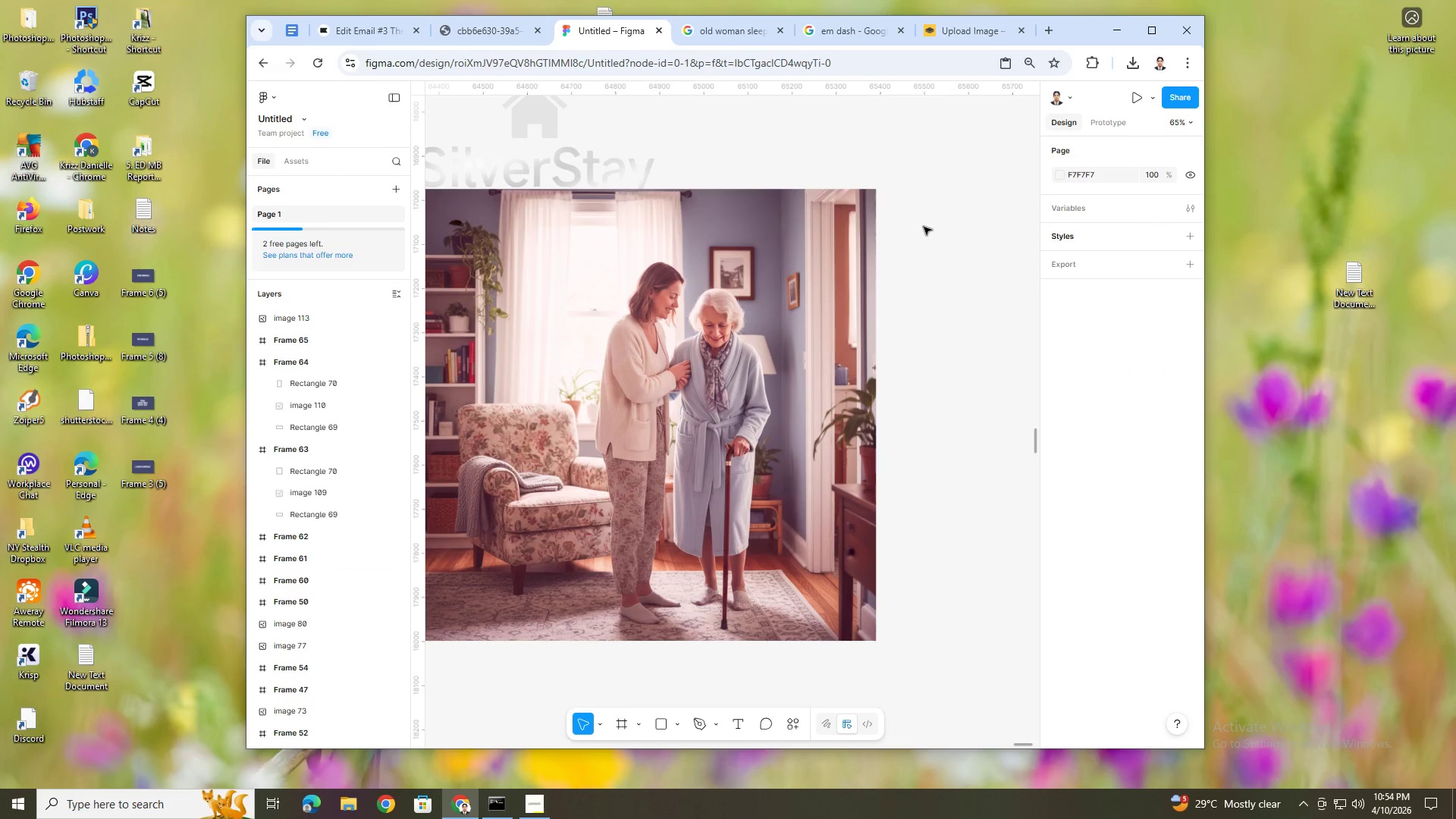 
hold_key(key=ControlLeft, duration=0.42)
 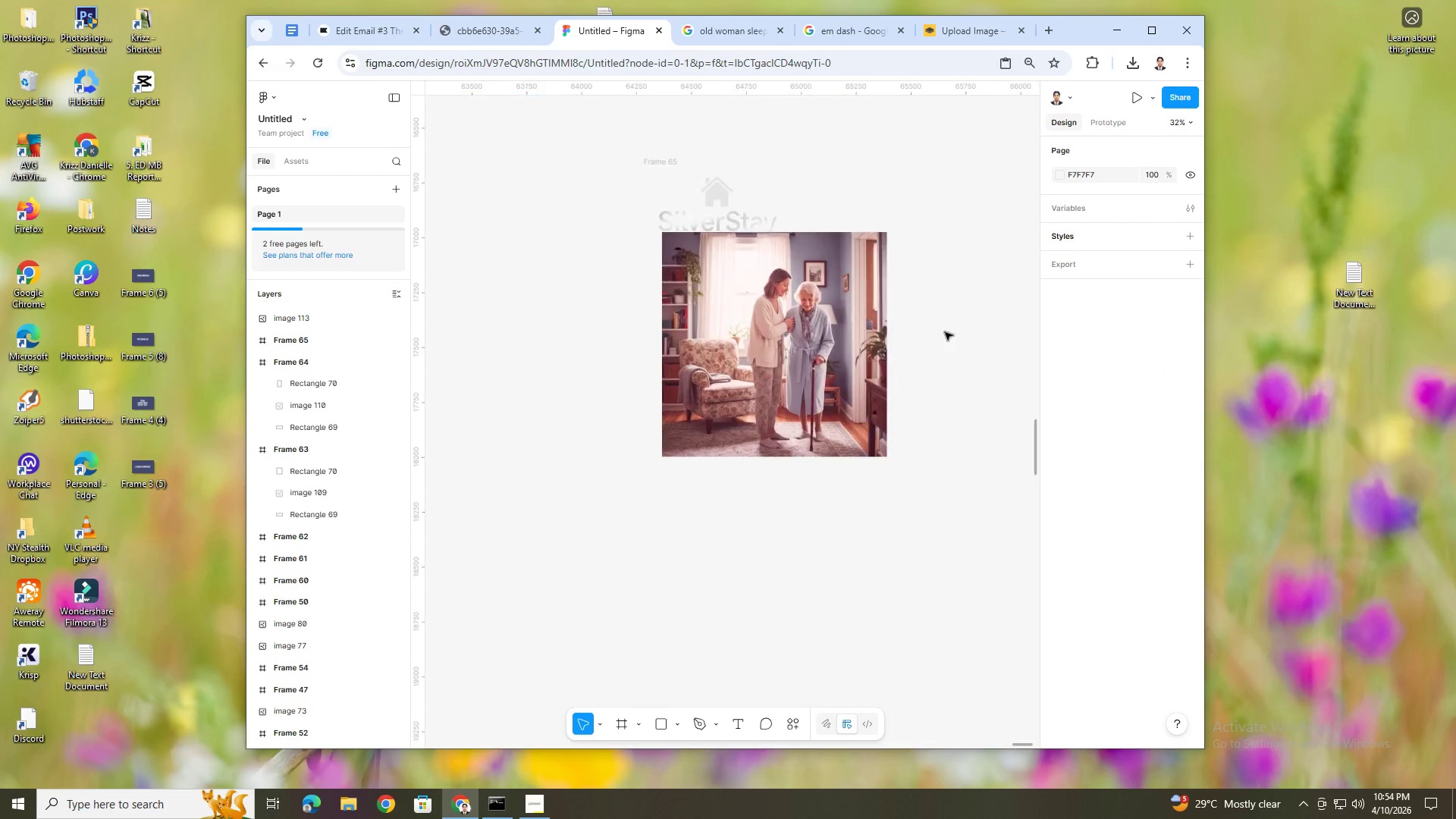 
hold_key(key=ControlLeft, duration=0.34)
 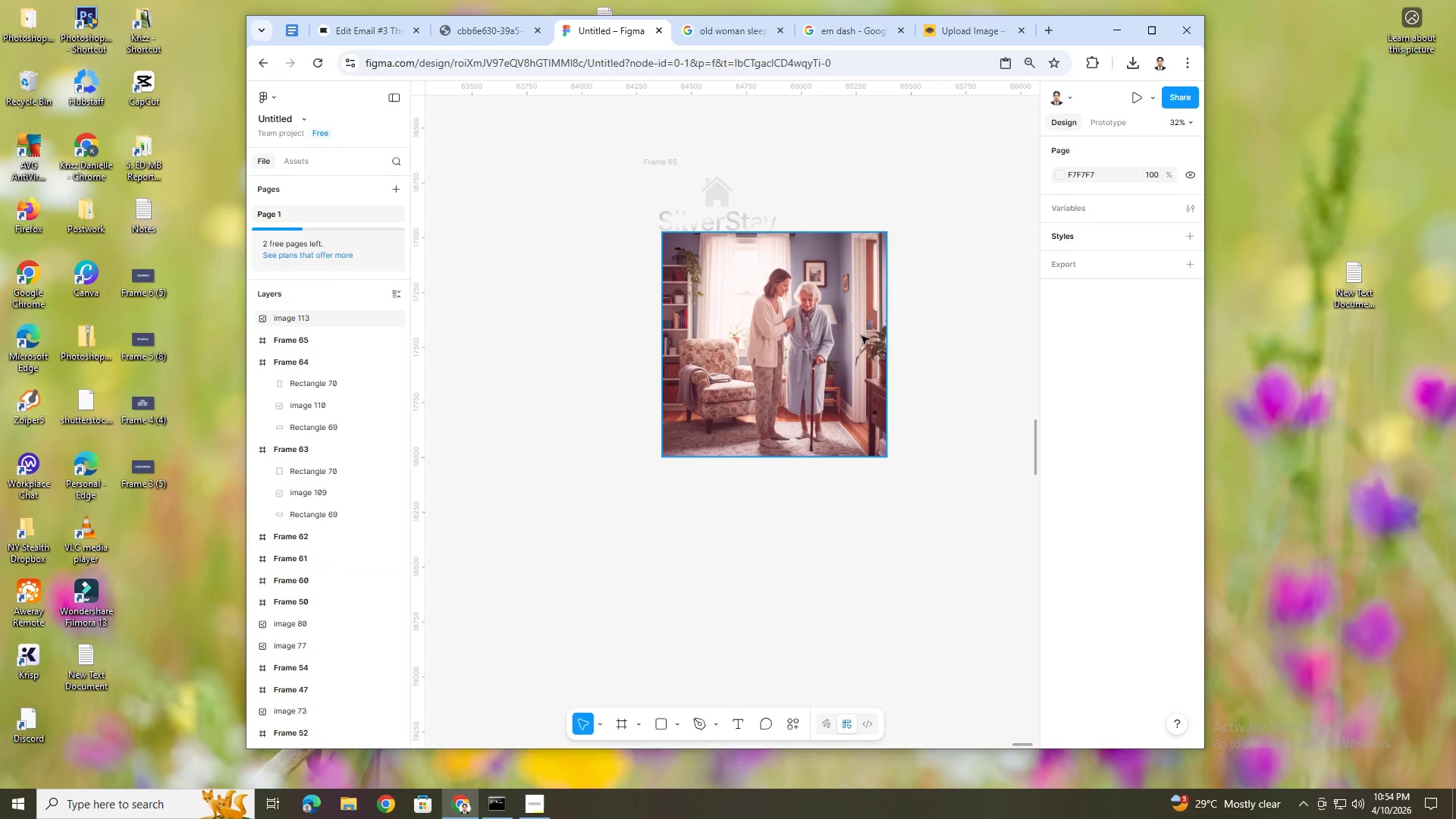 
scroll: coordinate [924, 306], scroll_direction: down, amount: 5.0
 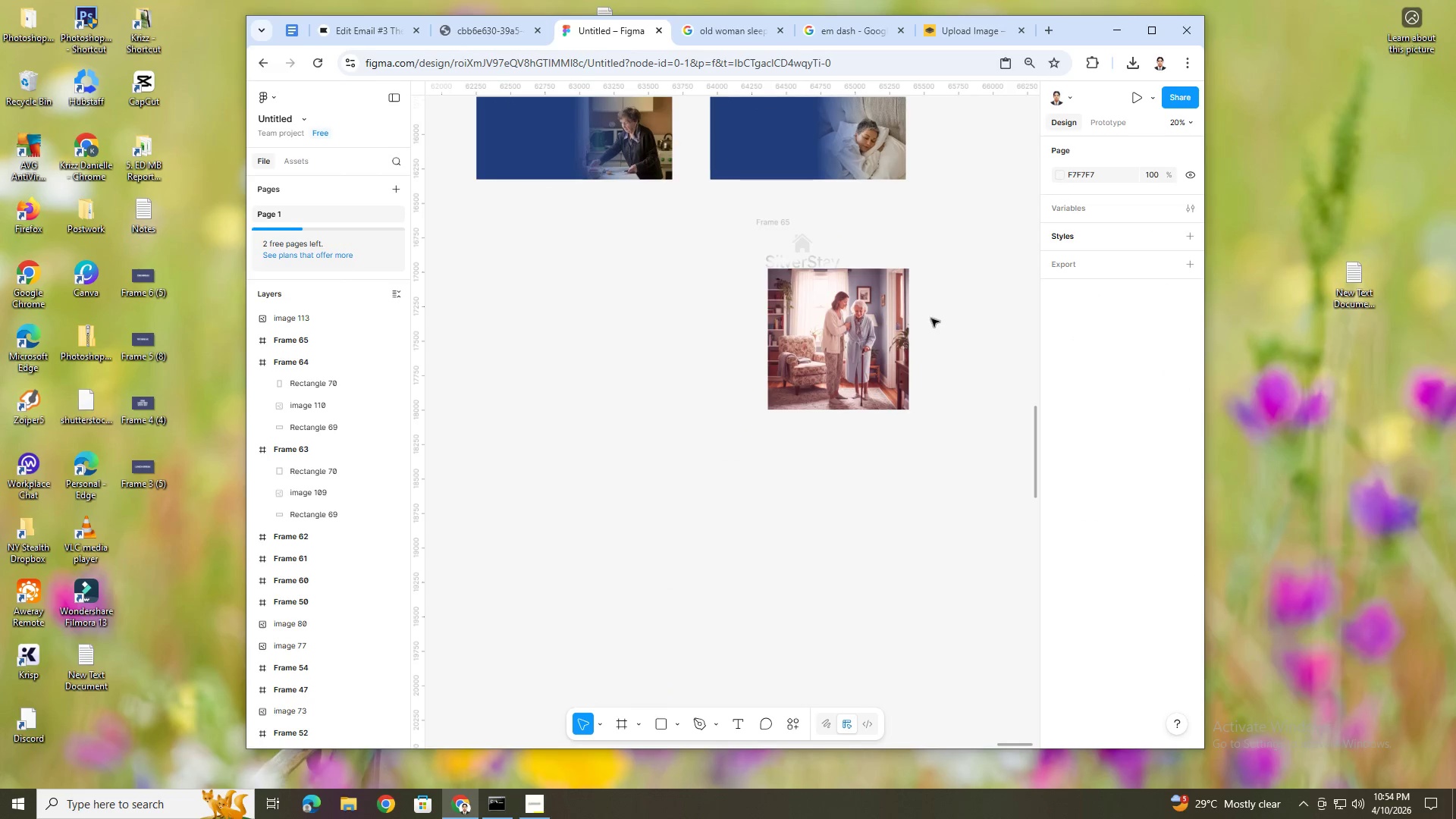 
scroll: coordinate [947, 331], scroll_direction: up, amount: 2.0
 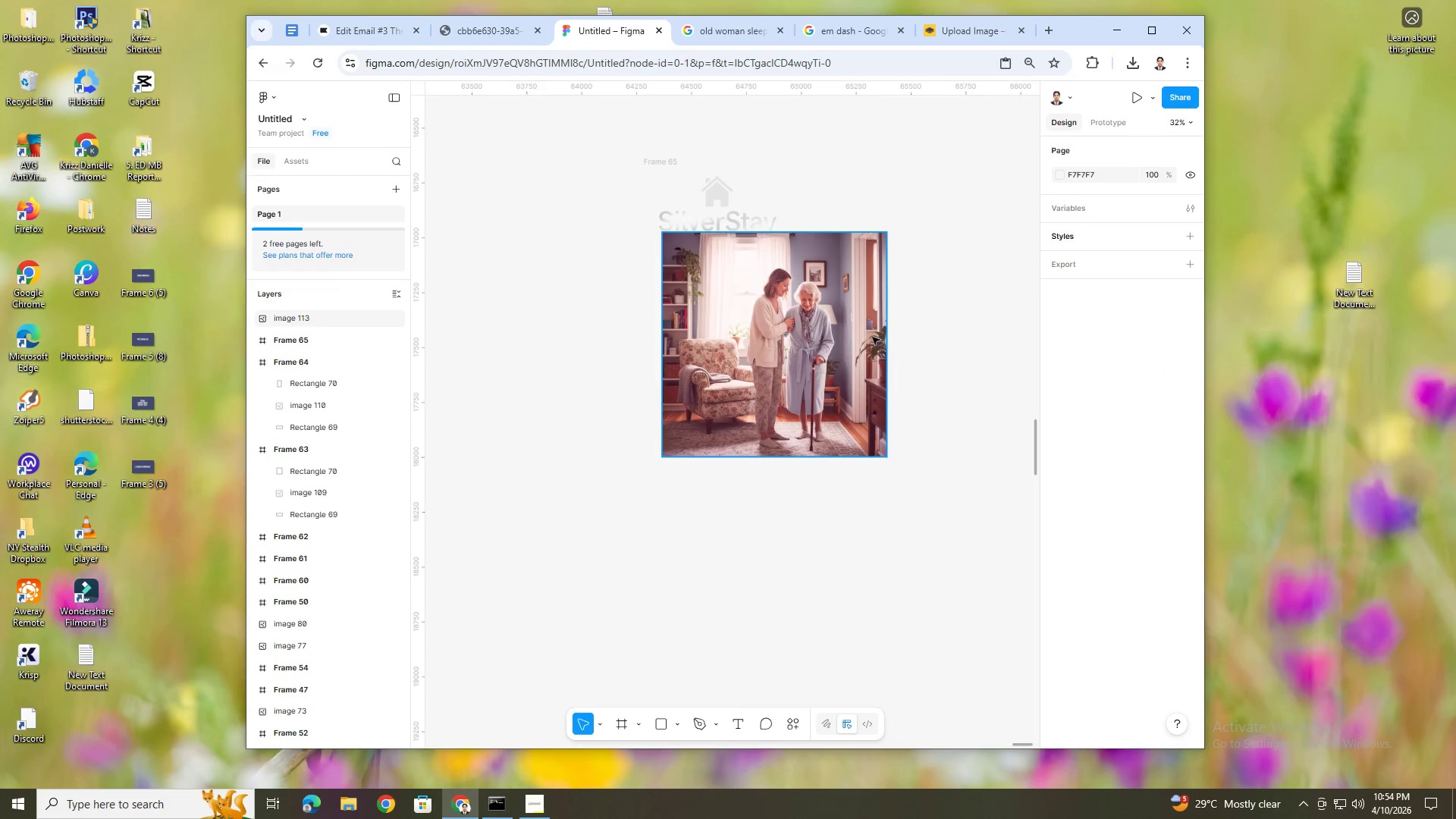 
left_click([857, 336])
 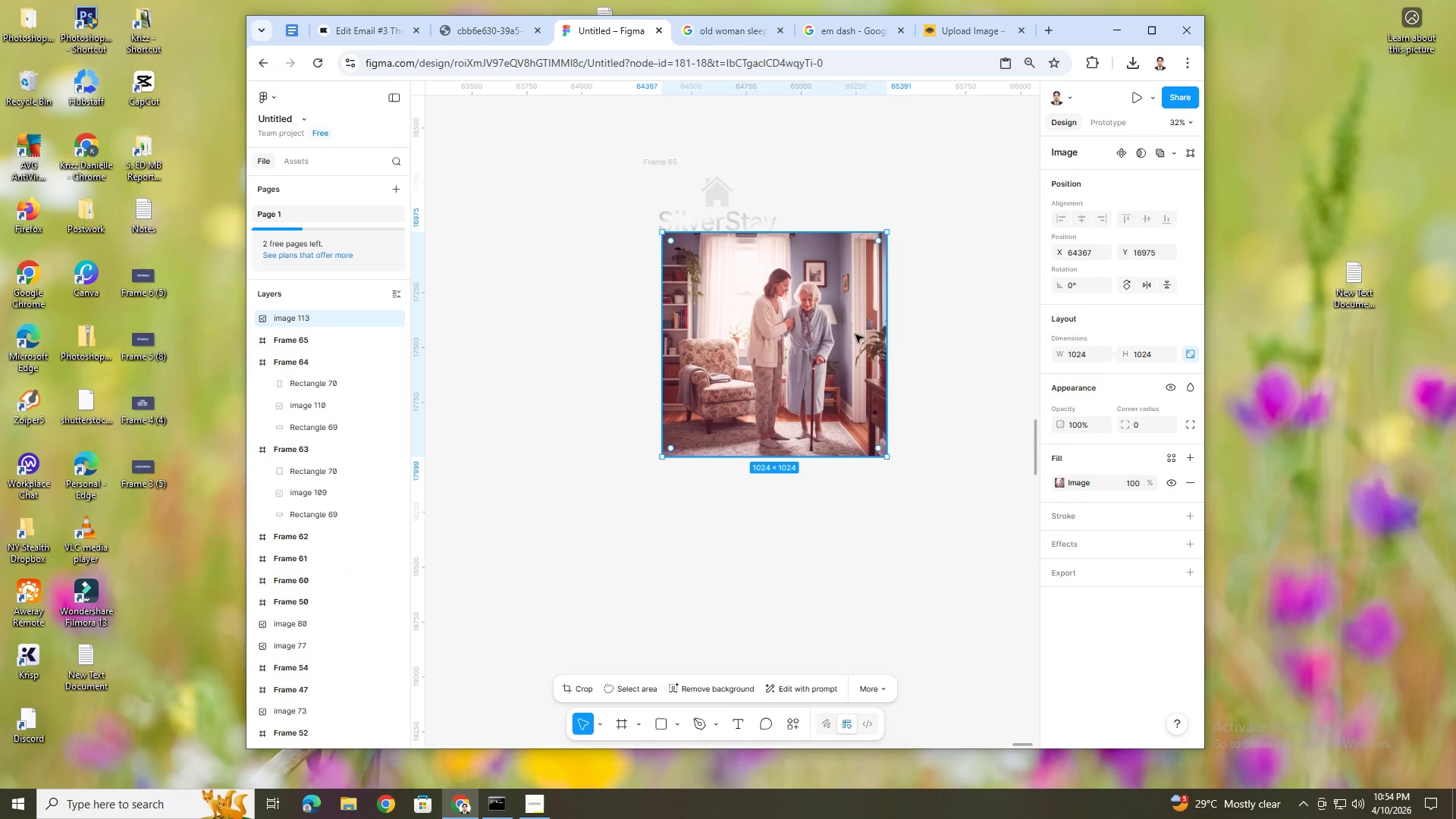 
left_click_drag(start_coordinate=[810, 293], to_coordinate=[807, 347])
 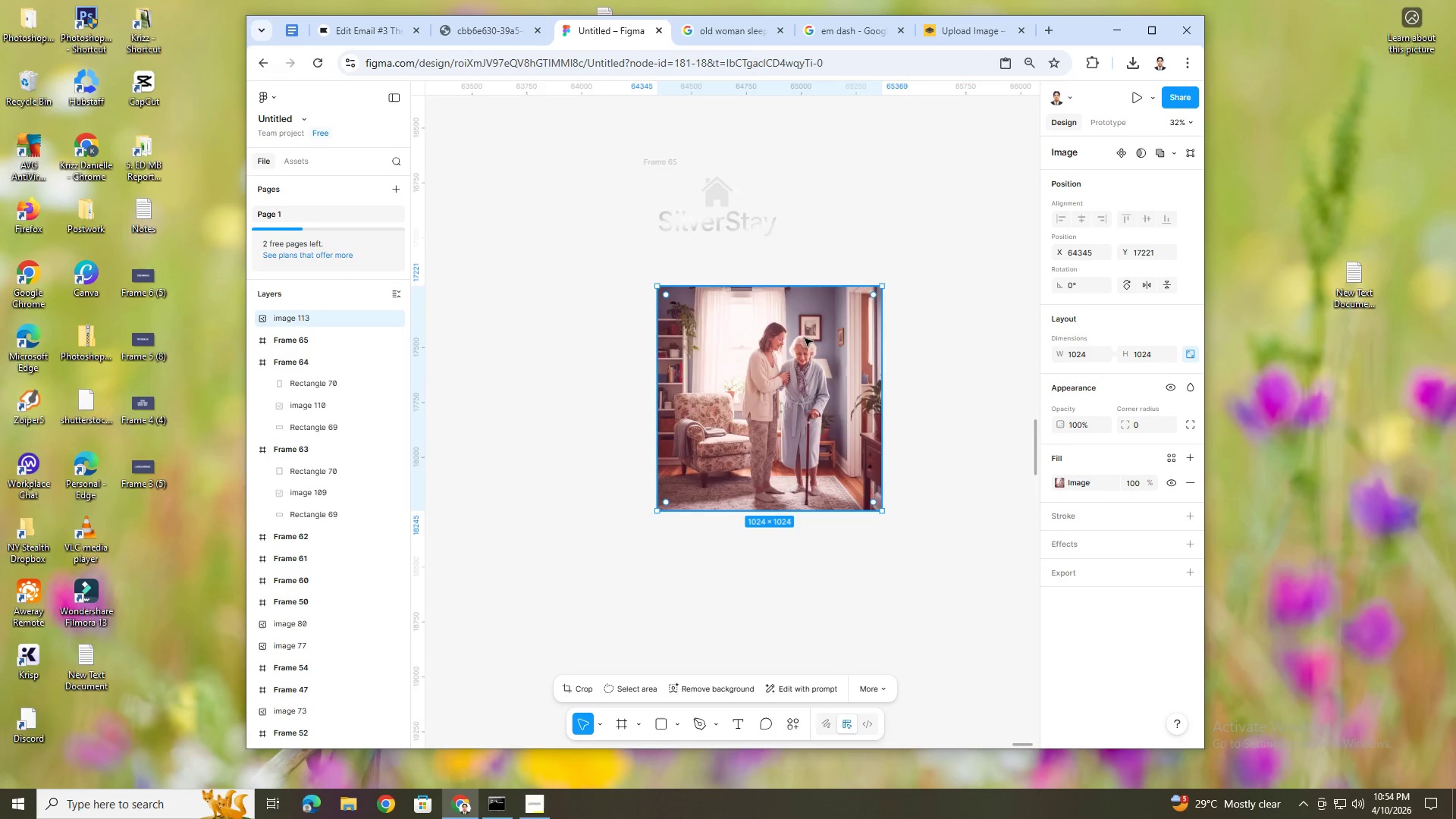 
scroll: coordinate [805, 331], scroll_direction: up, amount: 5.0
 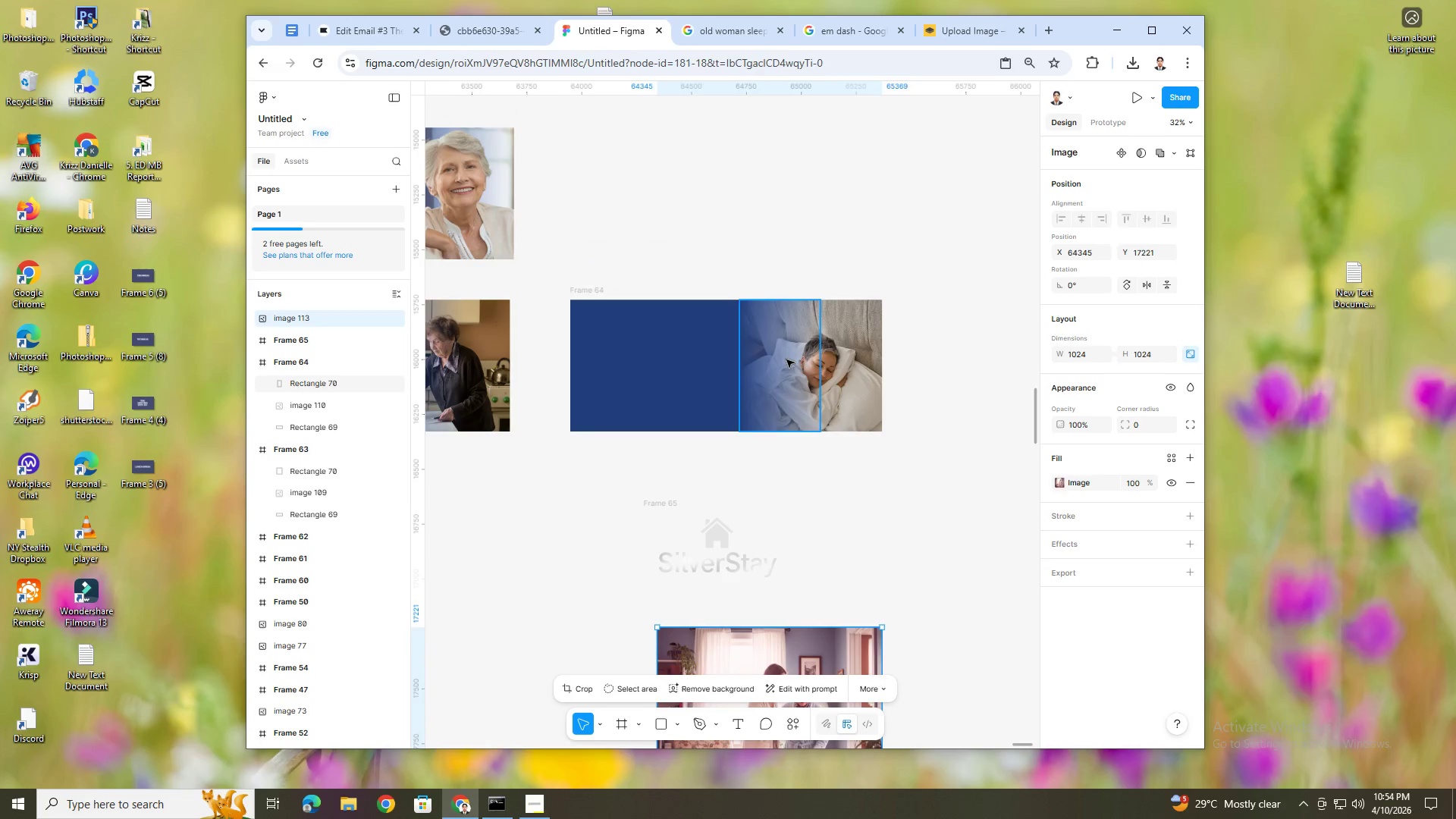 
key(Control+C)
 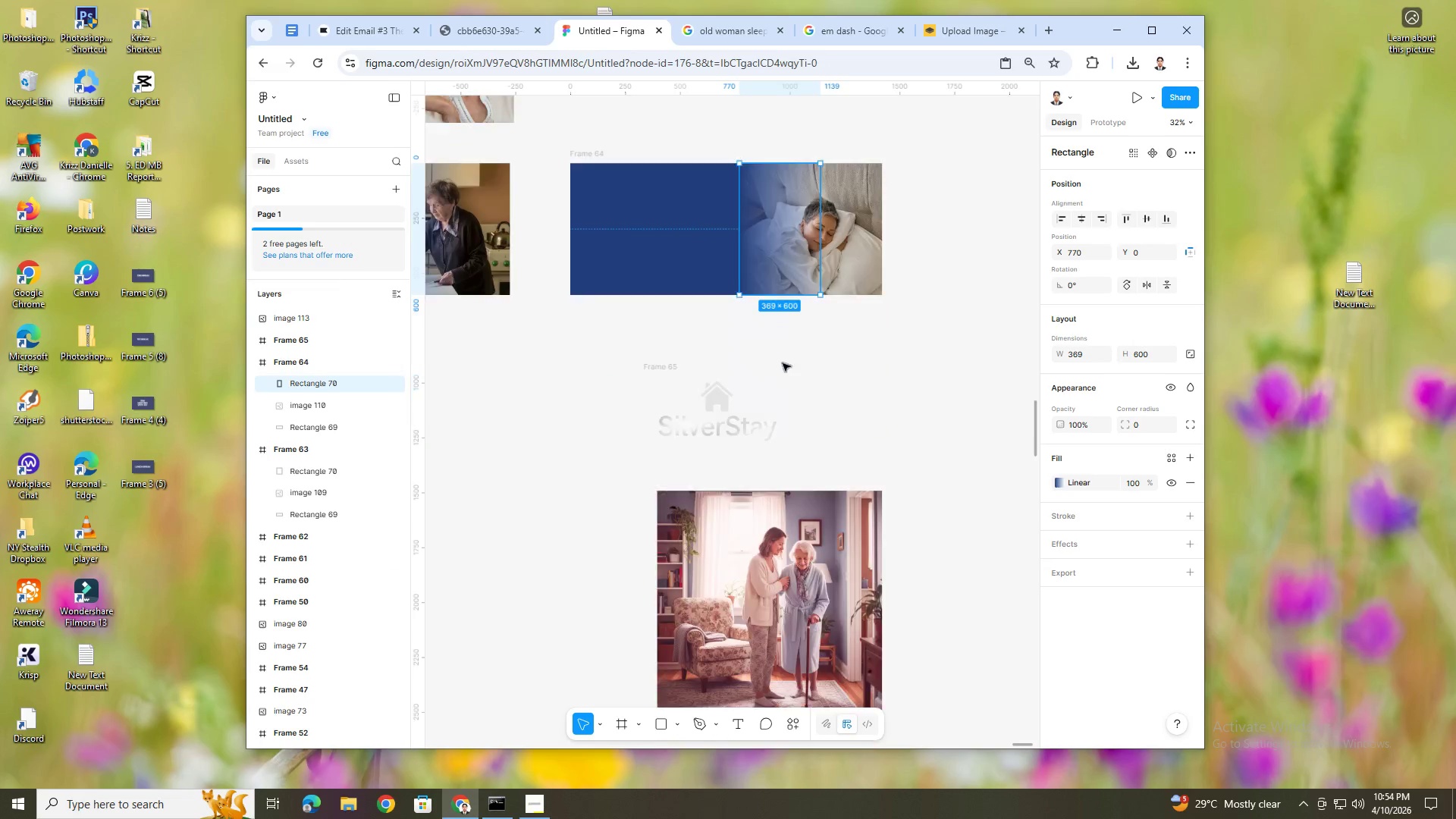 
scroll: coordinate [783, 363], scroll_direction: down, amount: 3.0
 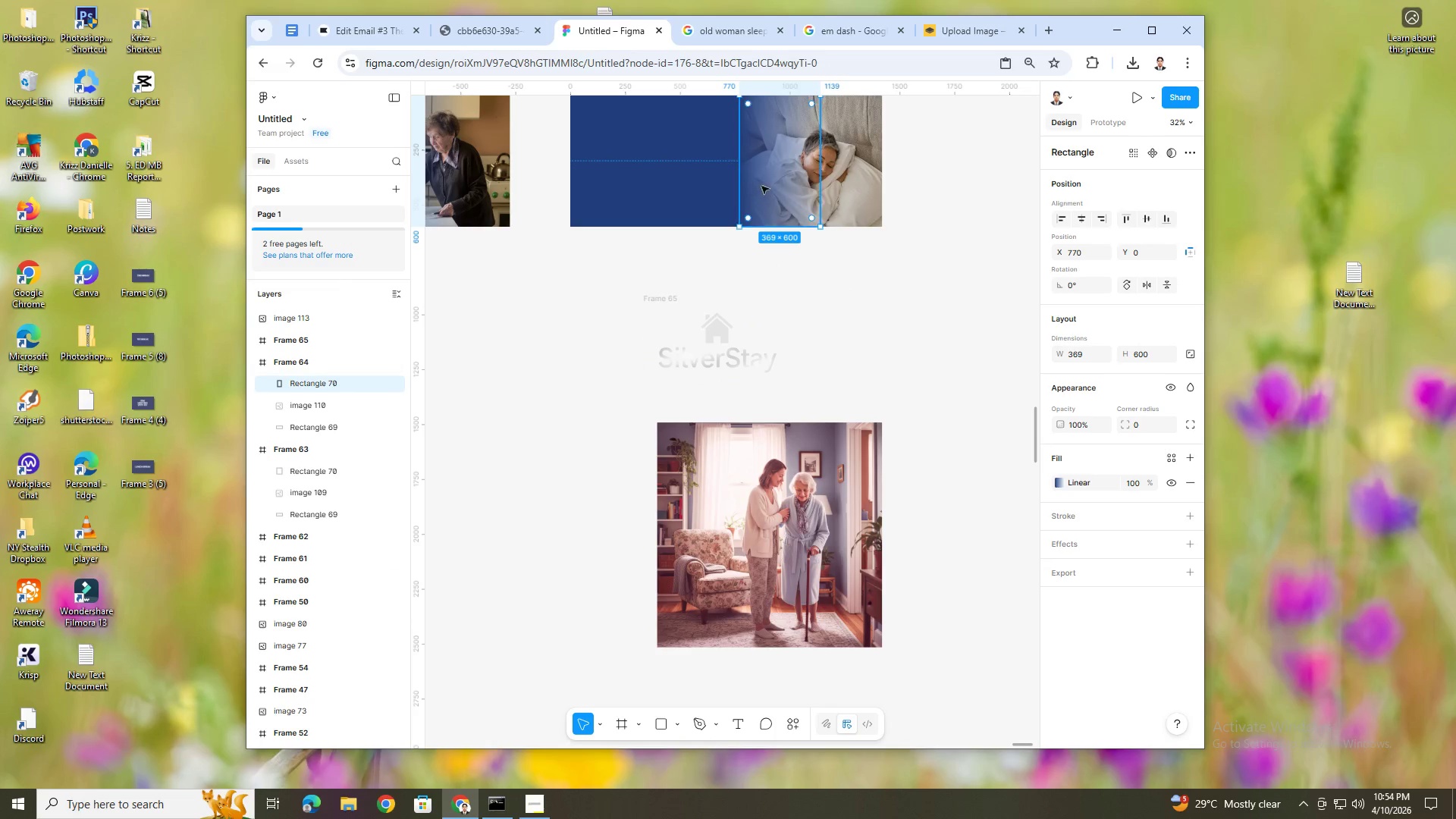 
left_click_drag(start_coordinate=[762, 183], to_coordinate=[712, 539])
 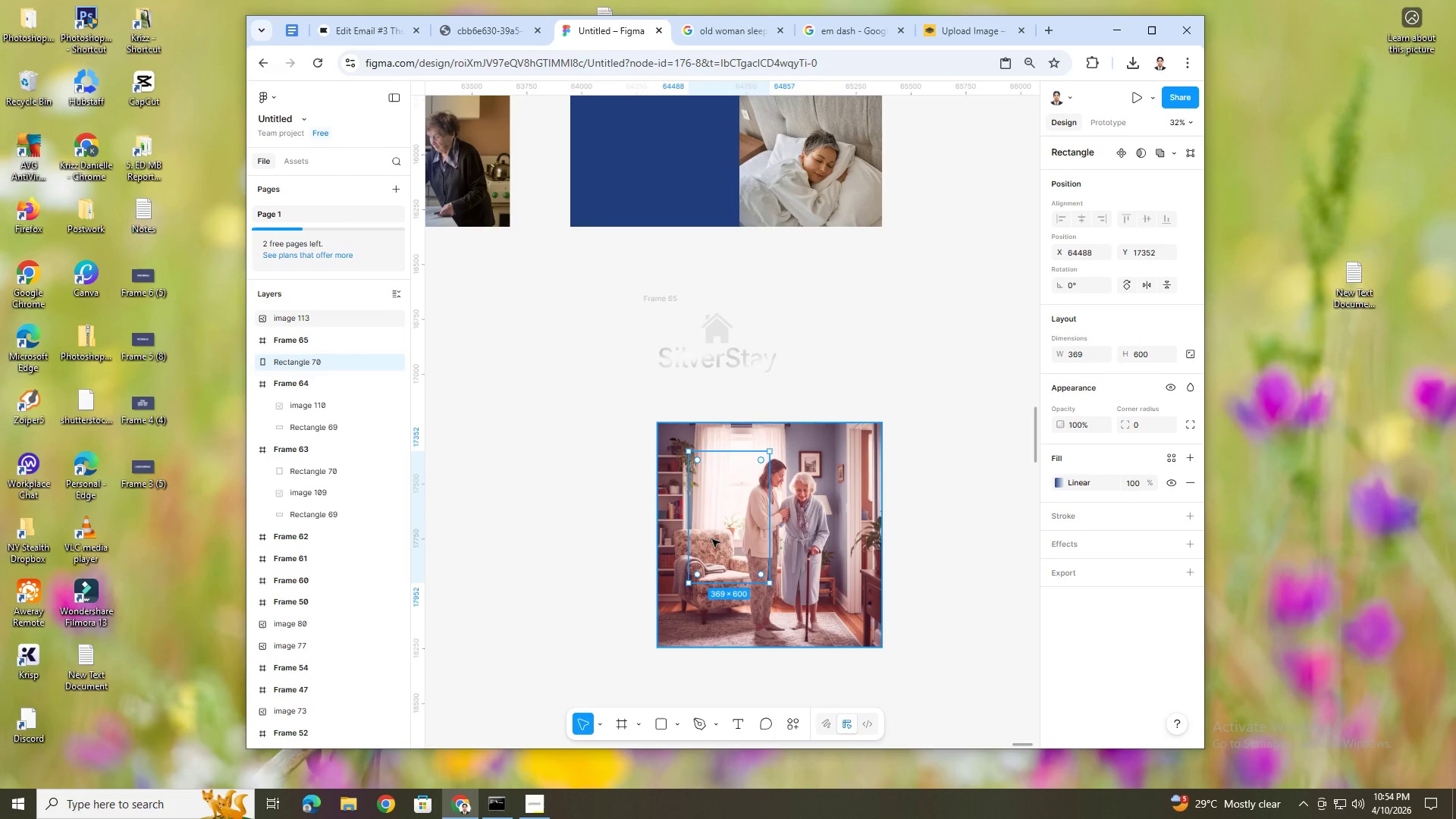 
key(Control+BracketRight)
 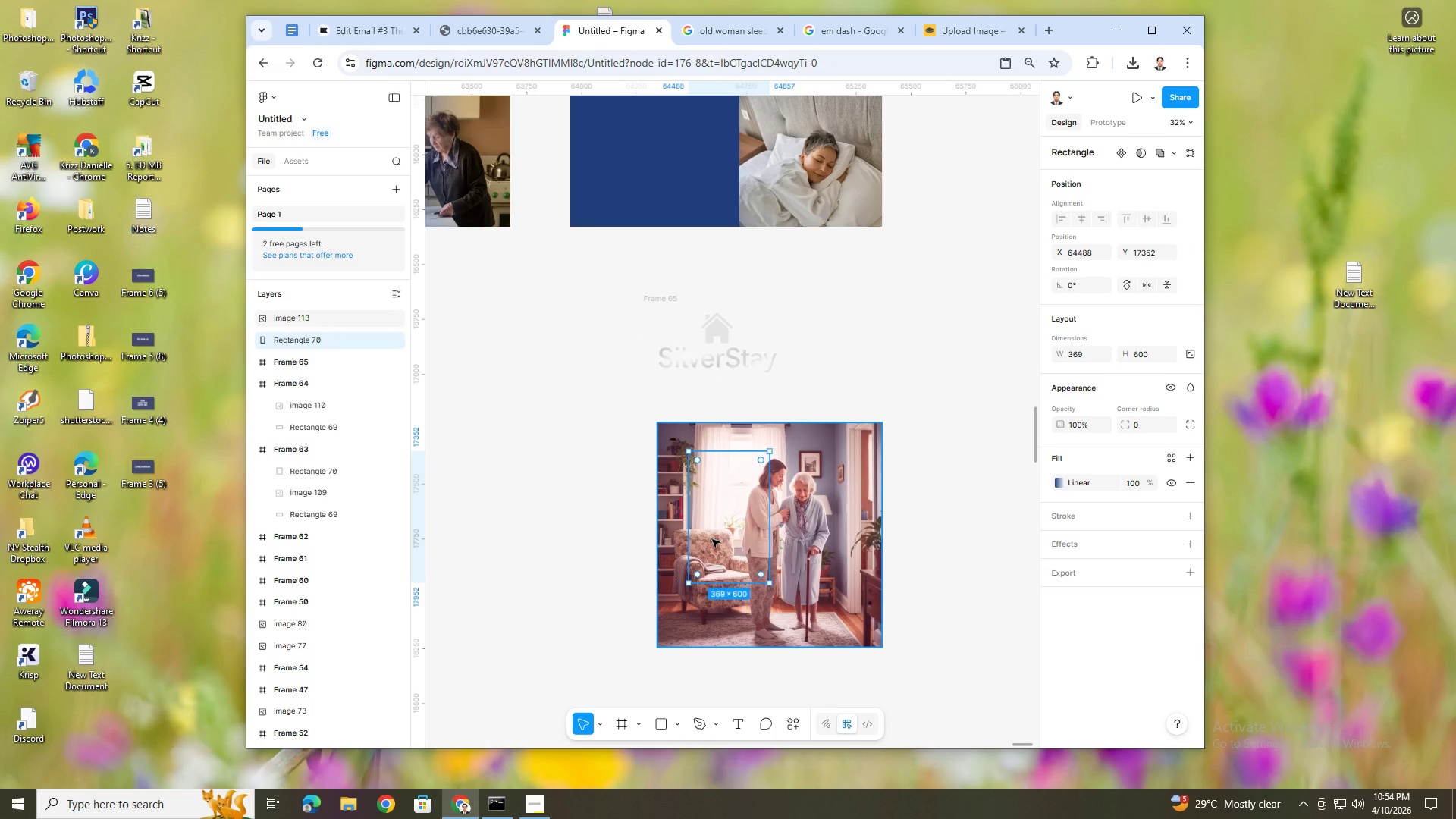 
key(Control+BracketRight)
 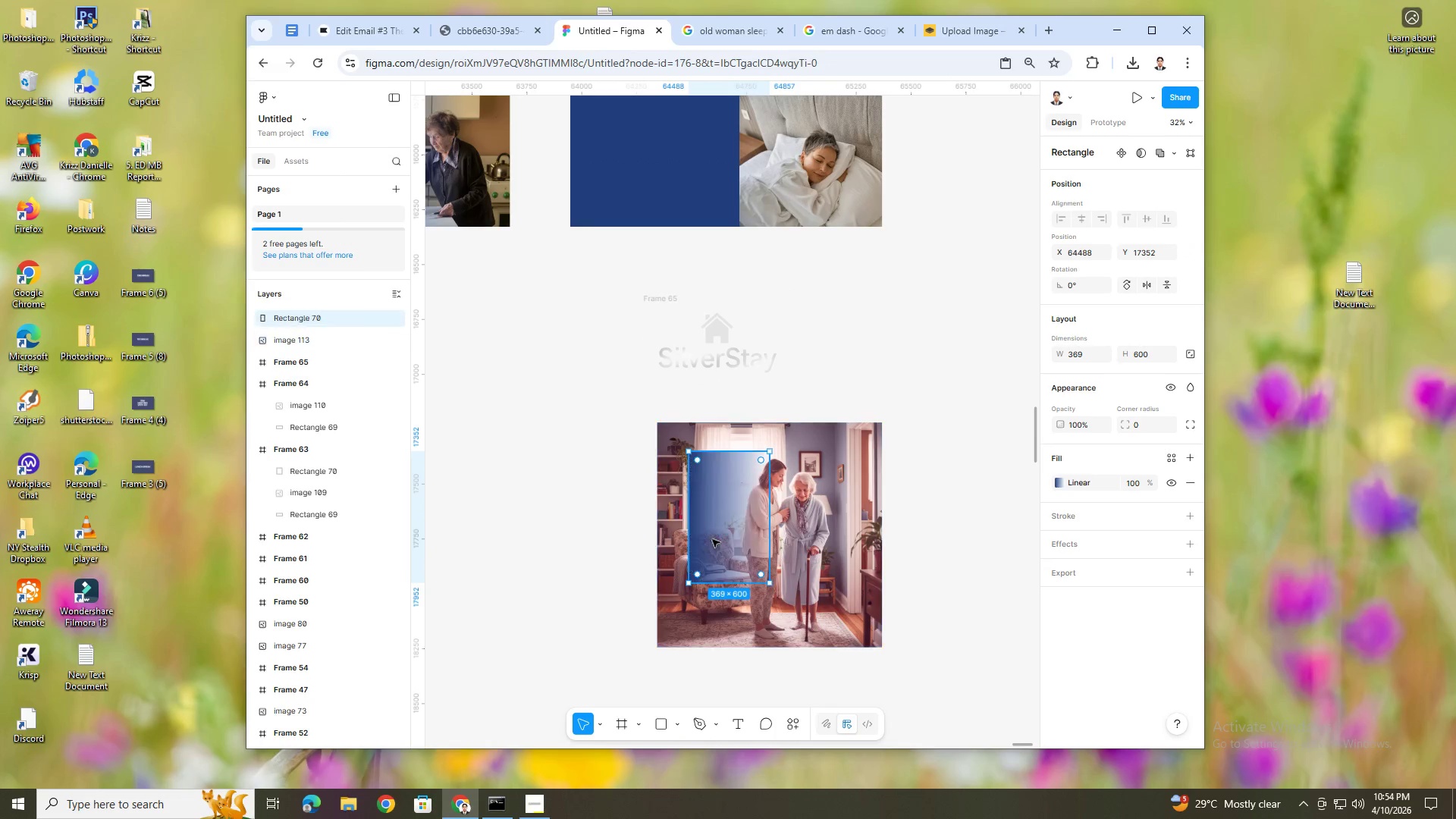 
key(Control+BracketRight)
 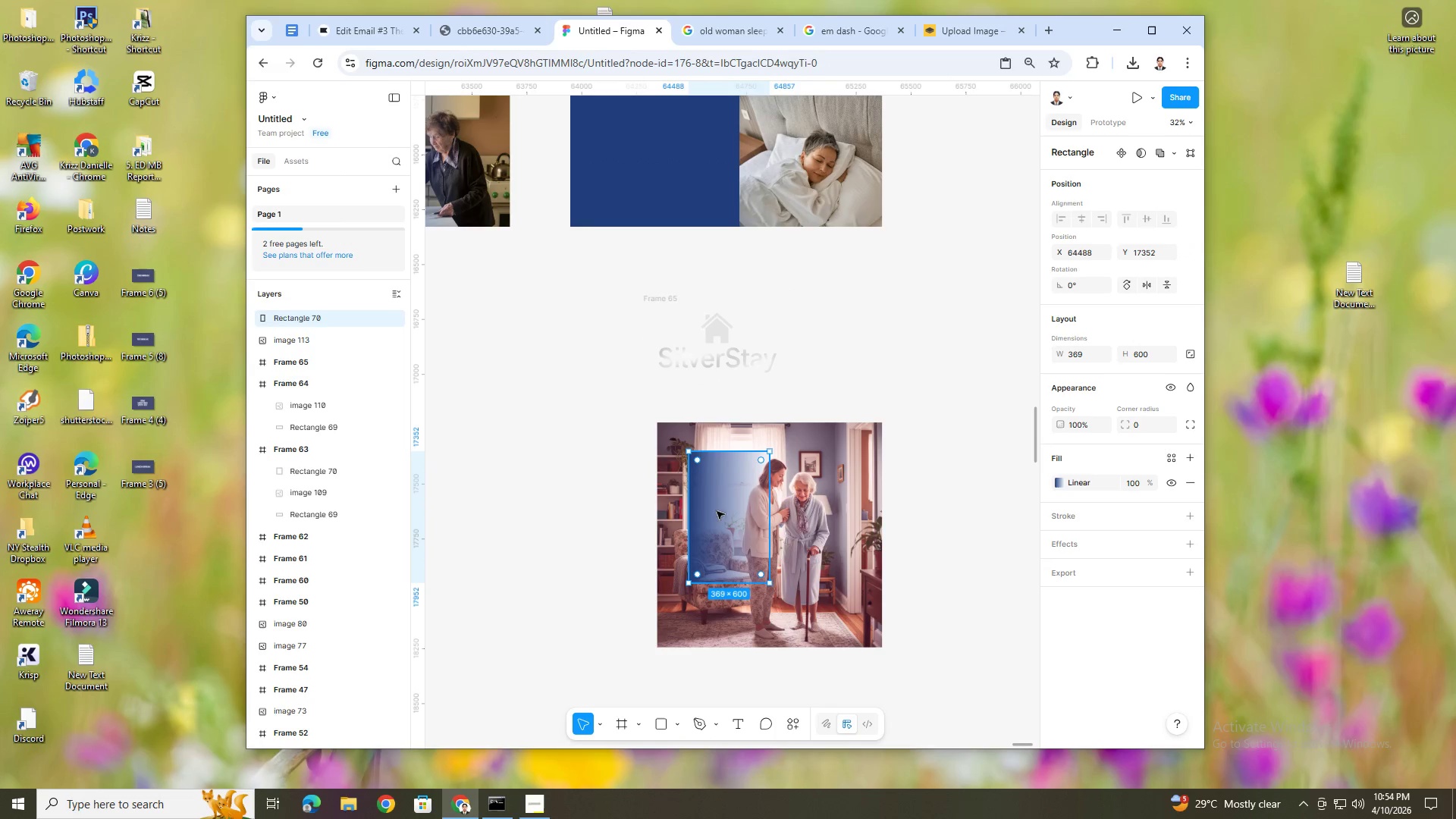 
left_click_drag(start_coordinate=[728, 499], to_coordinate=[698, 471])
 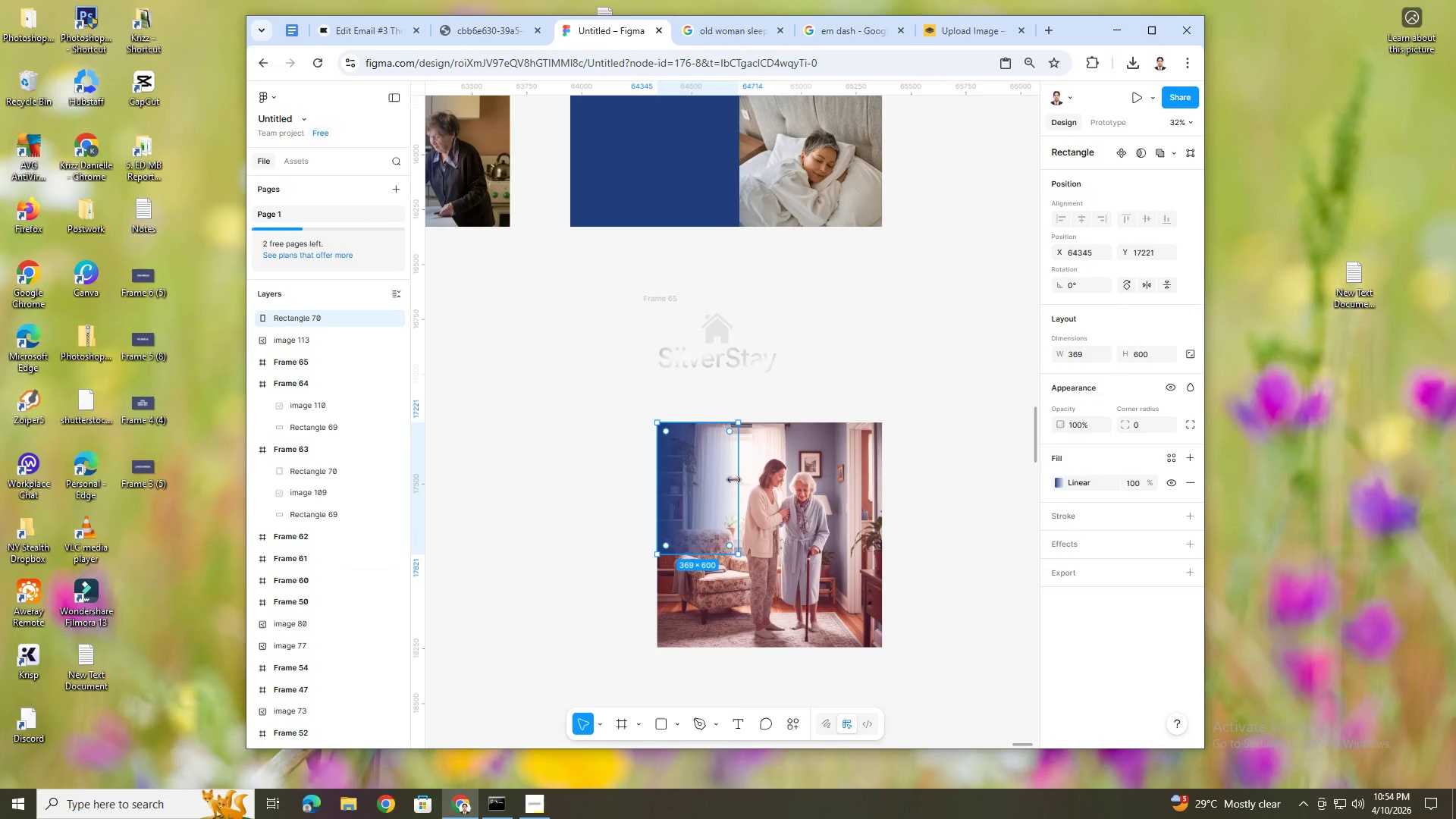 
left_click_drag(start_coordinate=[734, 479], to_coordinate=[882, 493])
 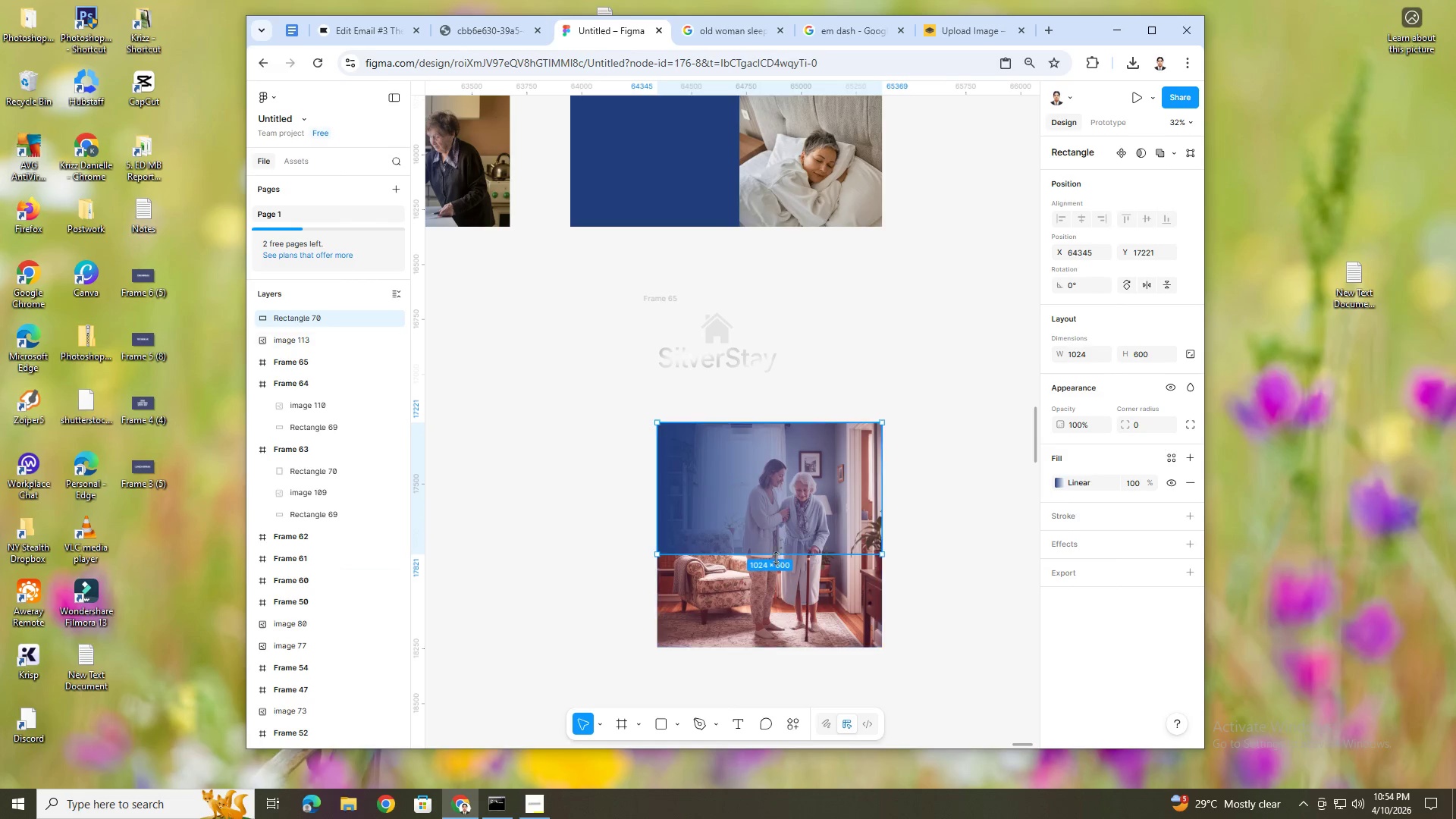 
left_click_drag(start_coordinate=[775, 556], to_coordinate=[795, 649])
 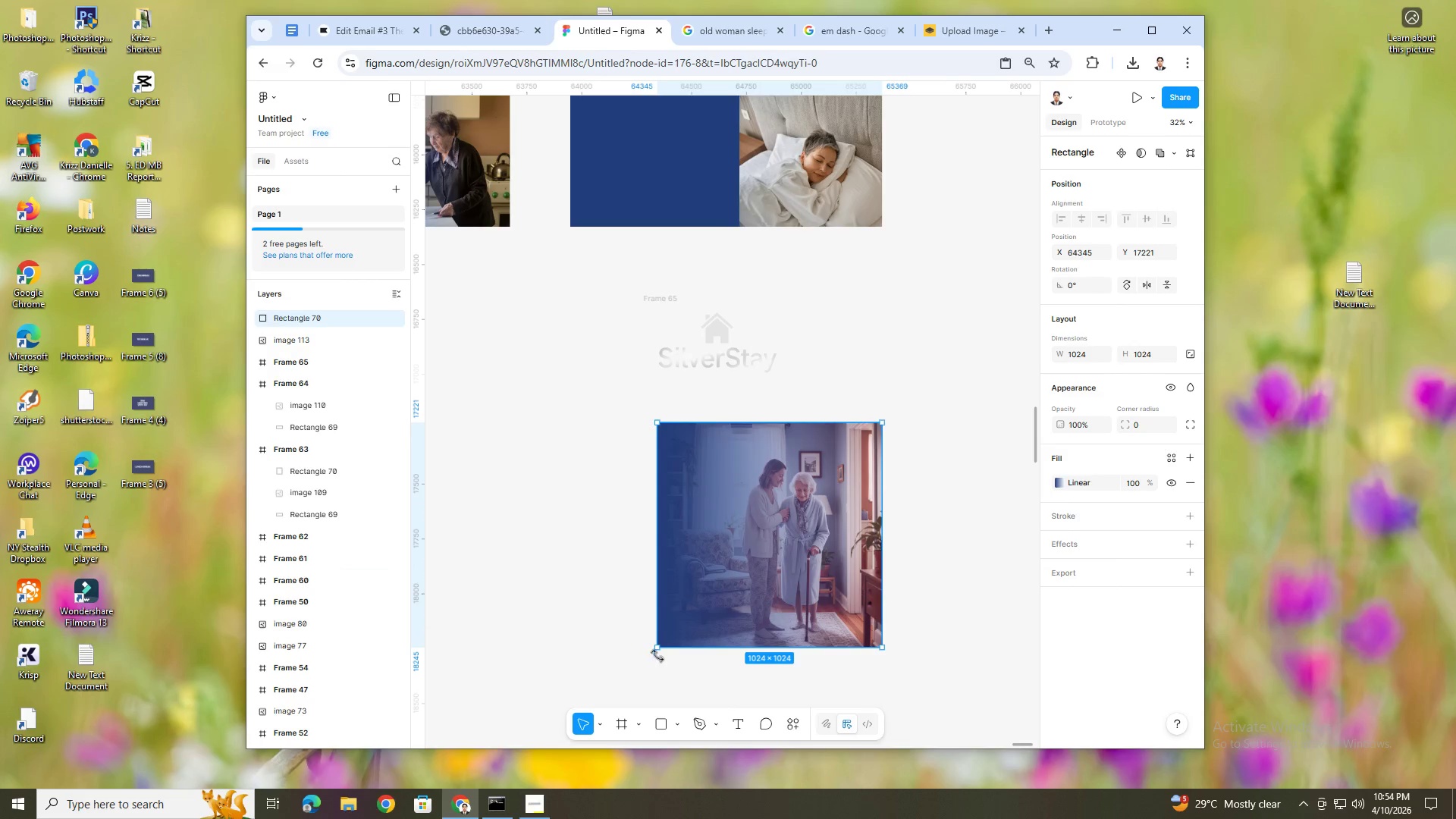 
left_click_drag(start_coordinate=[654, 653], to_coordinate=[881, 645])
 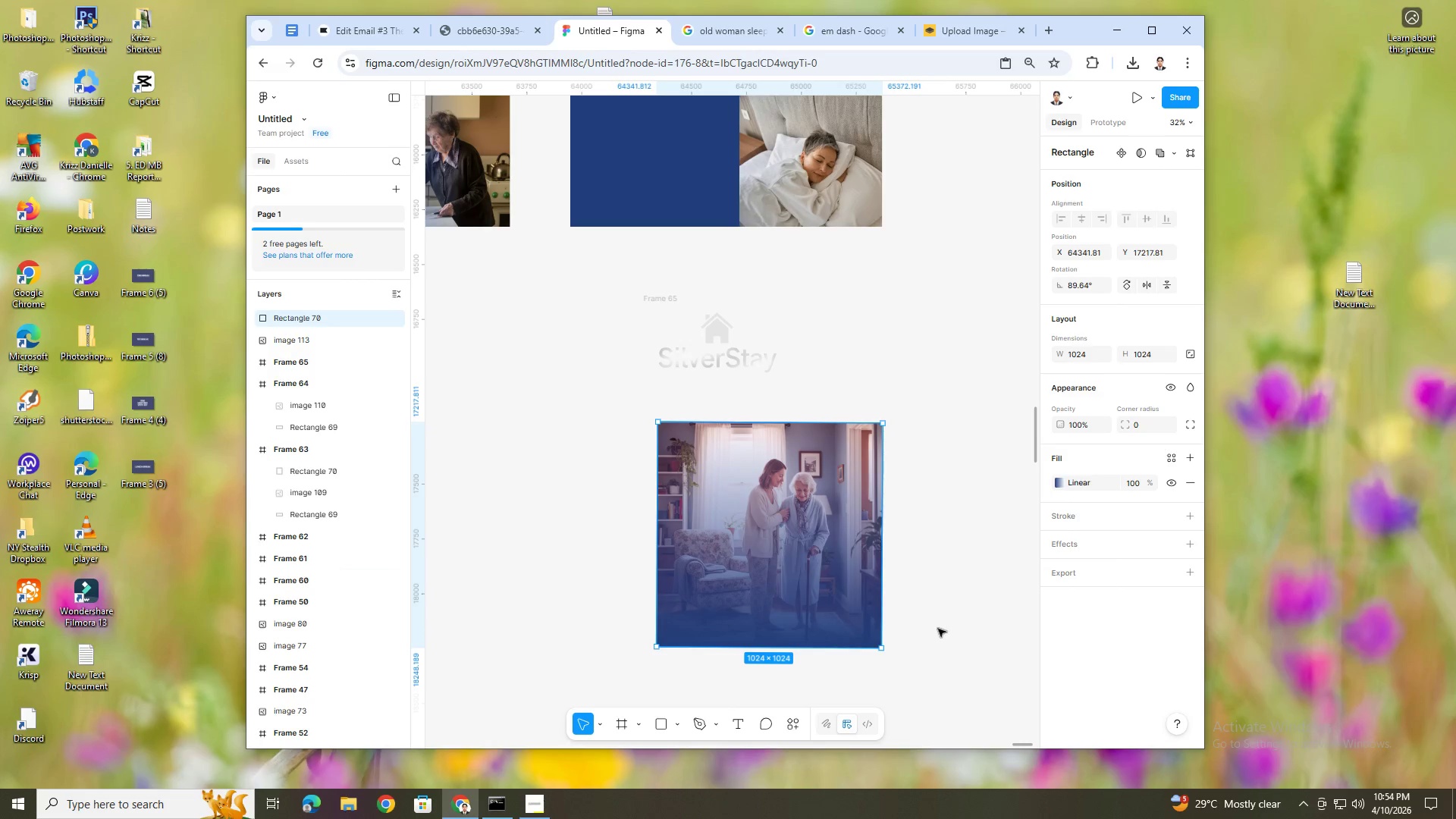 
left_click([938, 629])
 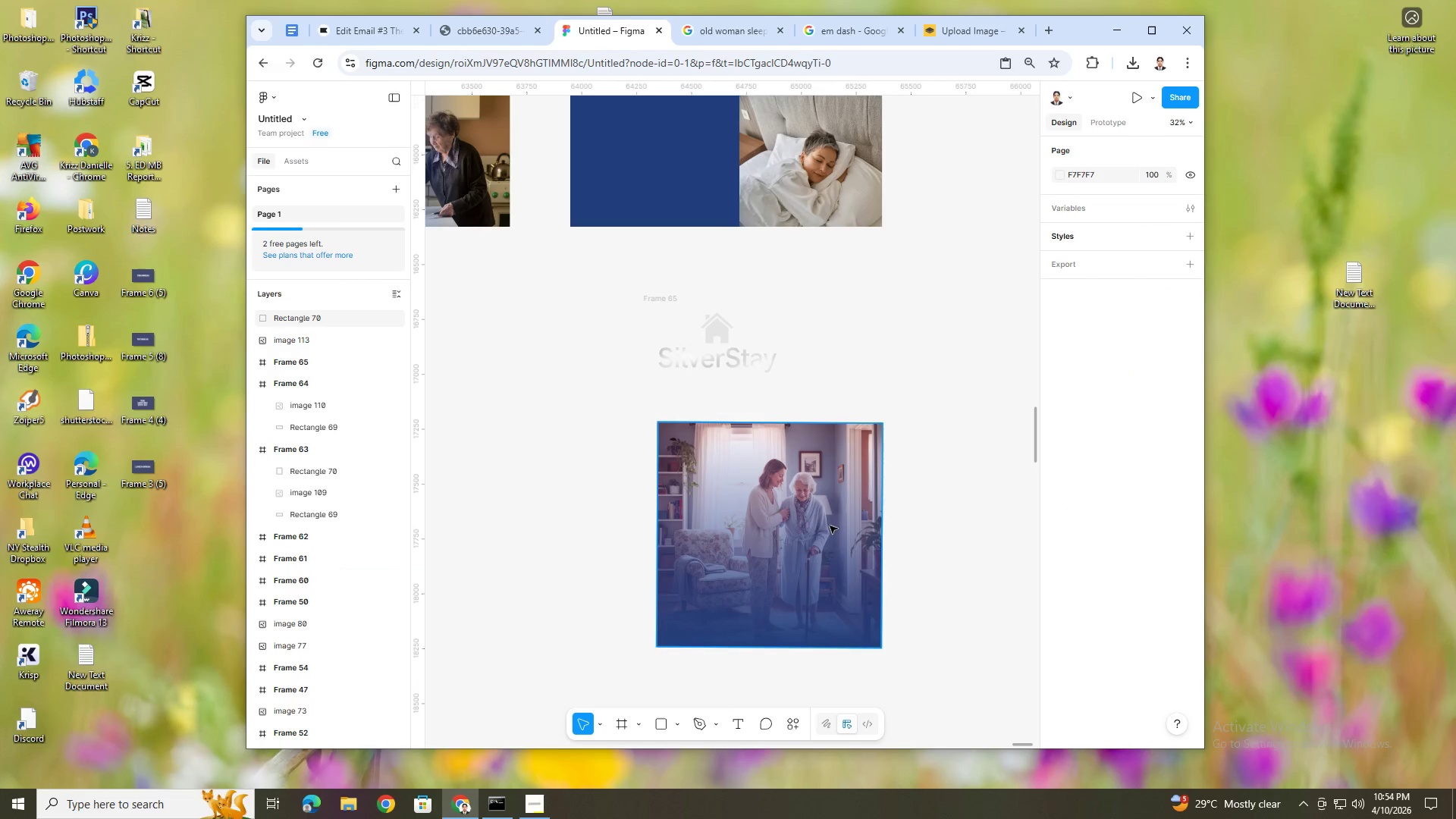 
left_click([830, 525])
 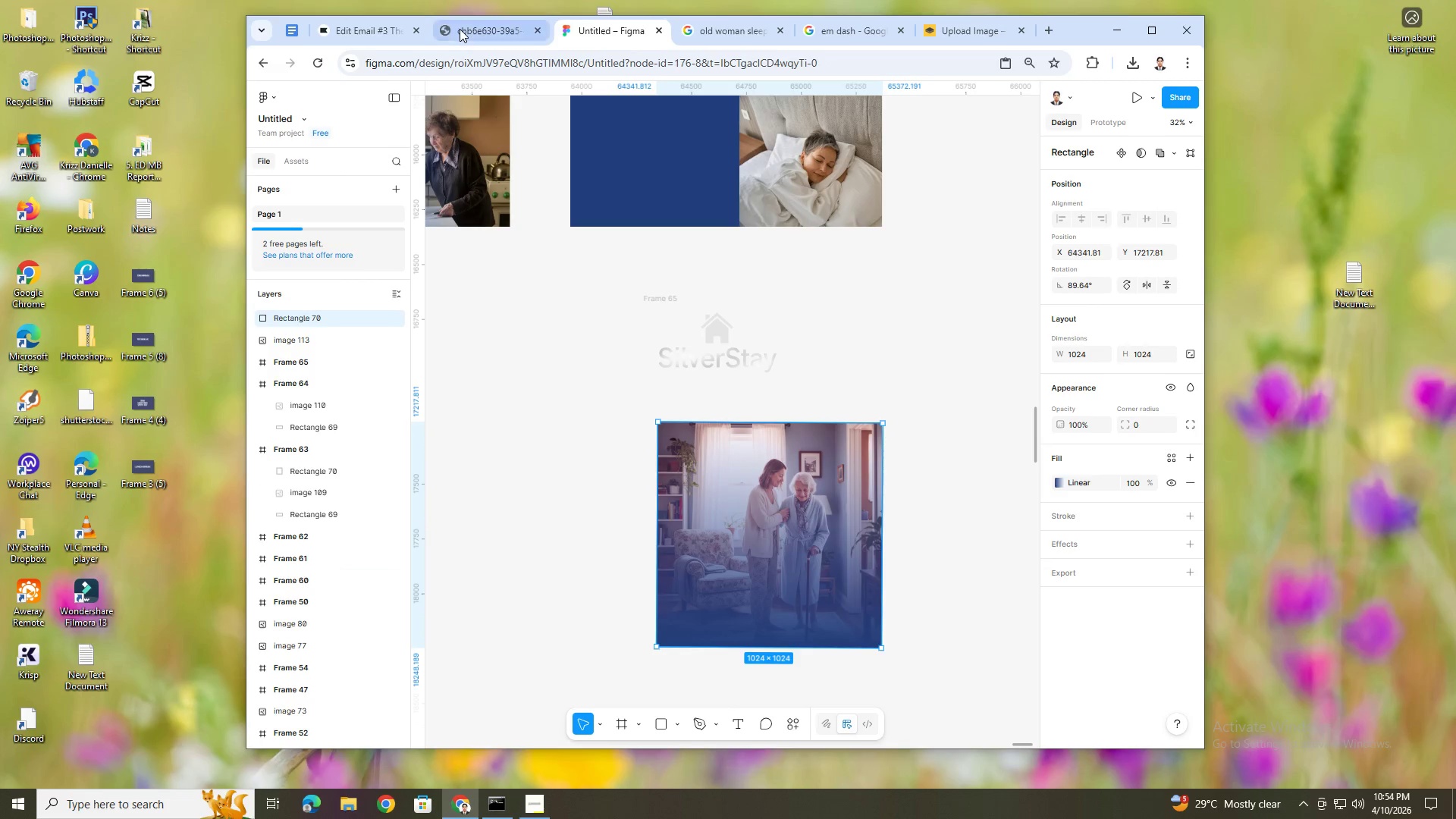 
left_click([372, 26])
 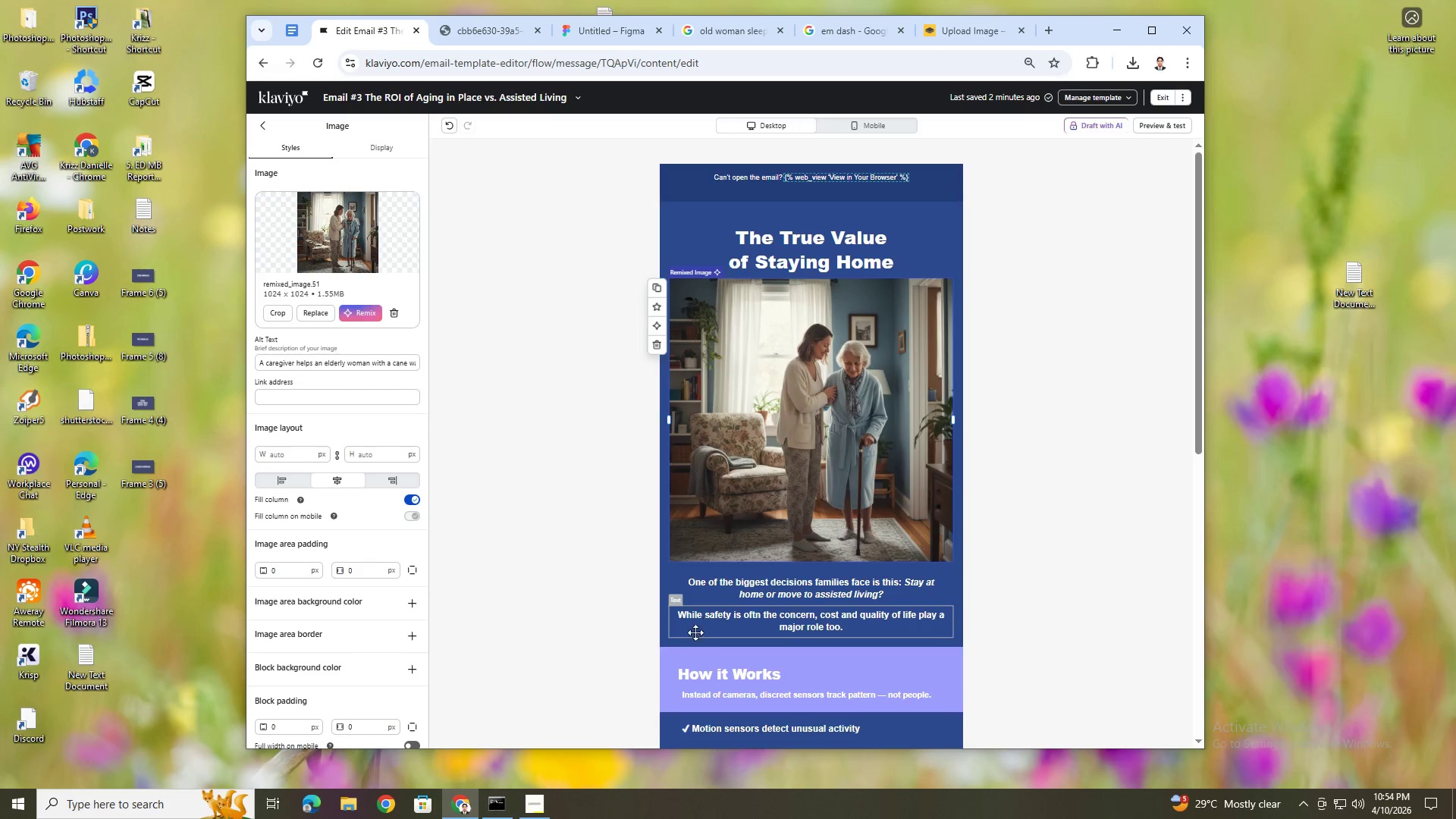 
left_click([631, 664])
 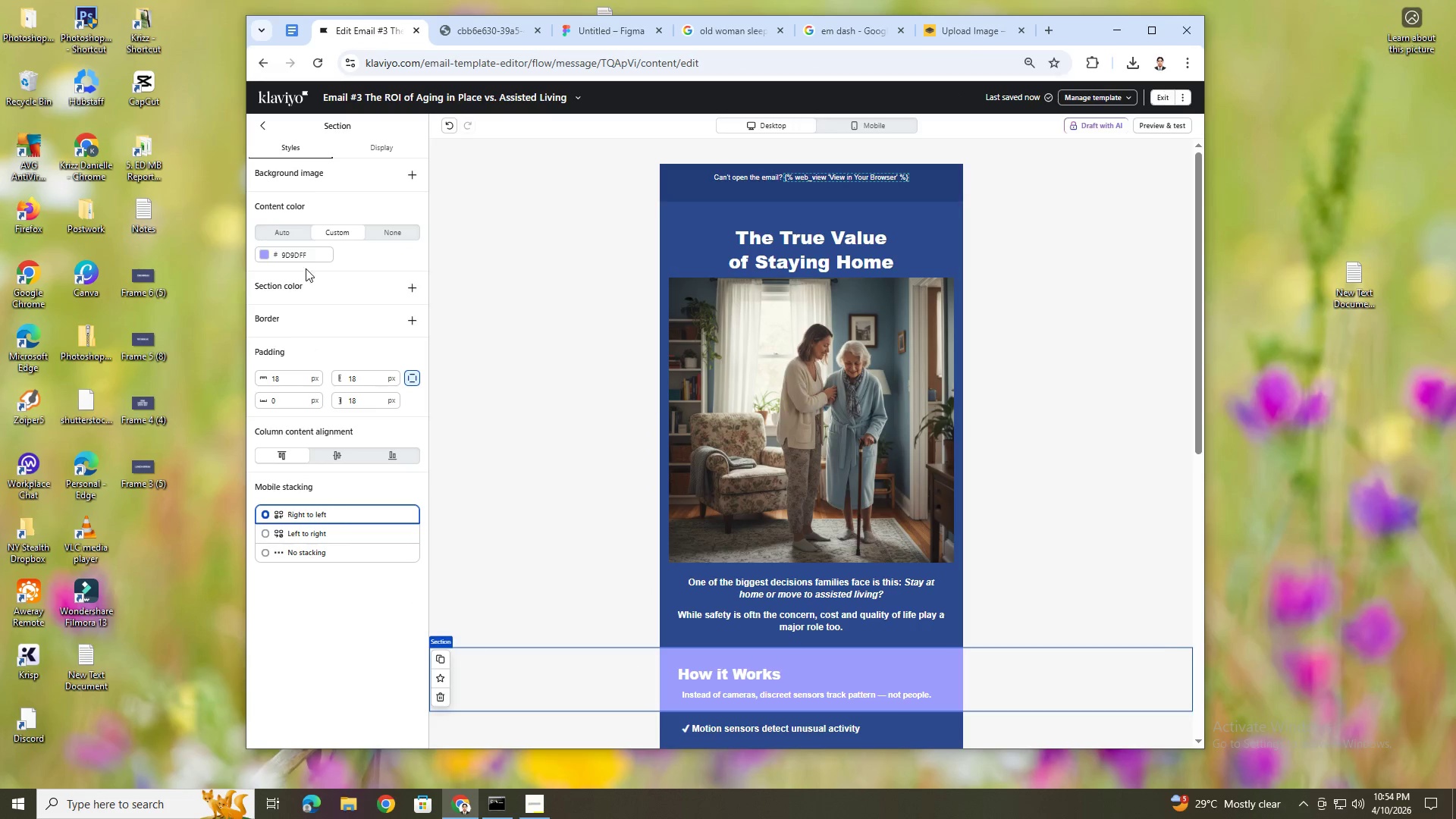 
double_click([313, 253])
 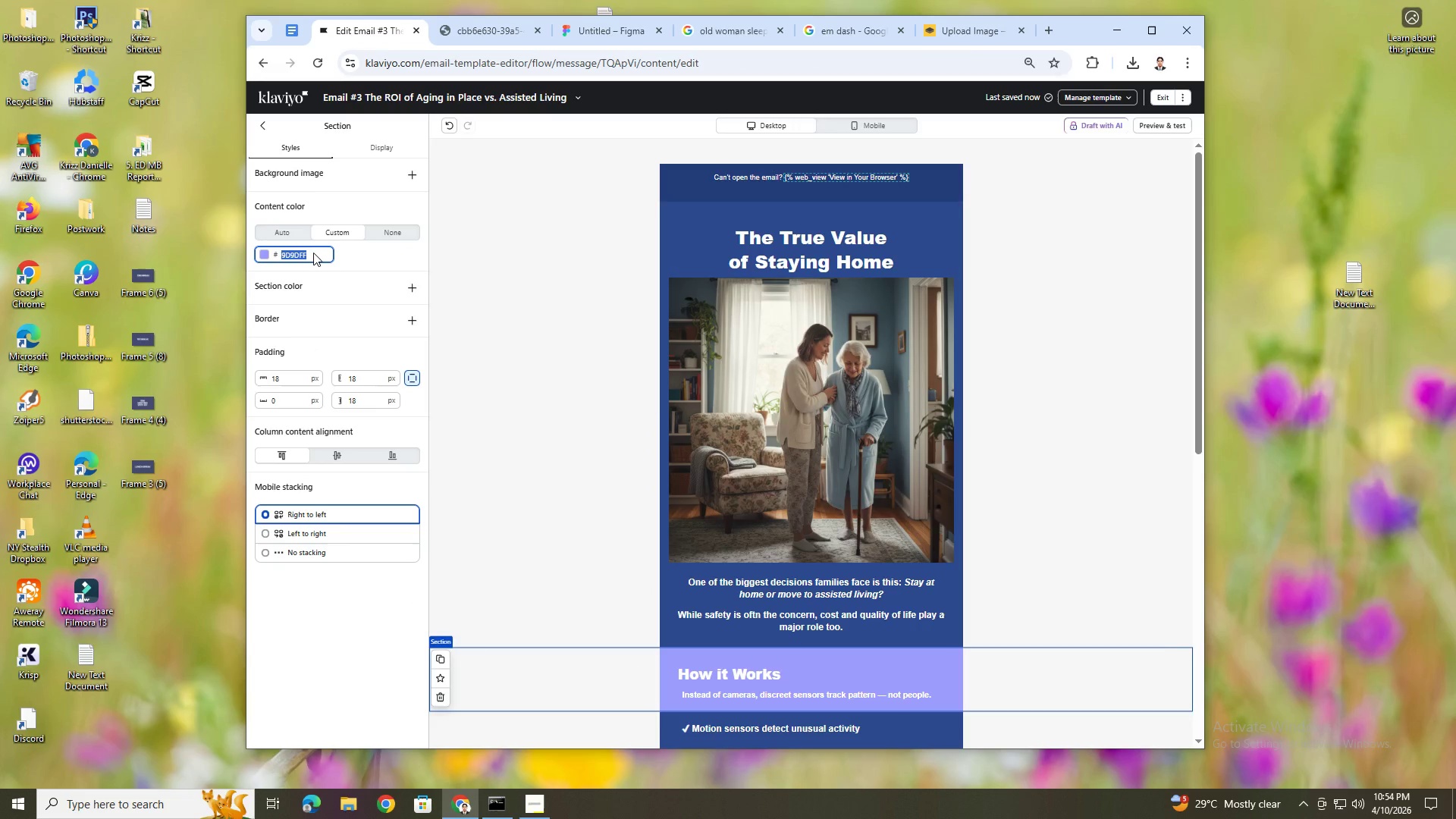 
key(Control+C)
 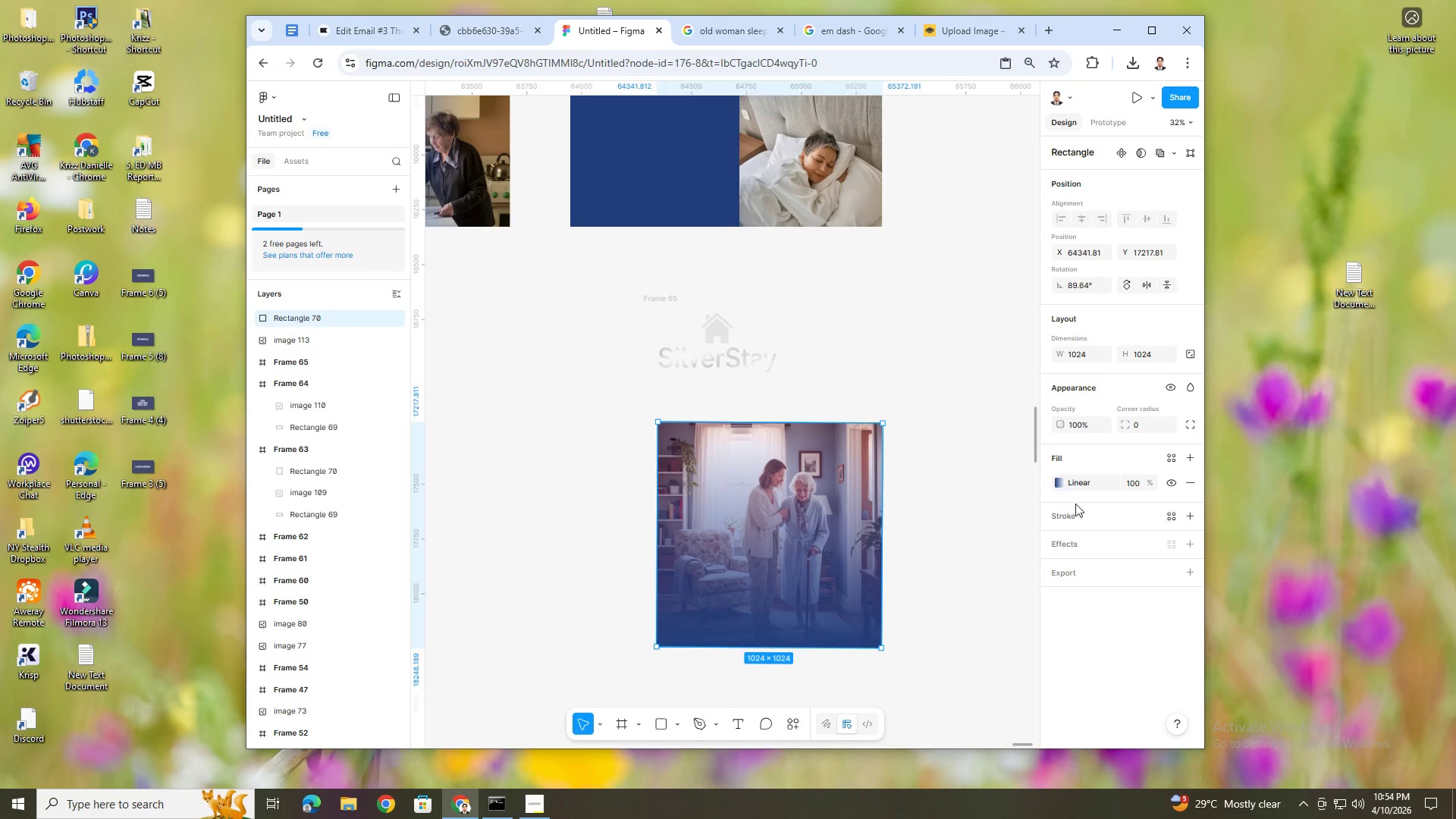 
left_click([1057, 482])
 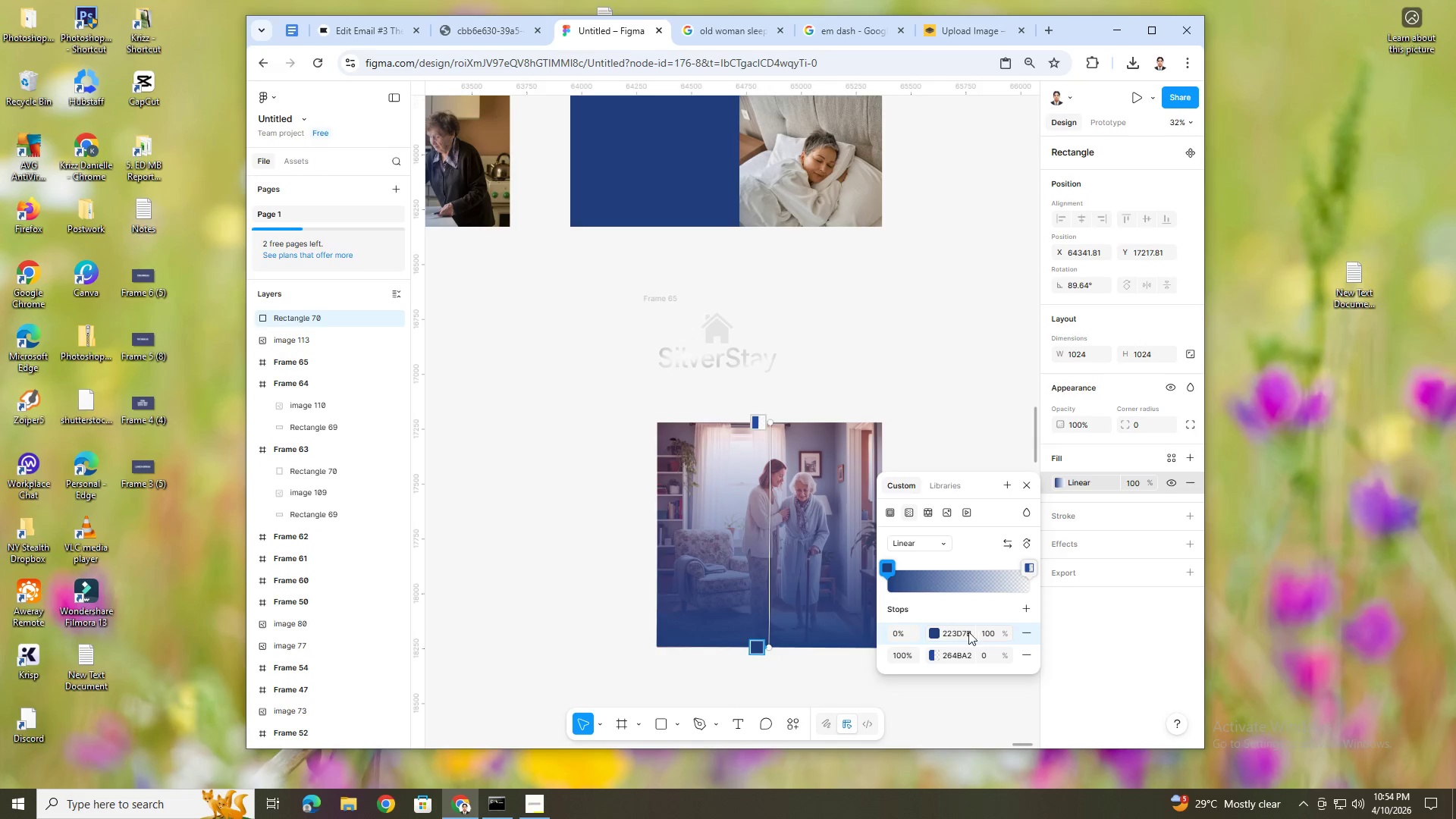 
double_click([968, 632])
 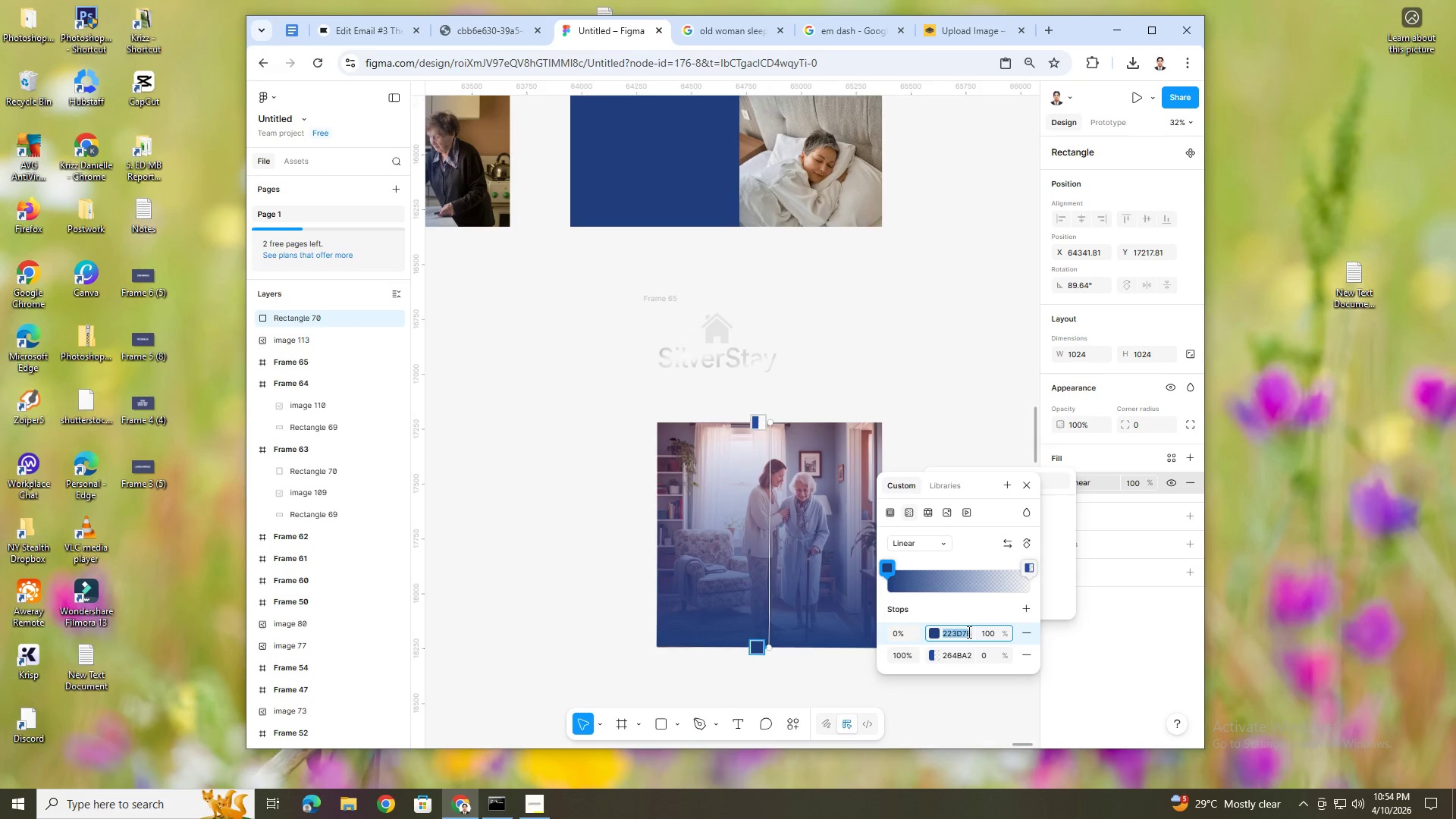 
key(Control+V)
 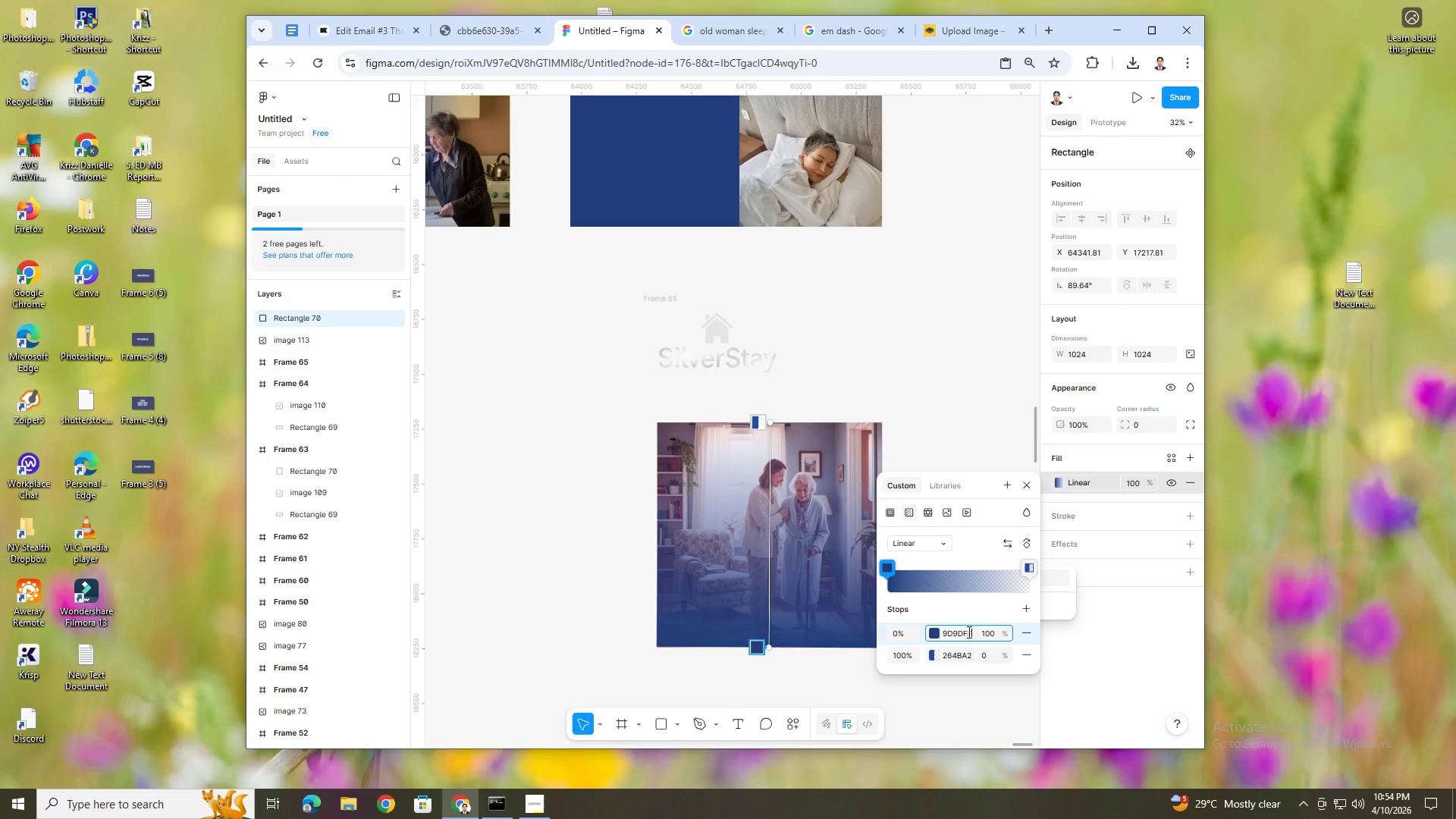 
key(NumpadEnter)
 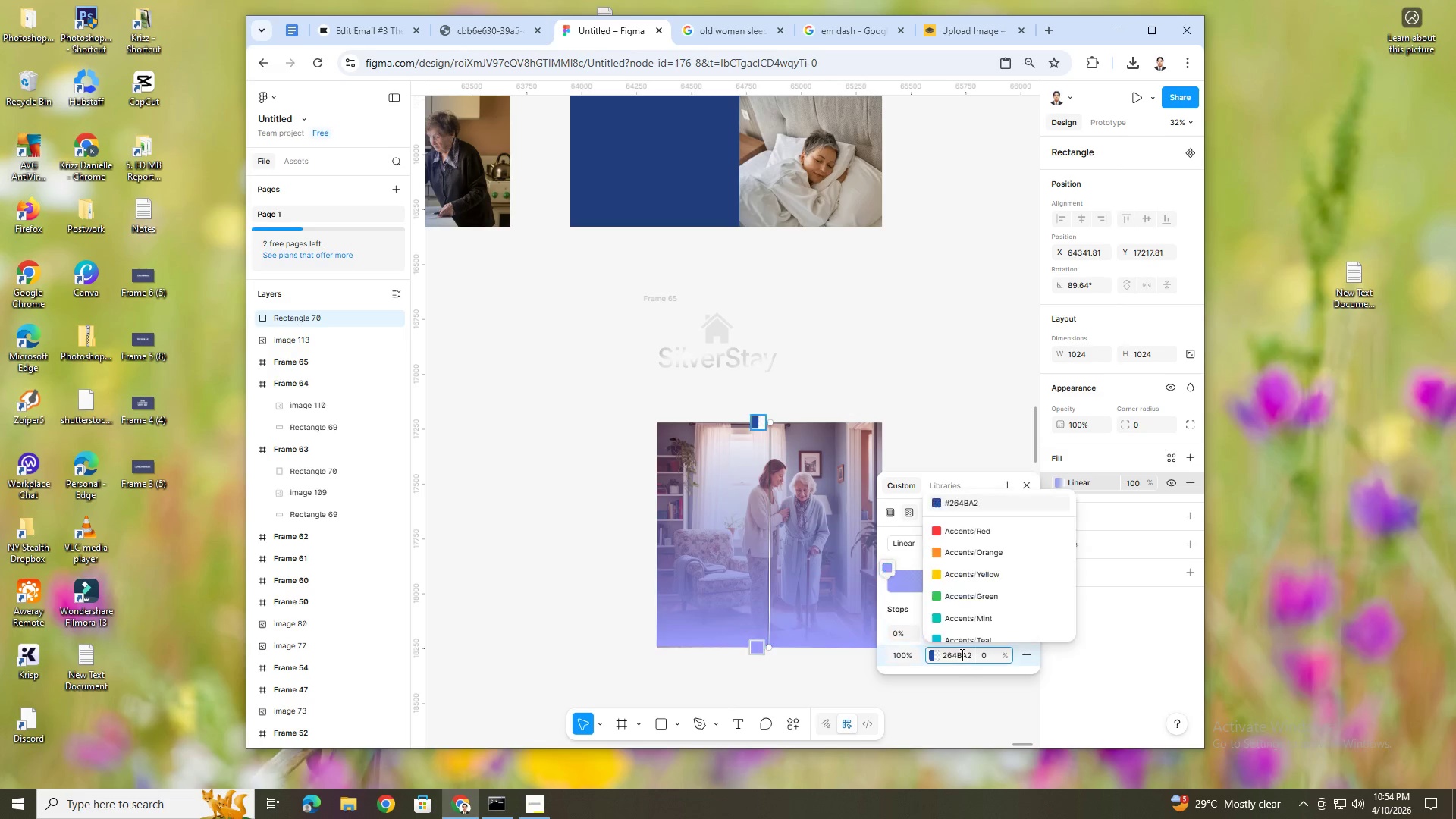 
double_click([961, 654])
 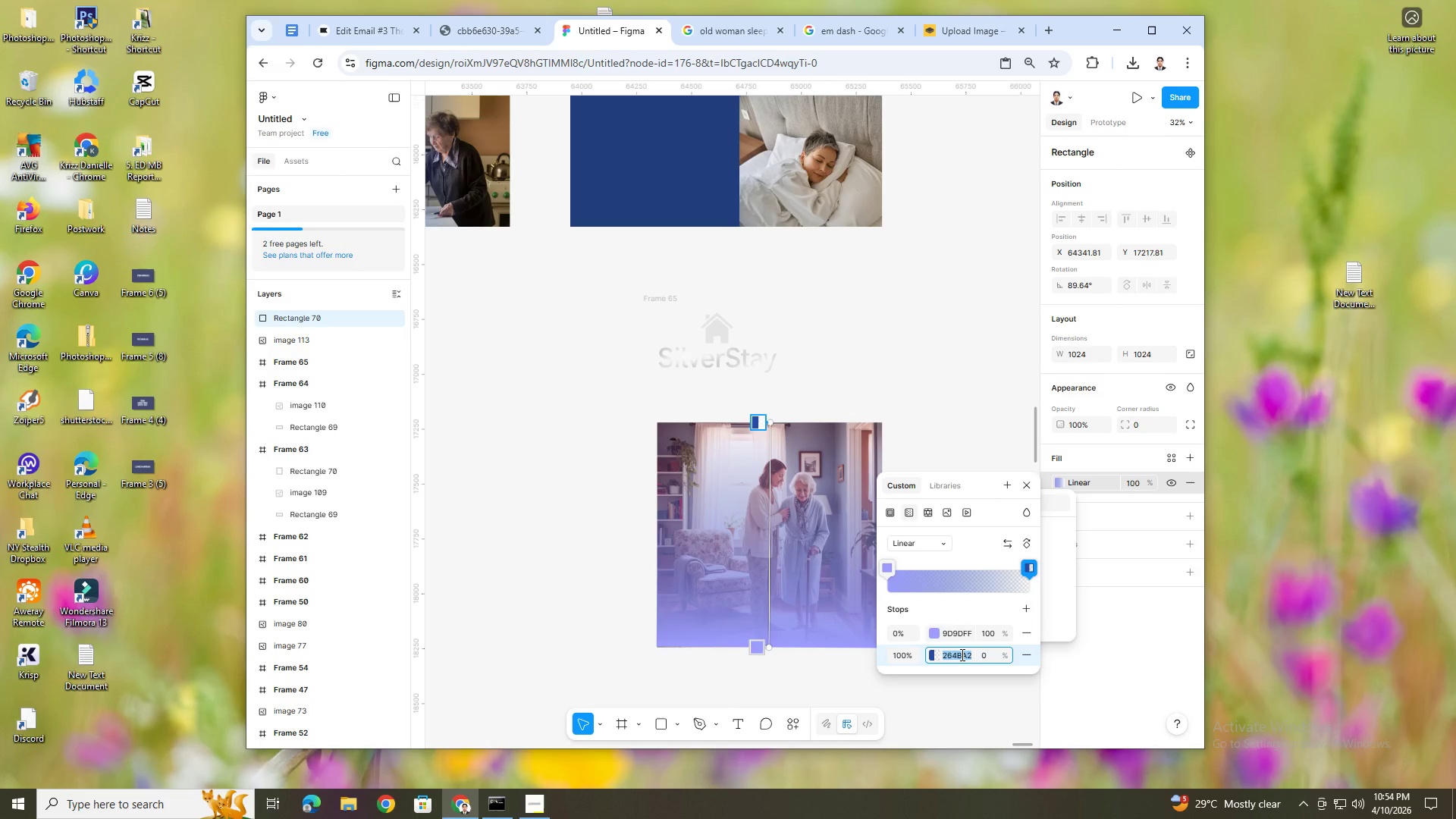 
key(Control+ControlLeft)
 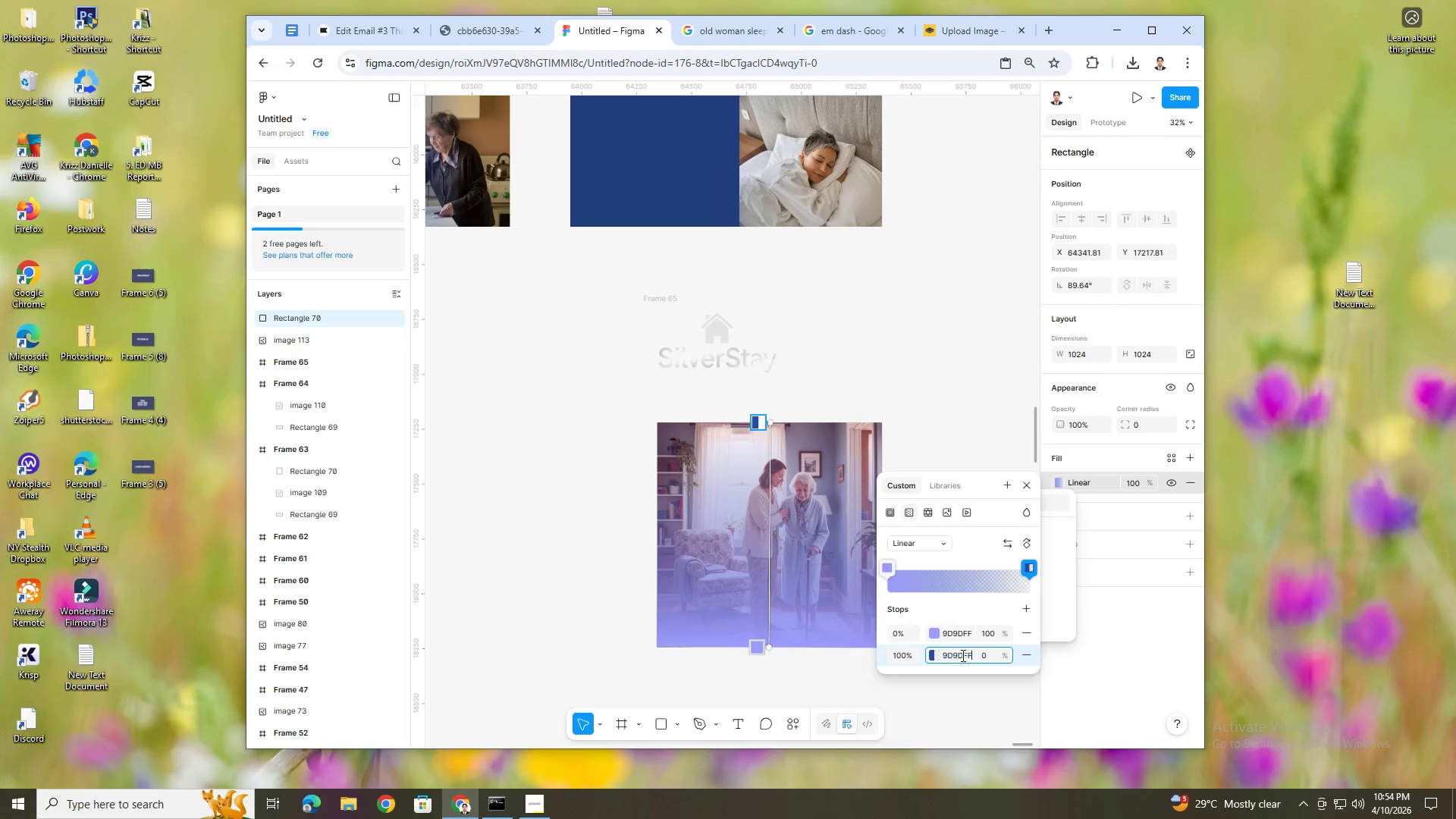 
key(Control+V)
 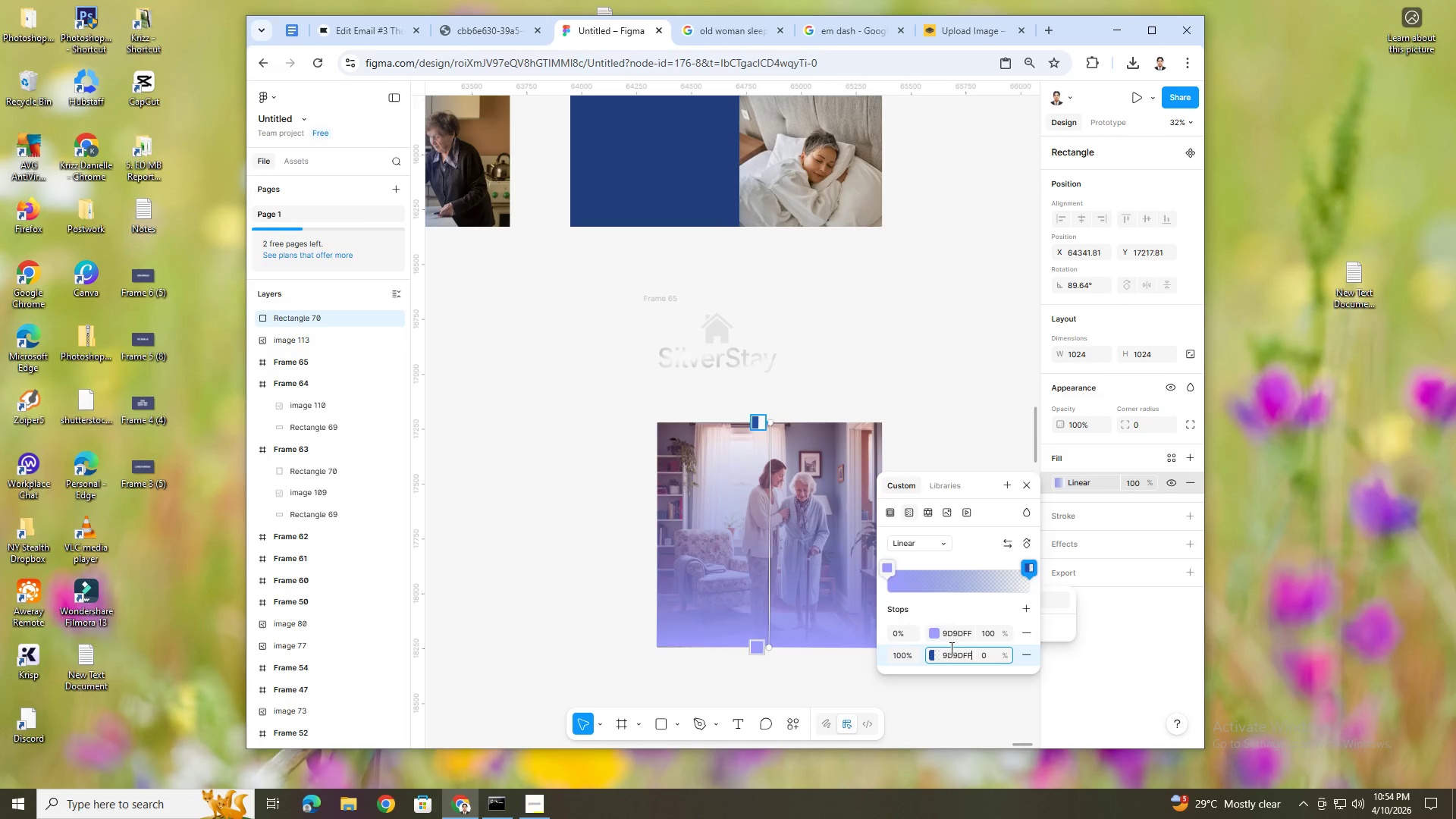 
key(NumpadEnter)
 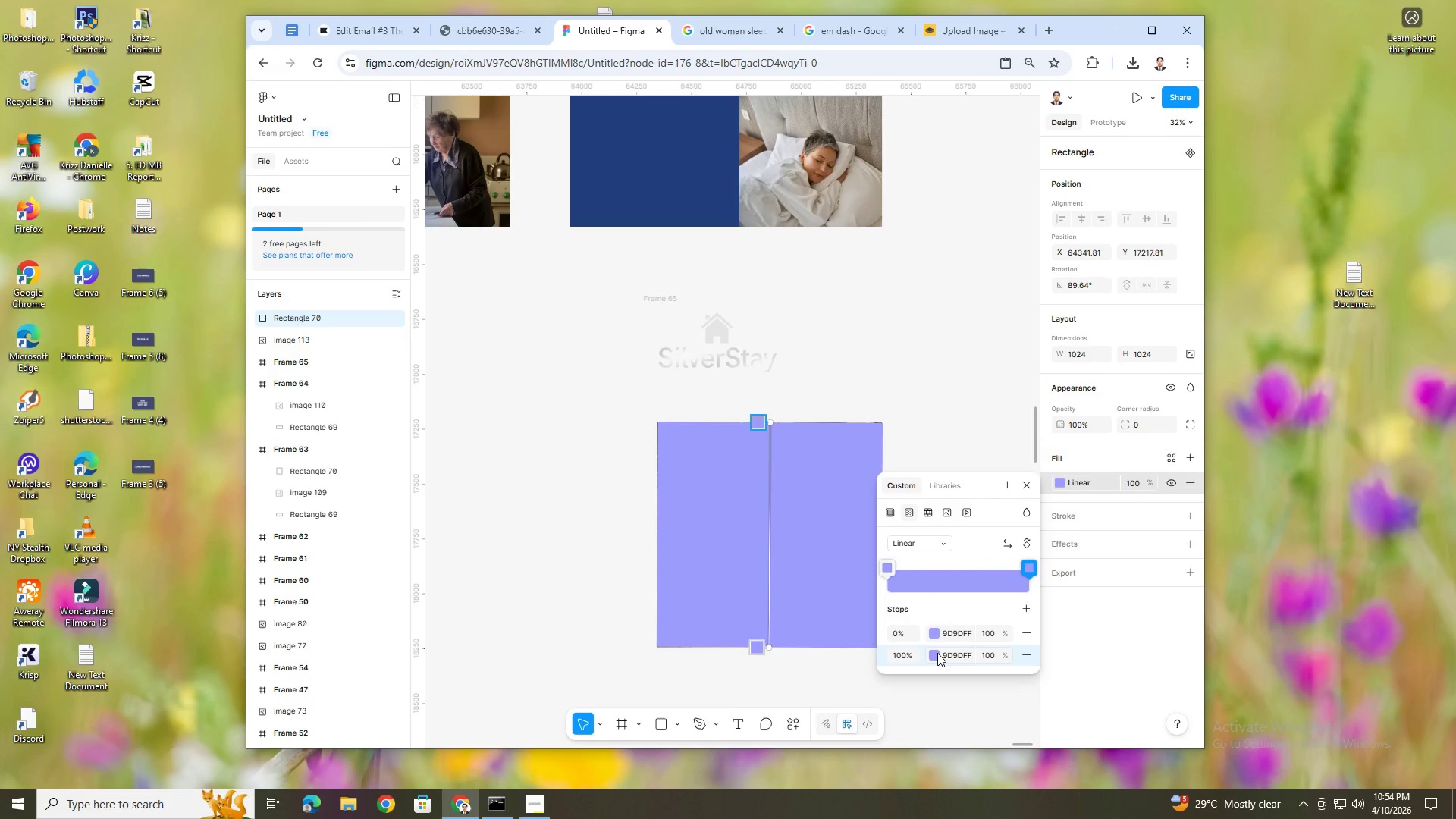 
left_click([936, 654])
 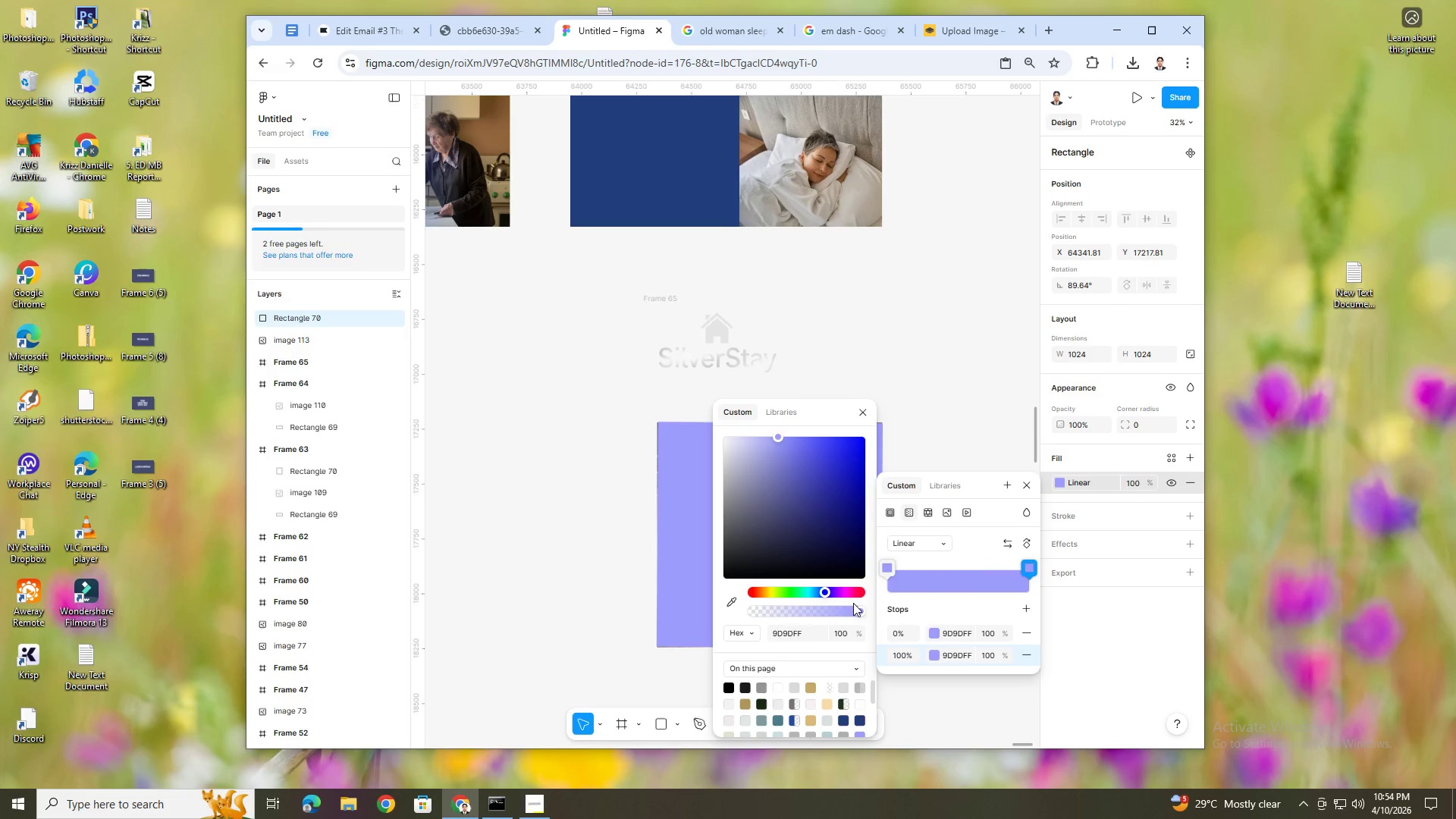 
left_click_drag(start_coordinate=[860, 607], to_coordinate=[613, 610])
 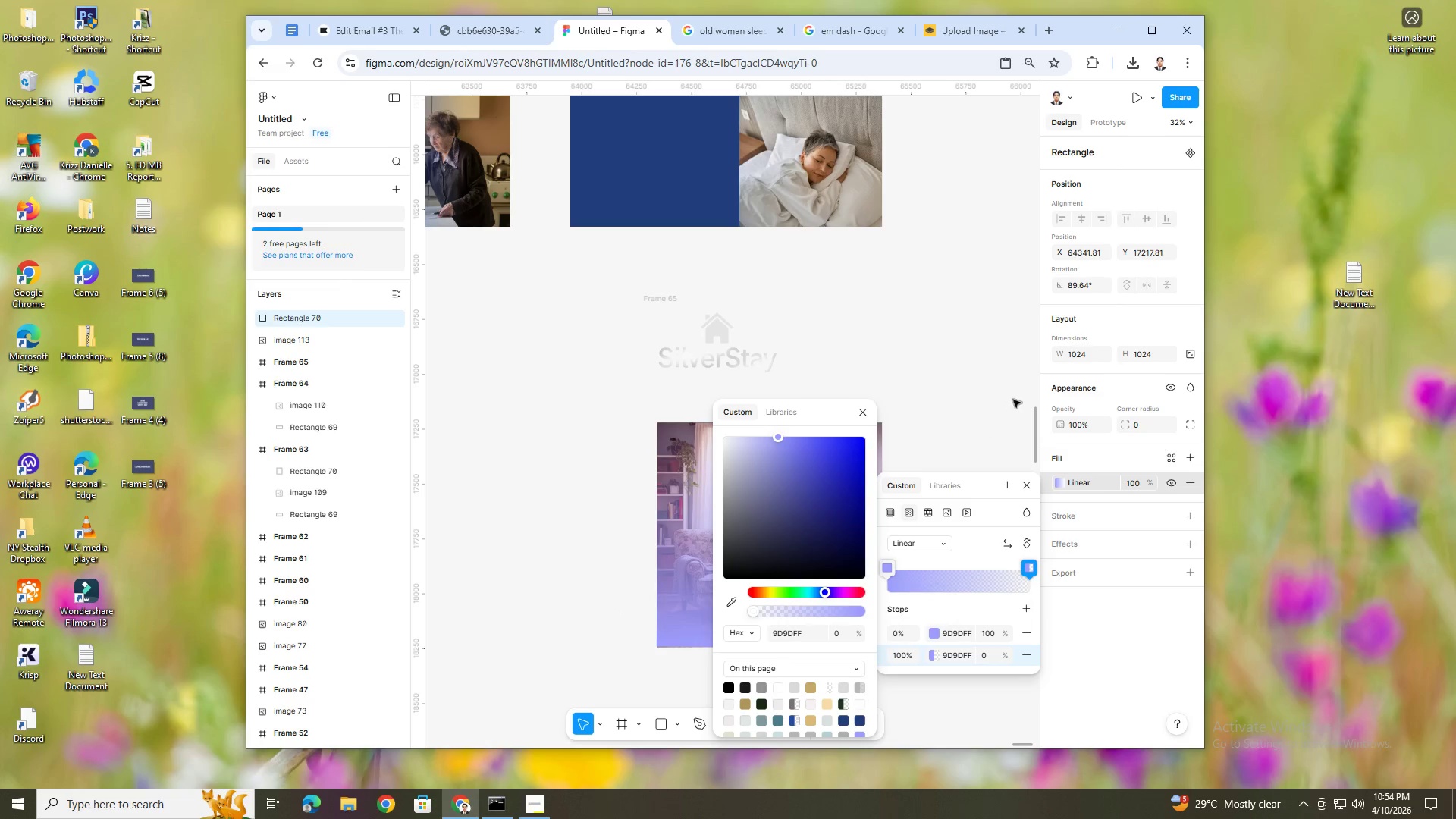 
left_click([1013, 399])
 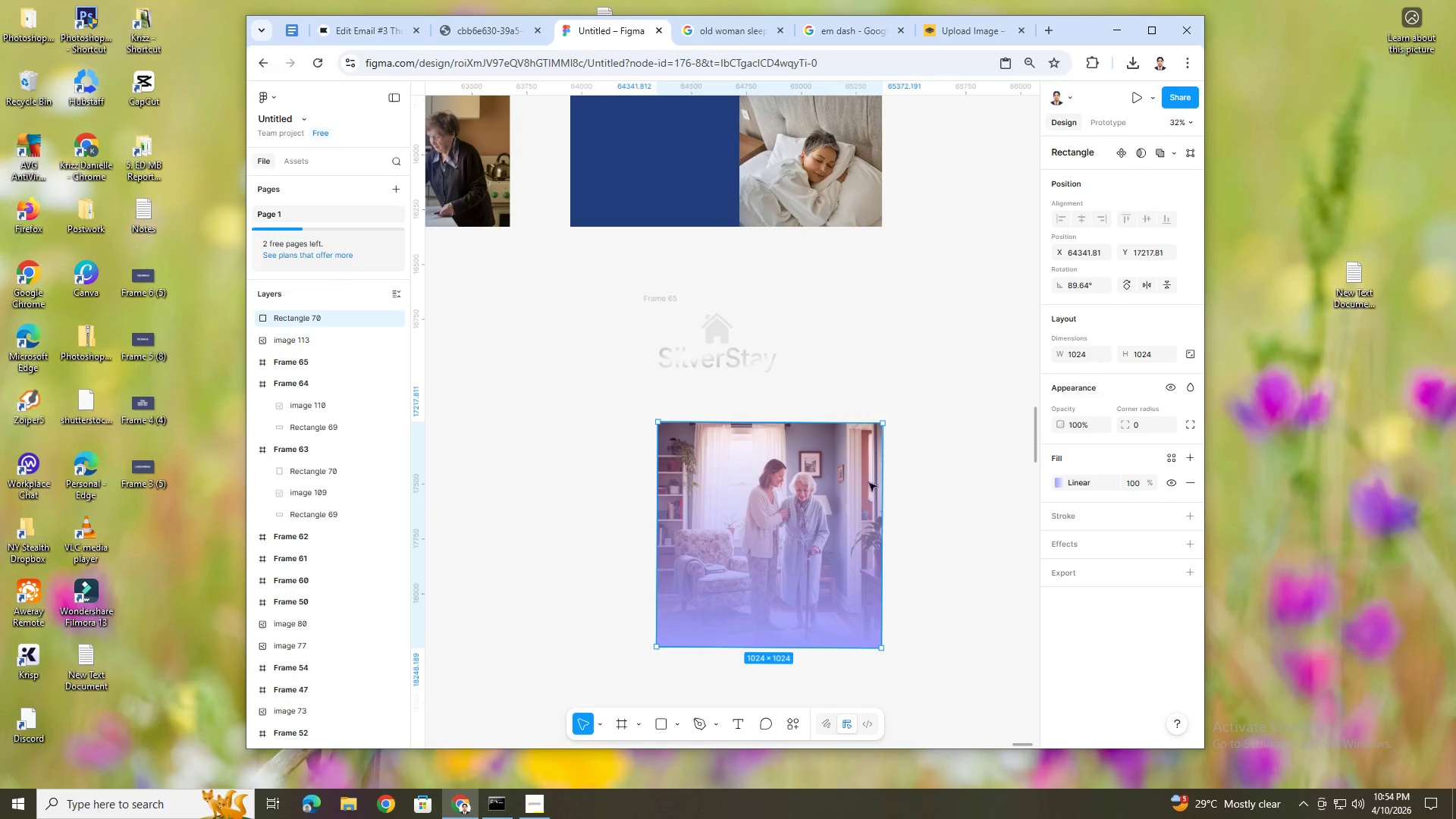 
left_click([812, 518])
 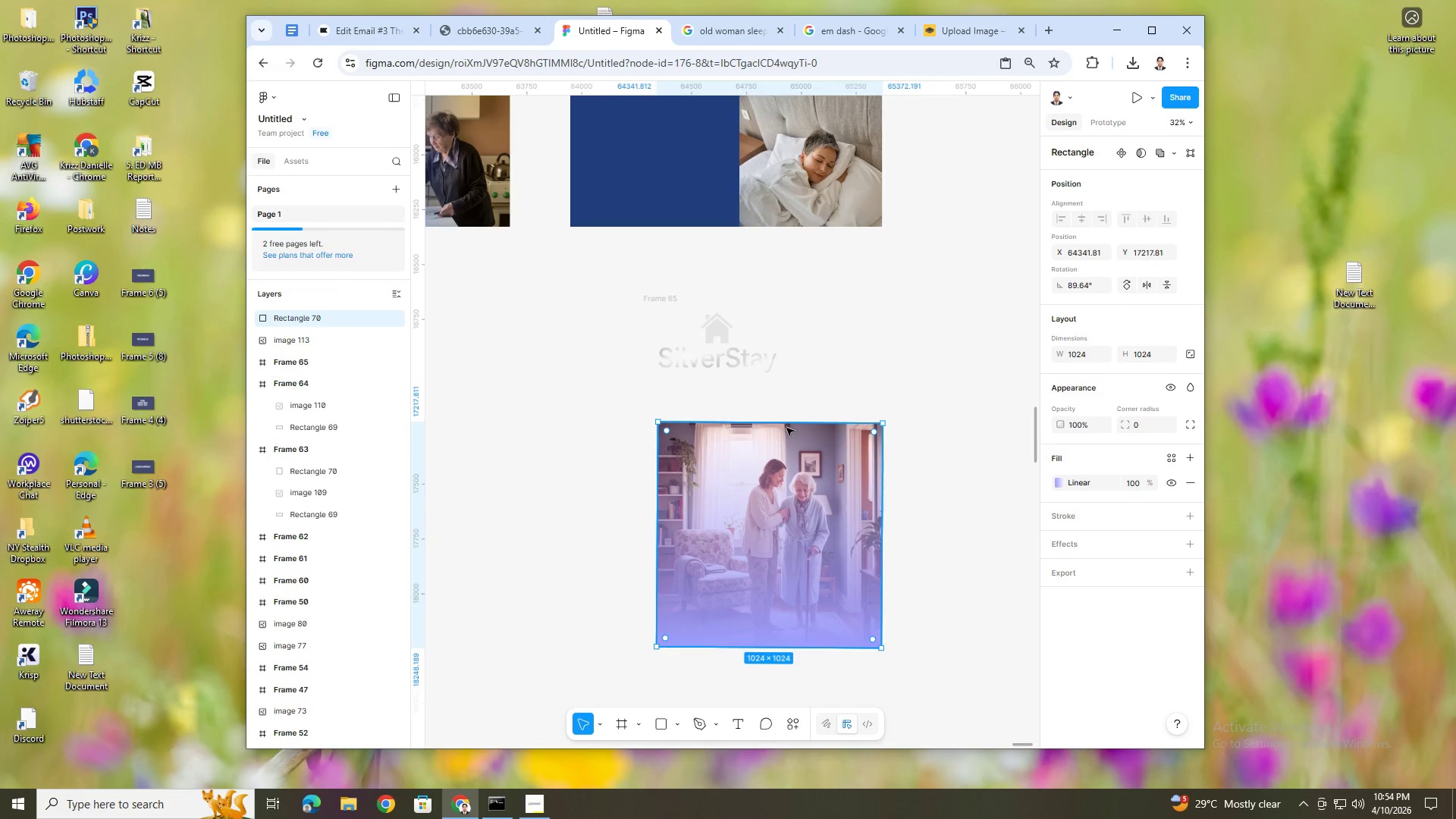 
left_click_drag(start_coordinate=[786, 425], to_coordinate=[828, 560])
 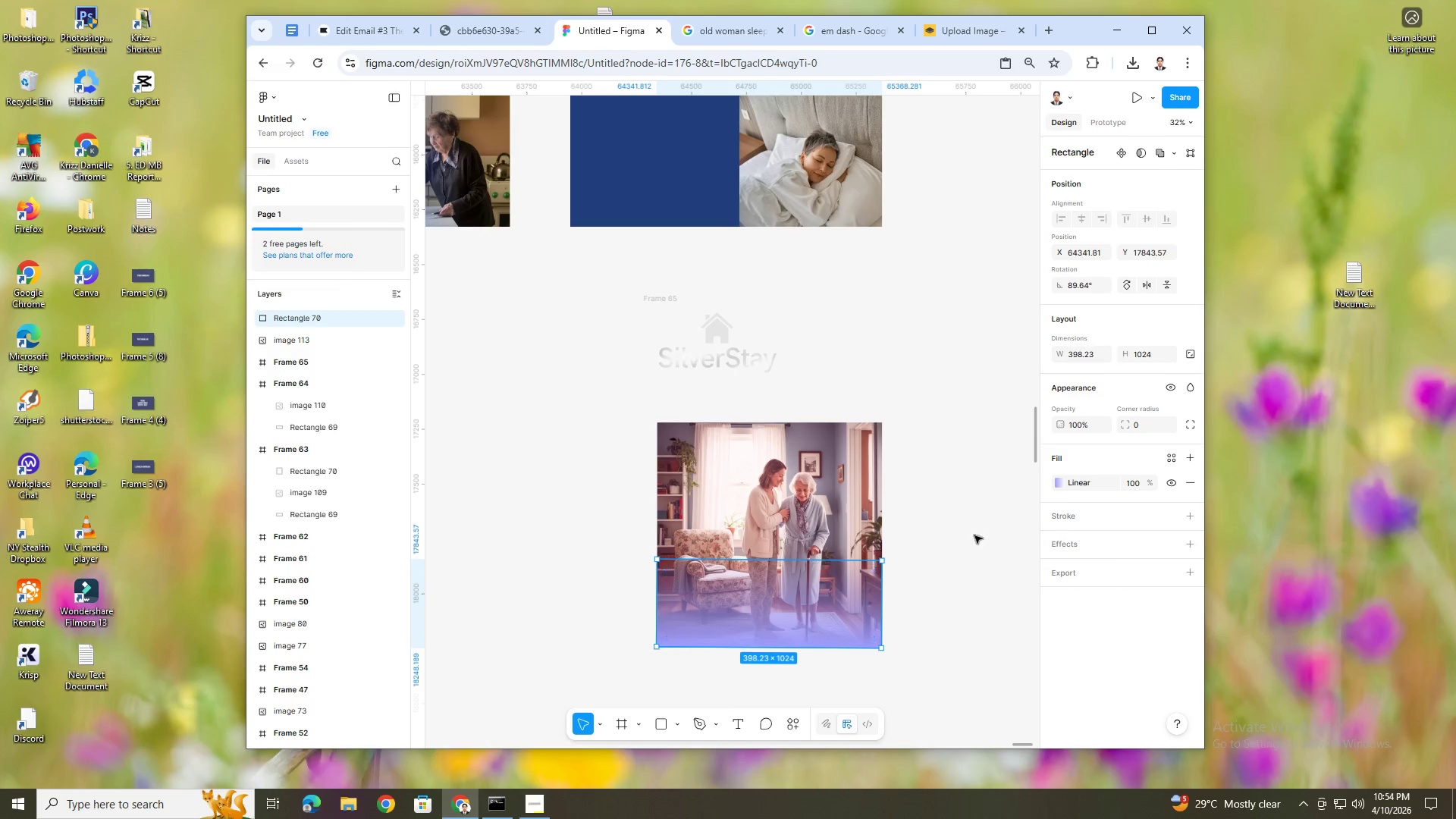 
left_click([974, 535])
 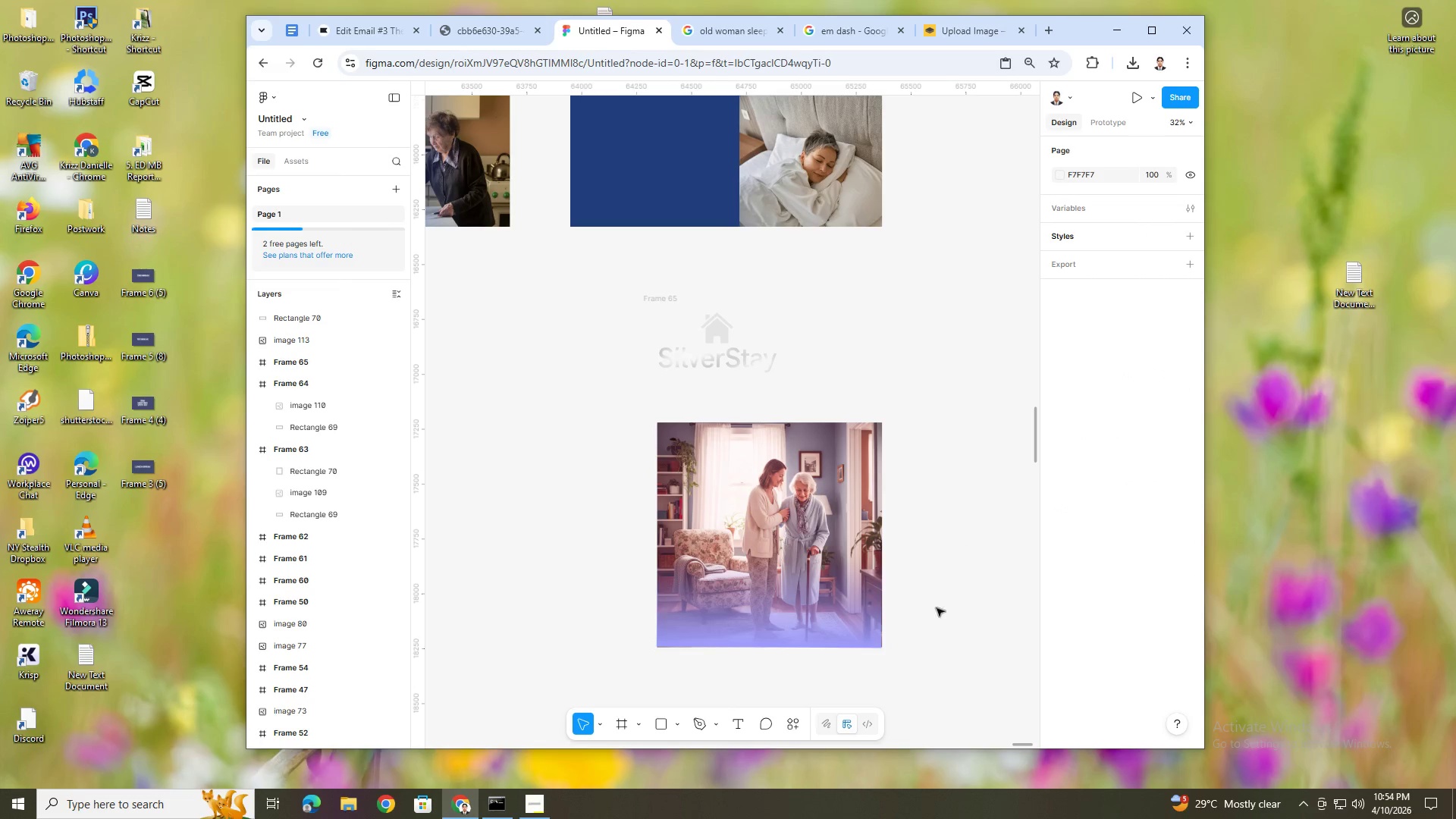 
key(Control+ControlLeft)
 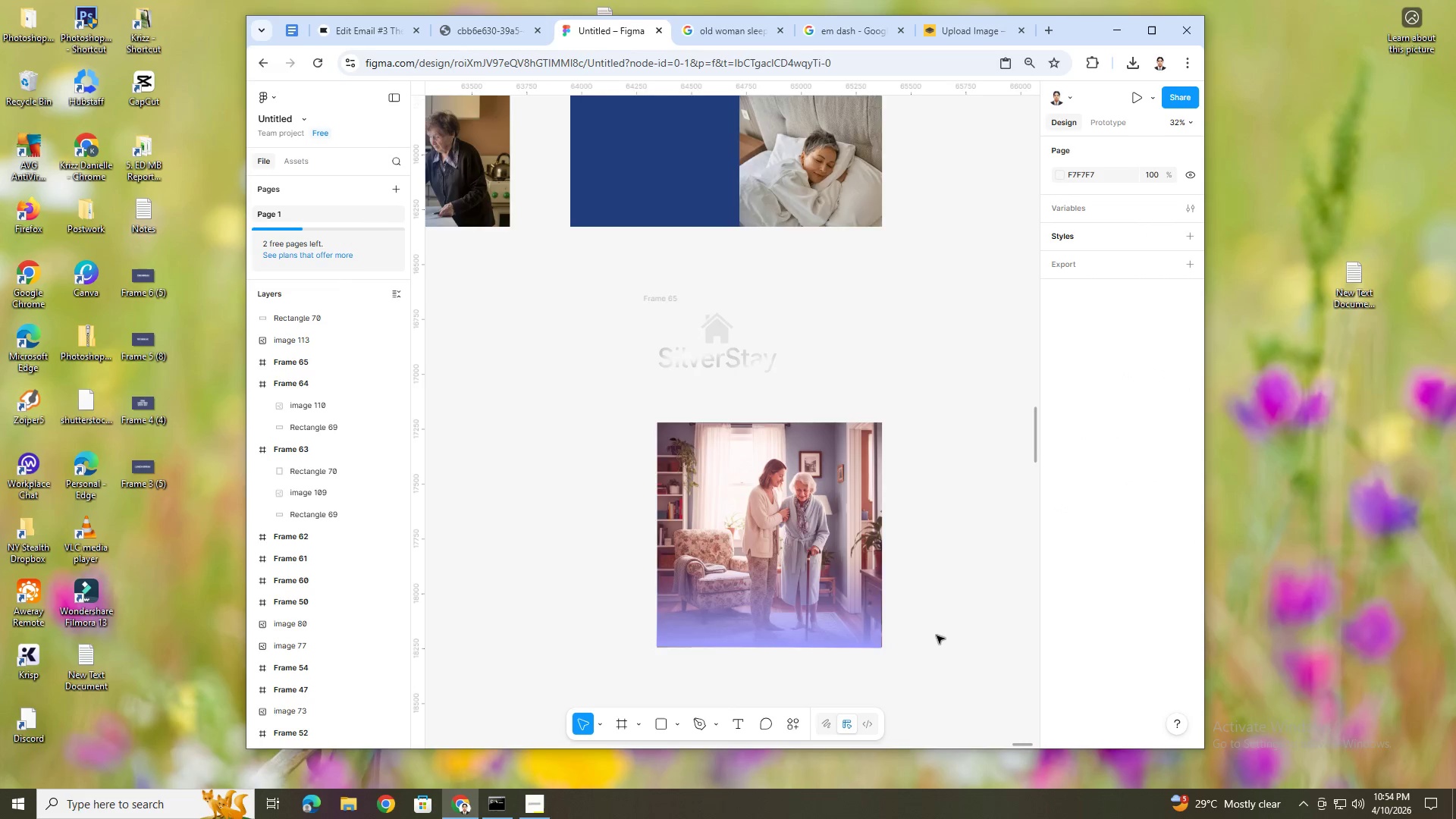 
scroll: coordinate [937, 636], scroll_direction: up, amount: 2.0
 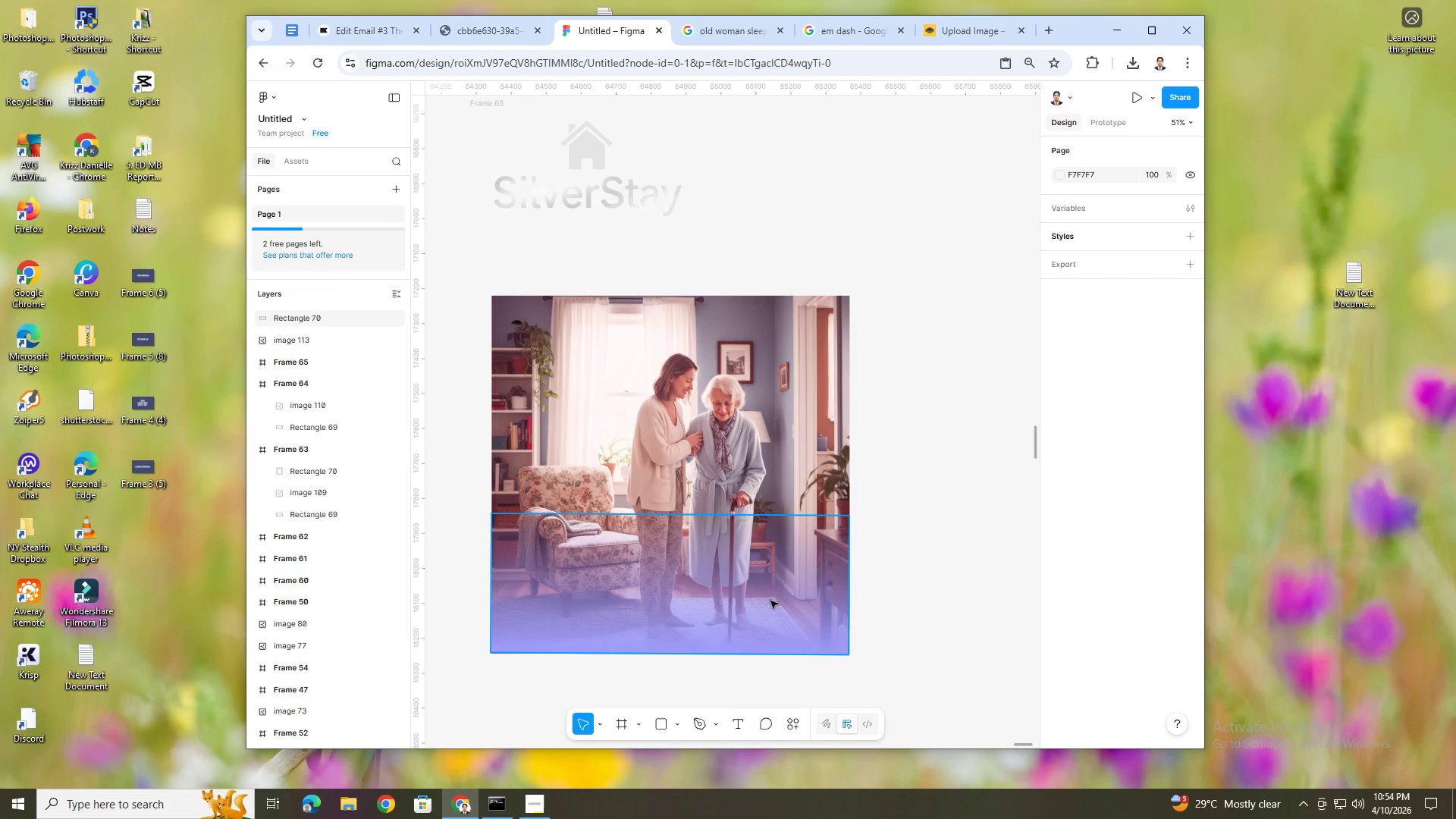 
left_click([715, 595])
 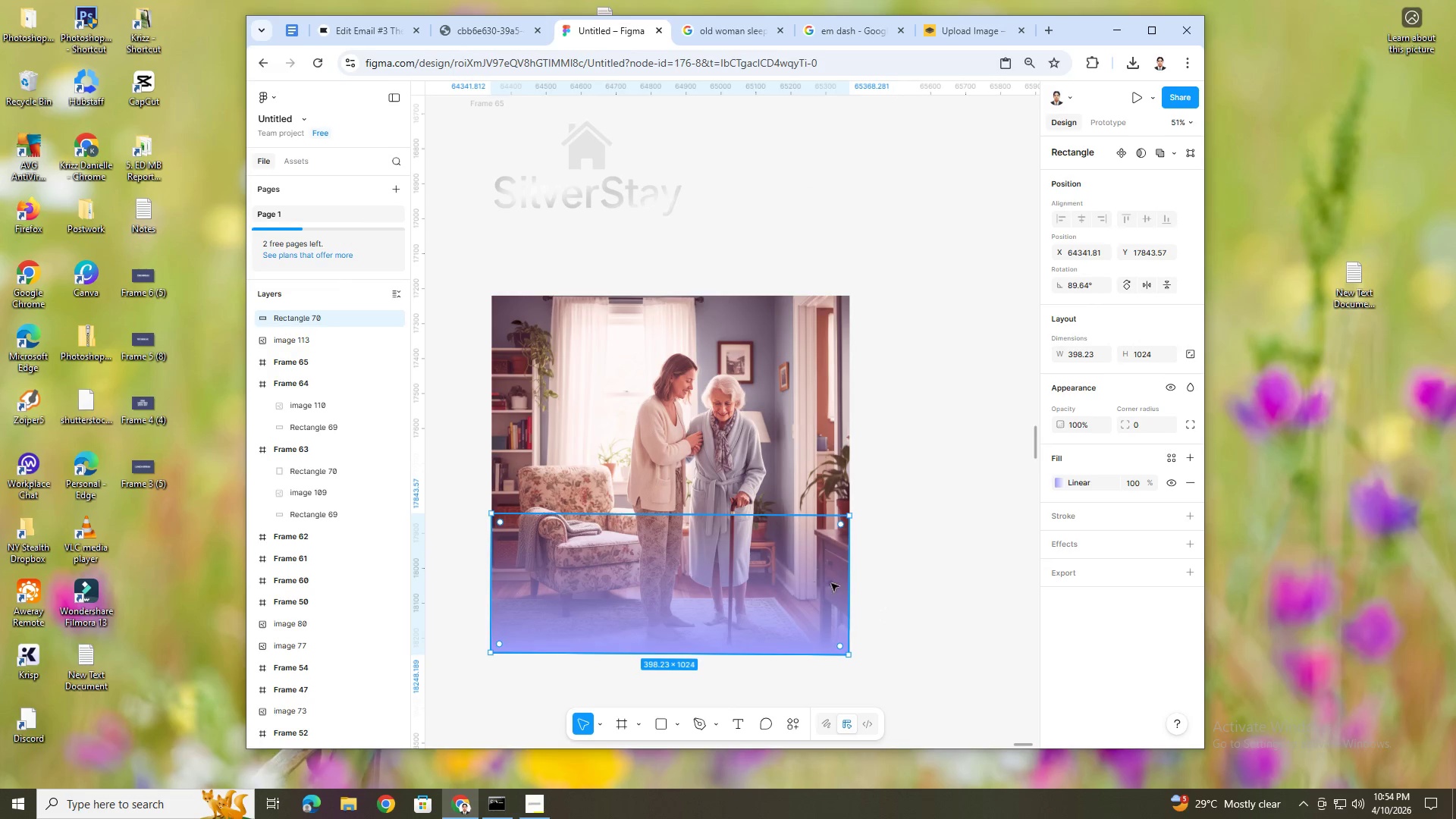 
key(Delete)
 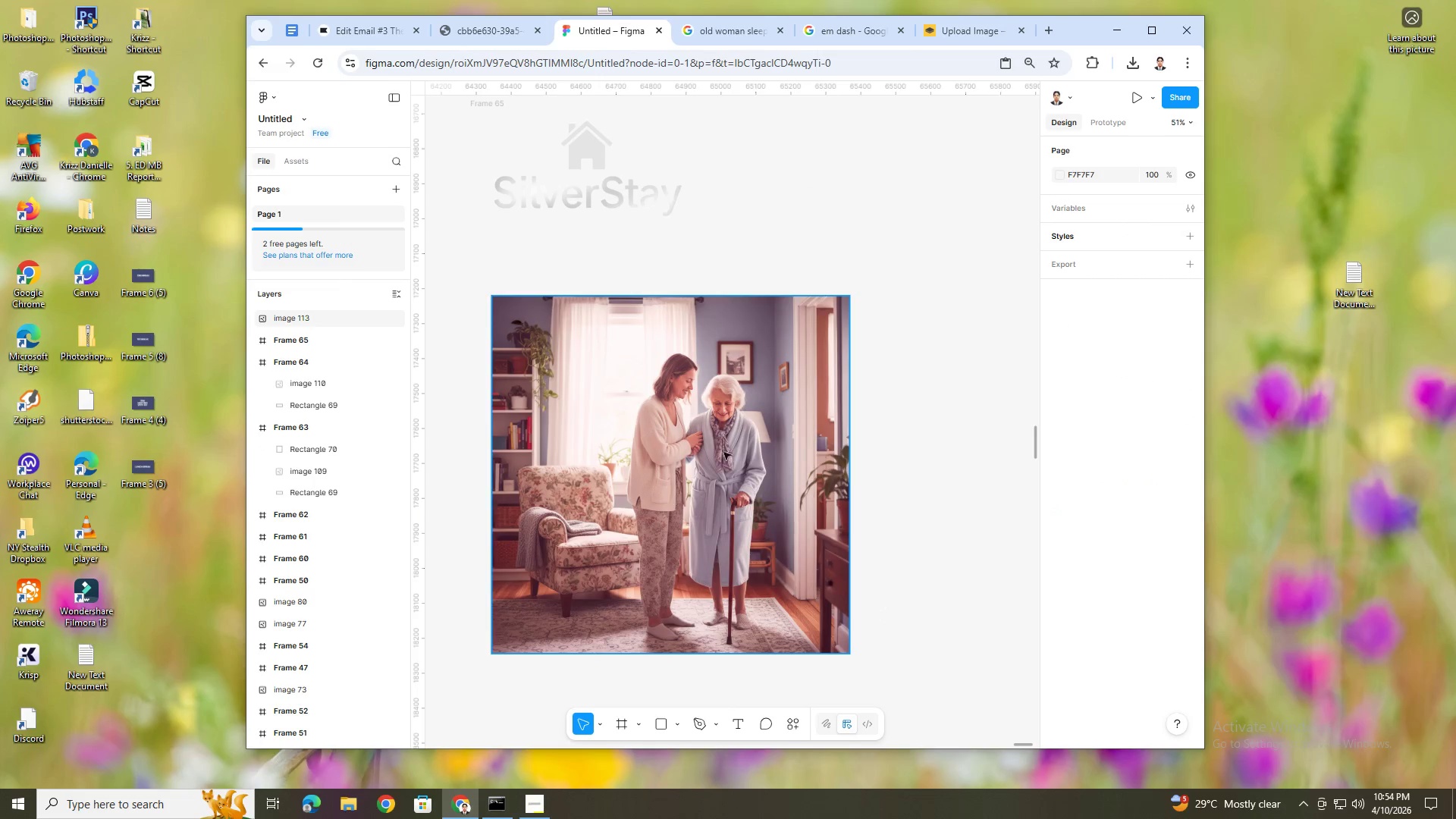 
left_click([722, 445])
 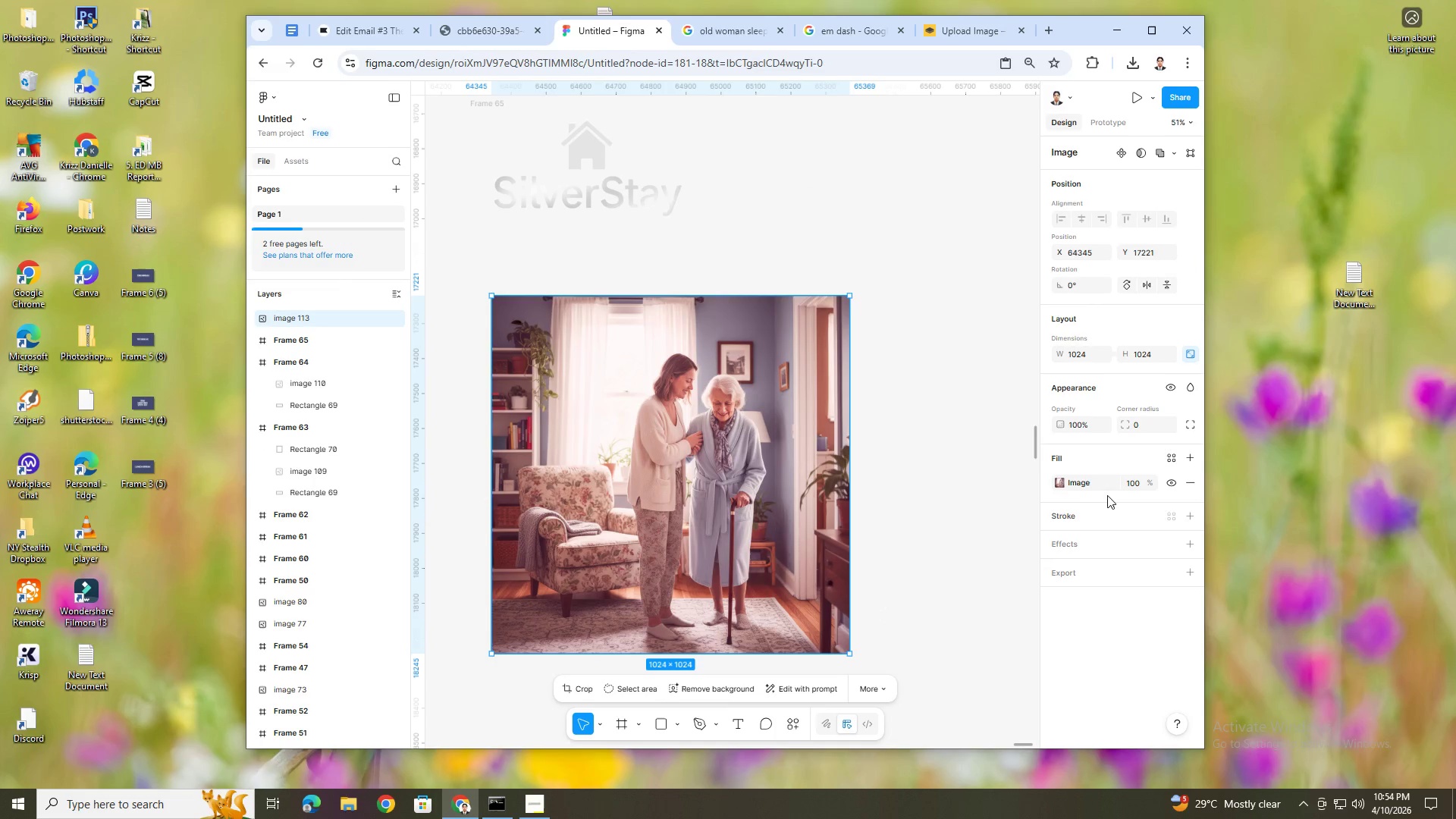 
left_click([1062, 484])
 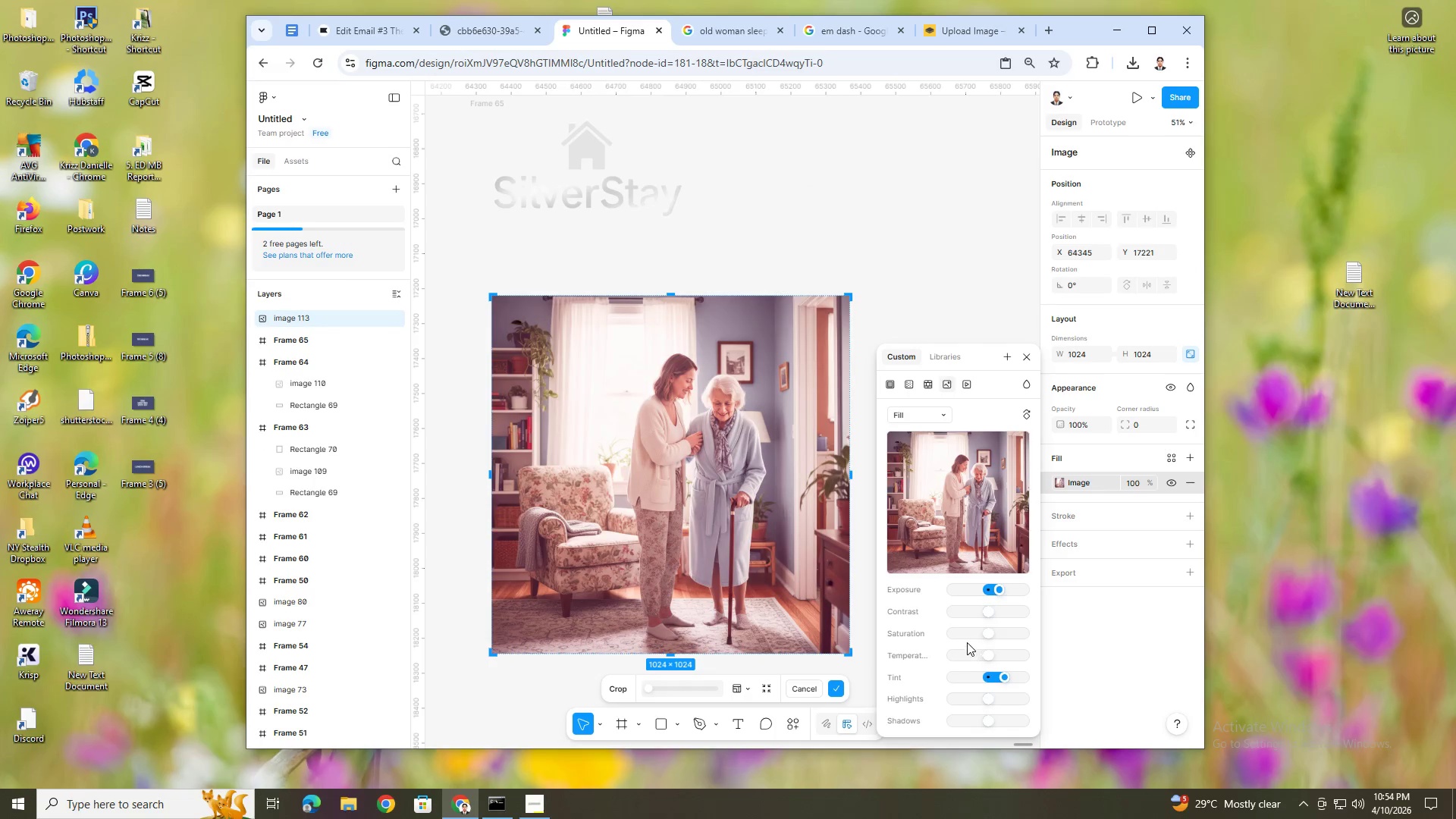 
left_click_drag(start_coordinate=[989, 635], to_coordinate=[995, 640])
 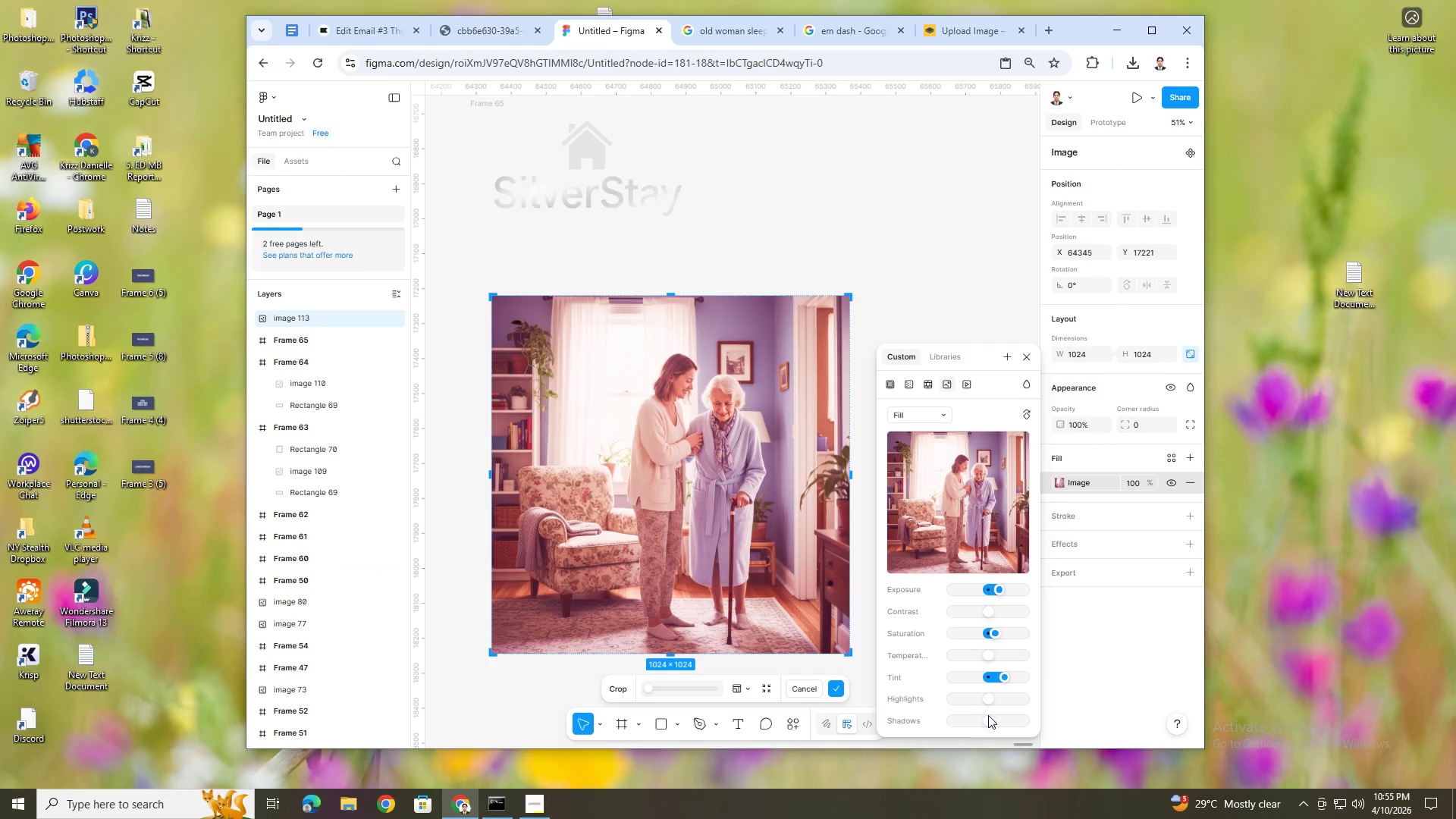 
left_click_drag(start_coordinate=[992, 720], to_coordinate=[1017, 723])
 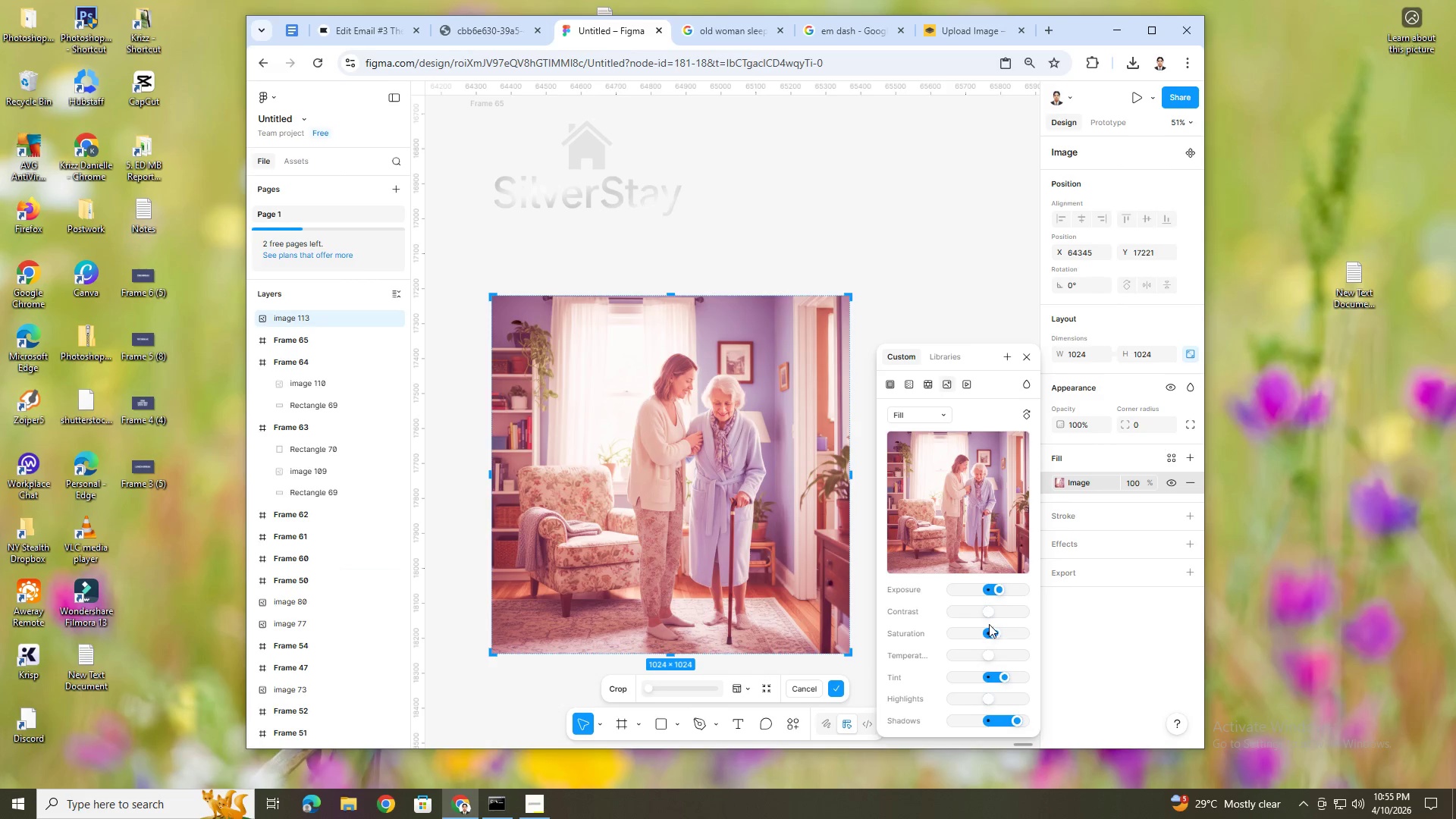 
left_click_drag(start_coordinate=[987, 610], to_coordinate=[987, 618])
 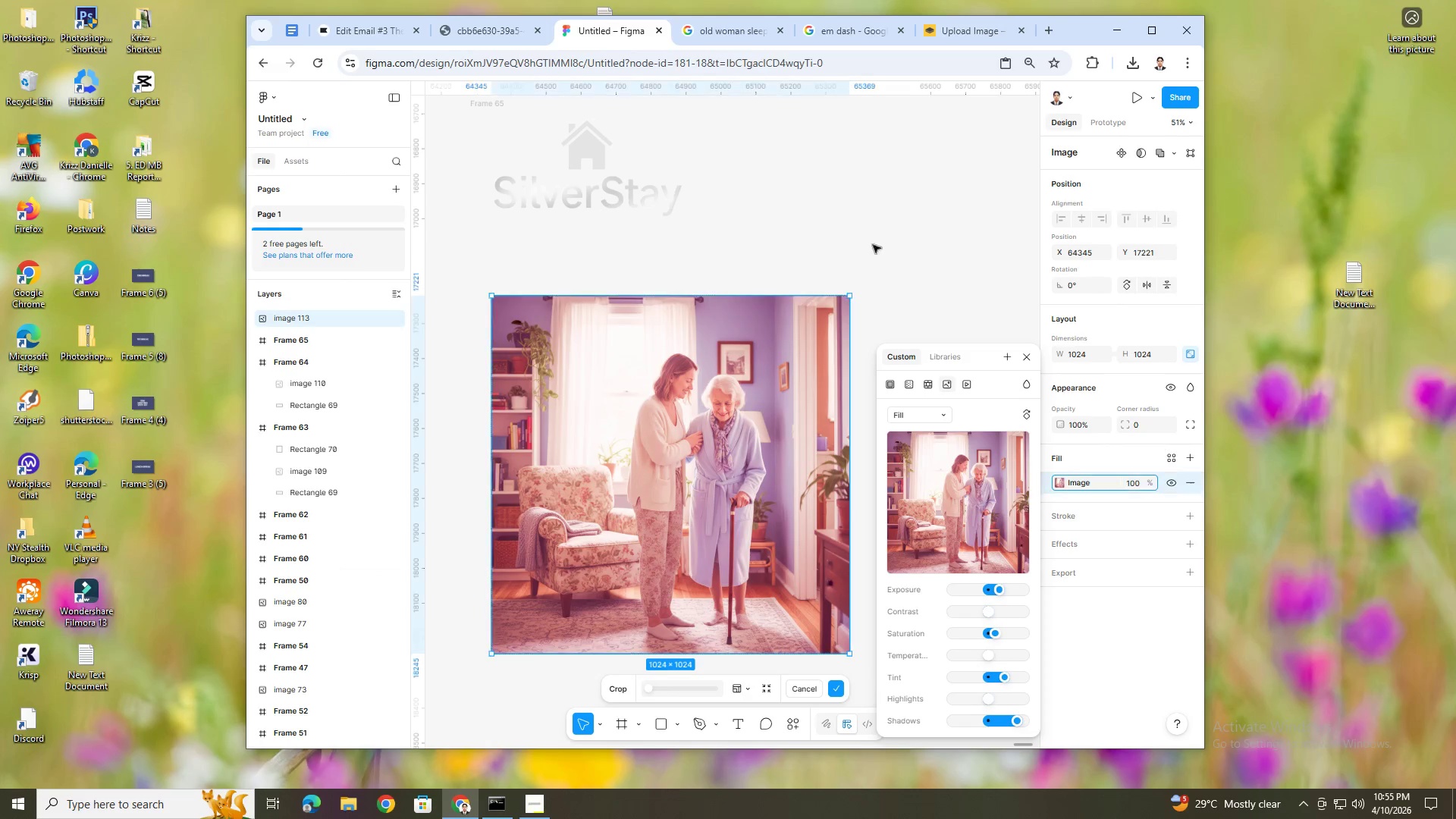 
double_click([754, 383])
 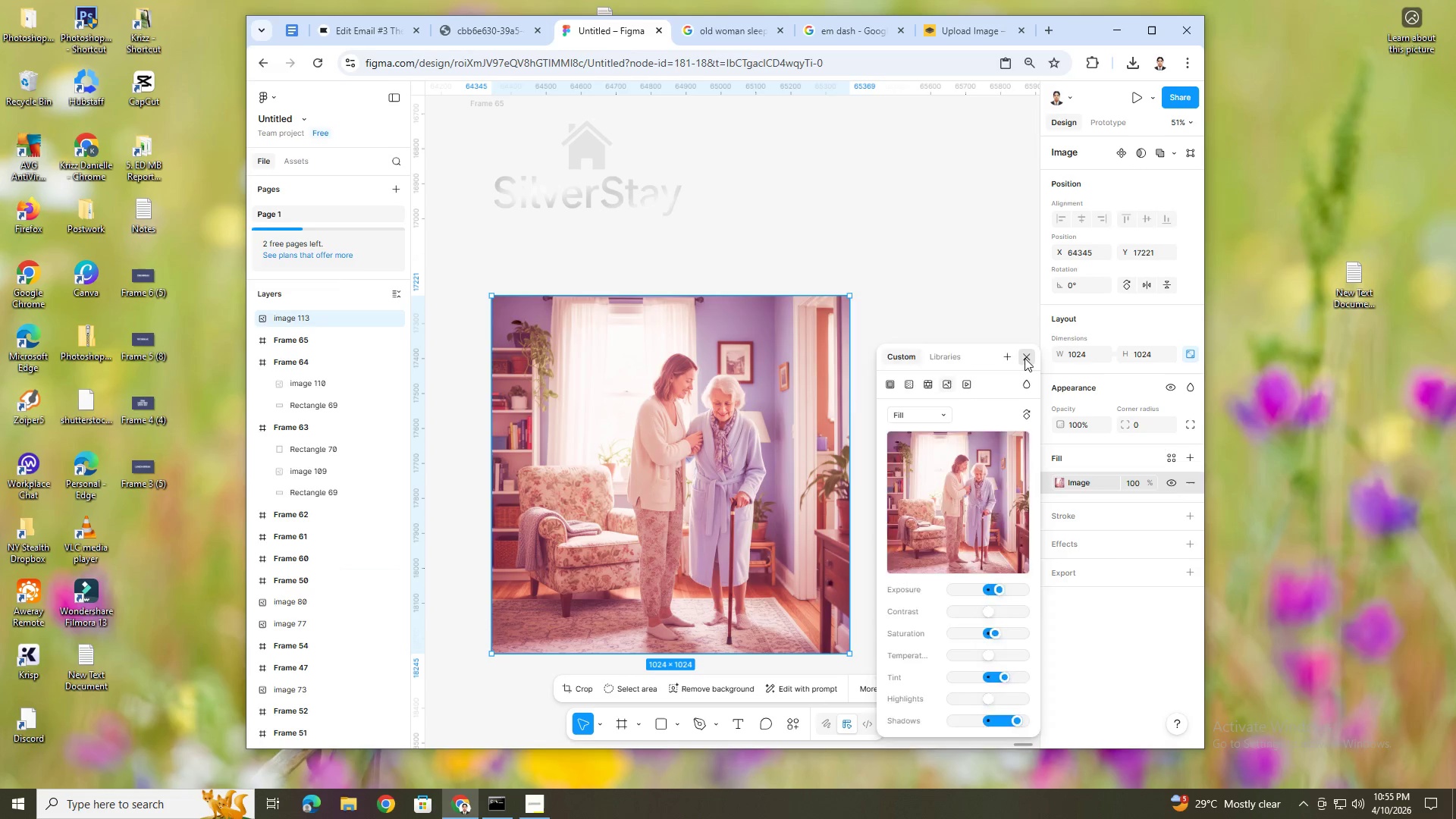 
double_click([806, 359])
 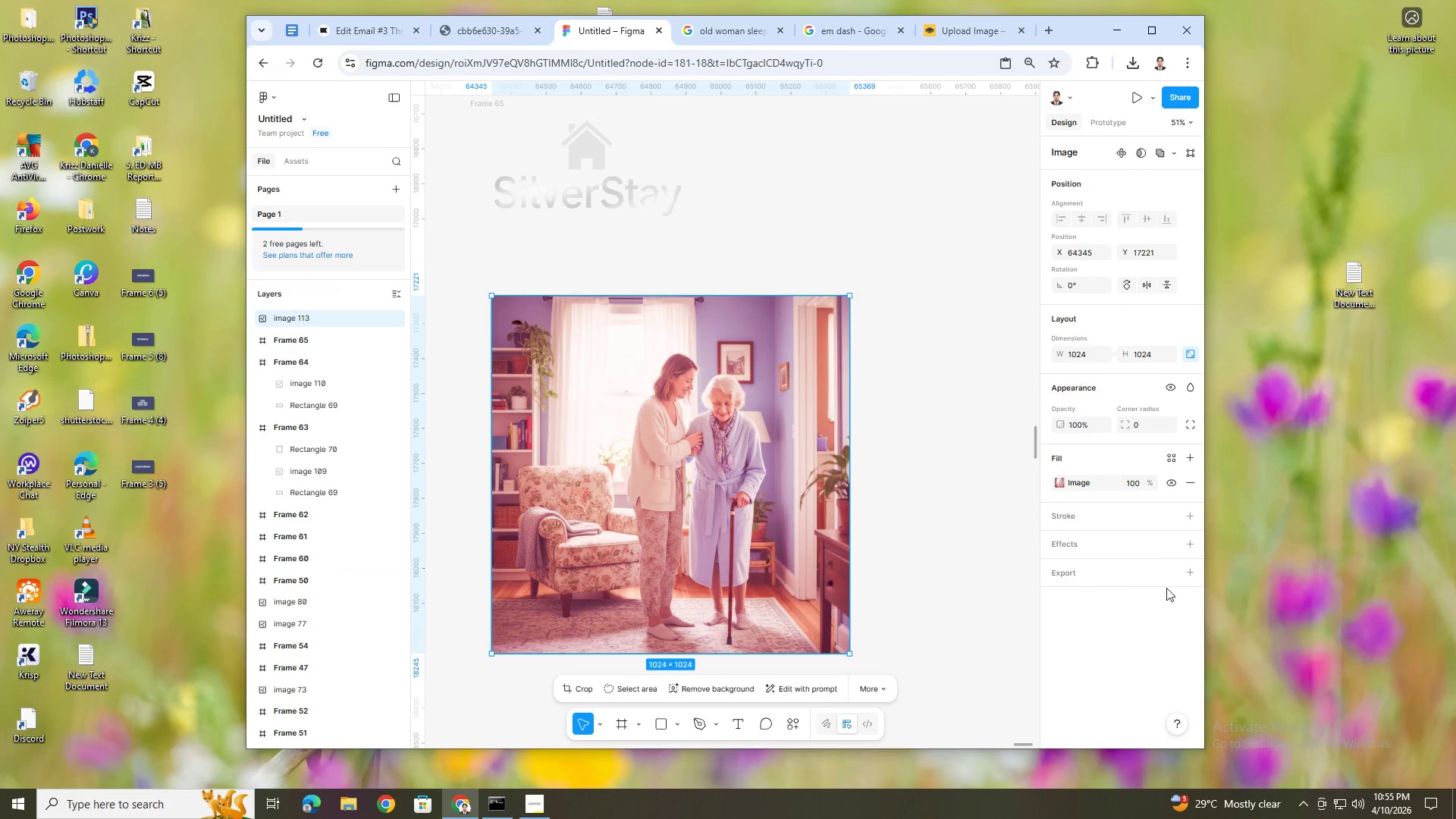 
left_click([1192, 576])
 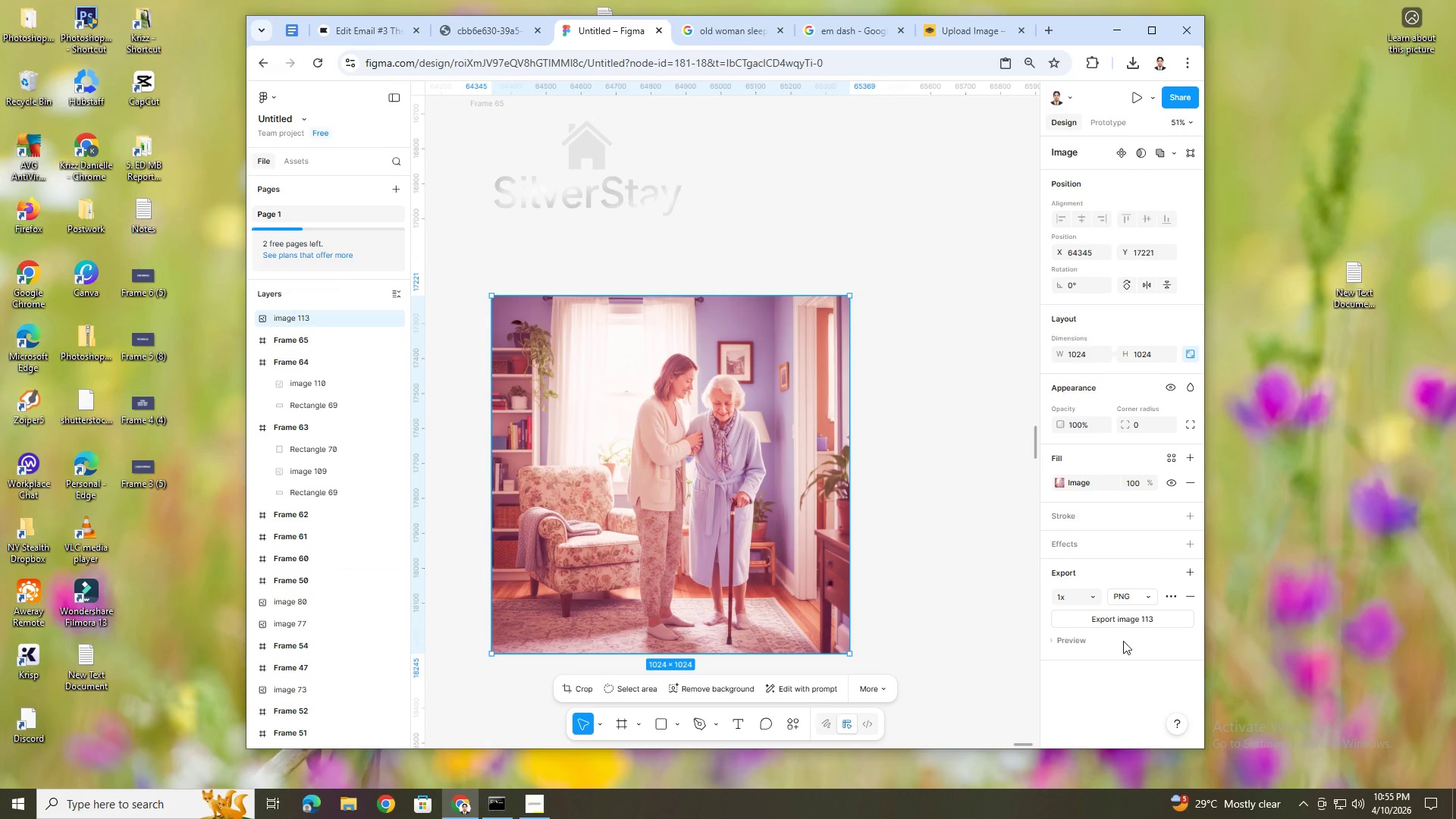 
left_click([1112, 619])
 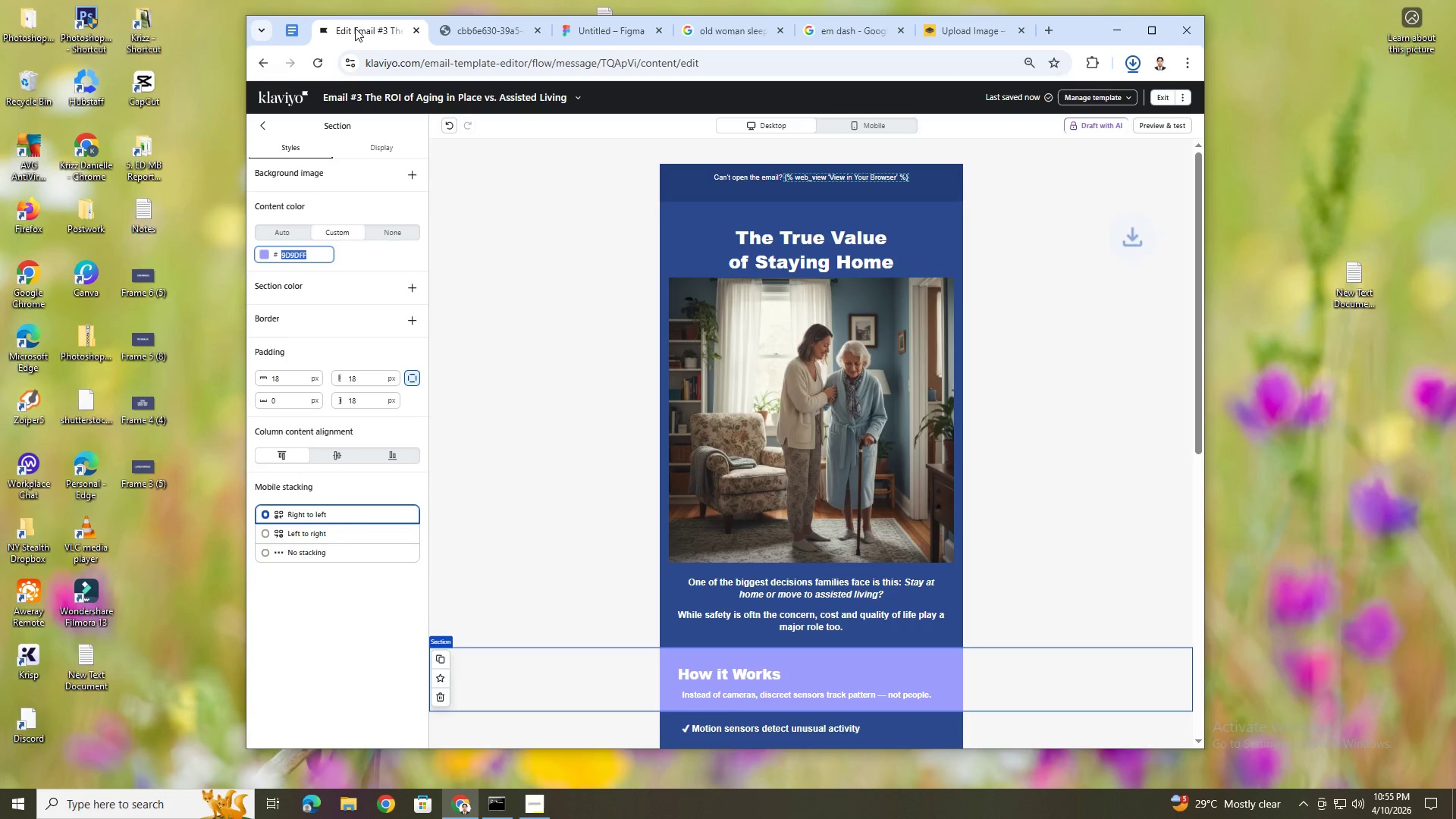 
left_click([849, 341])
 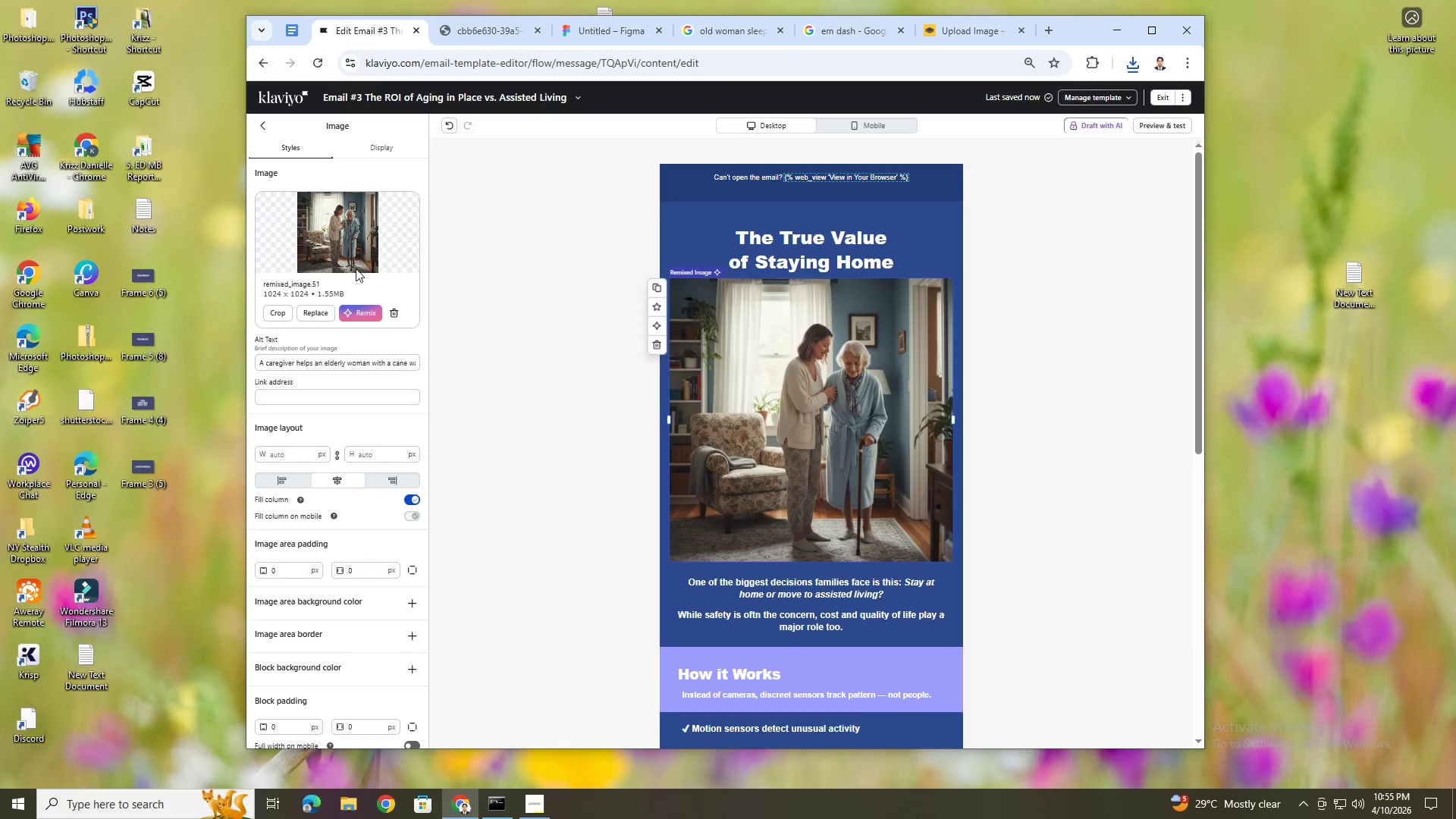 
left_click([306, 317])
 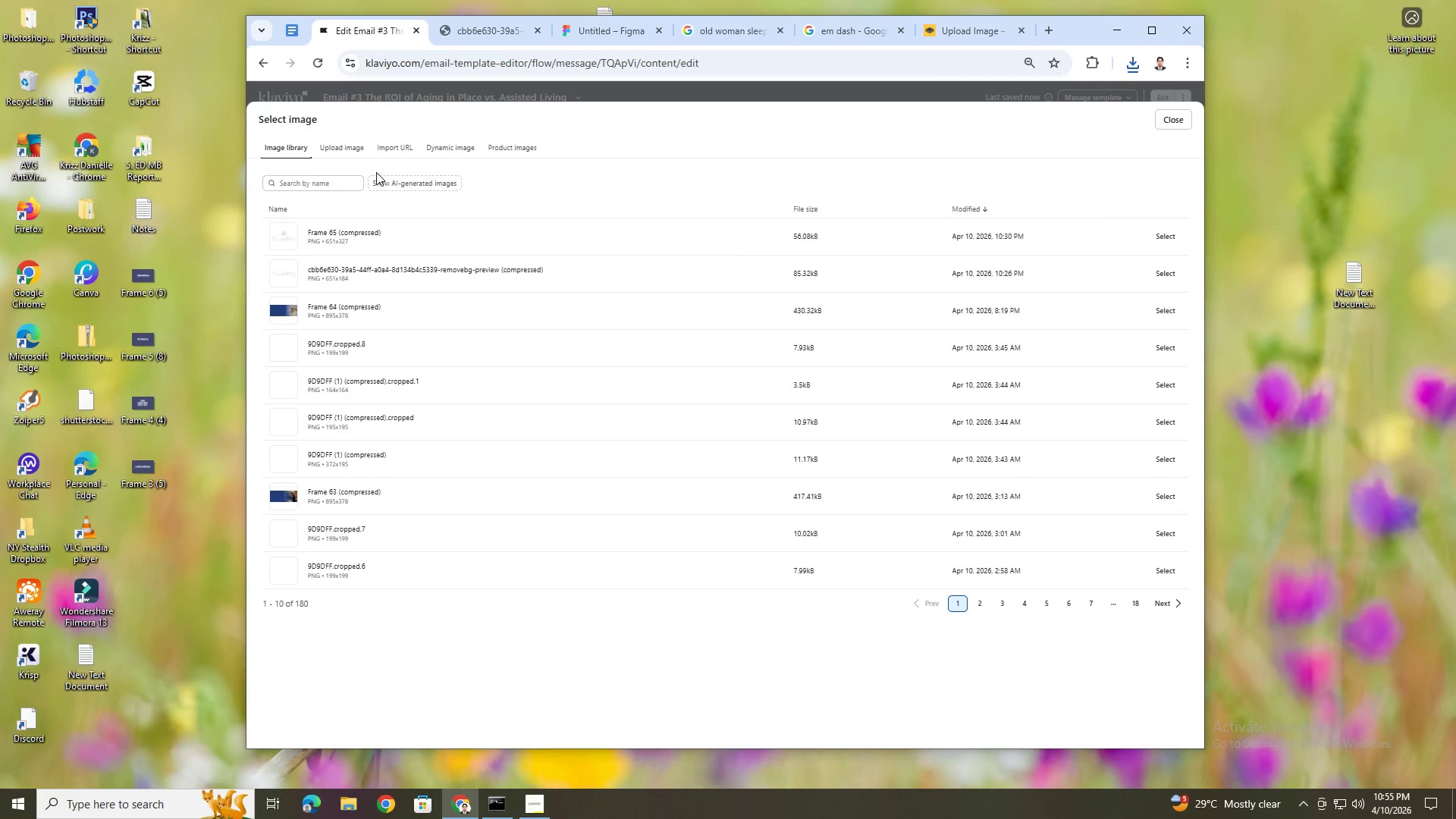 
left_click([350, 148])
 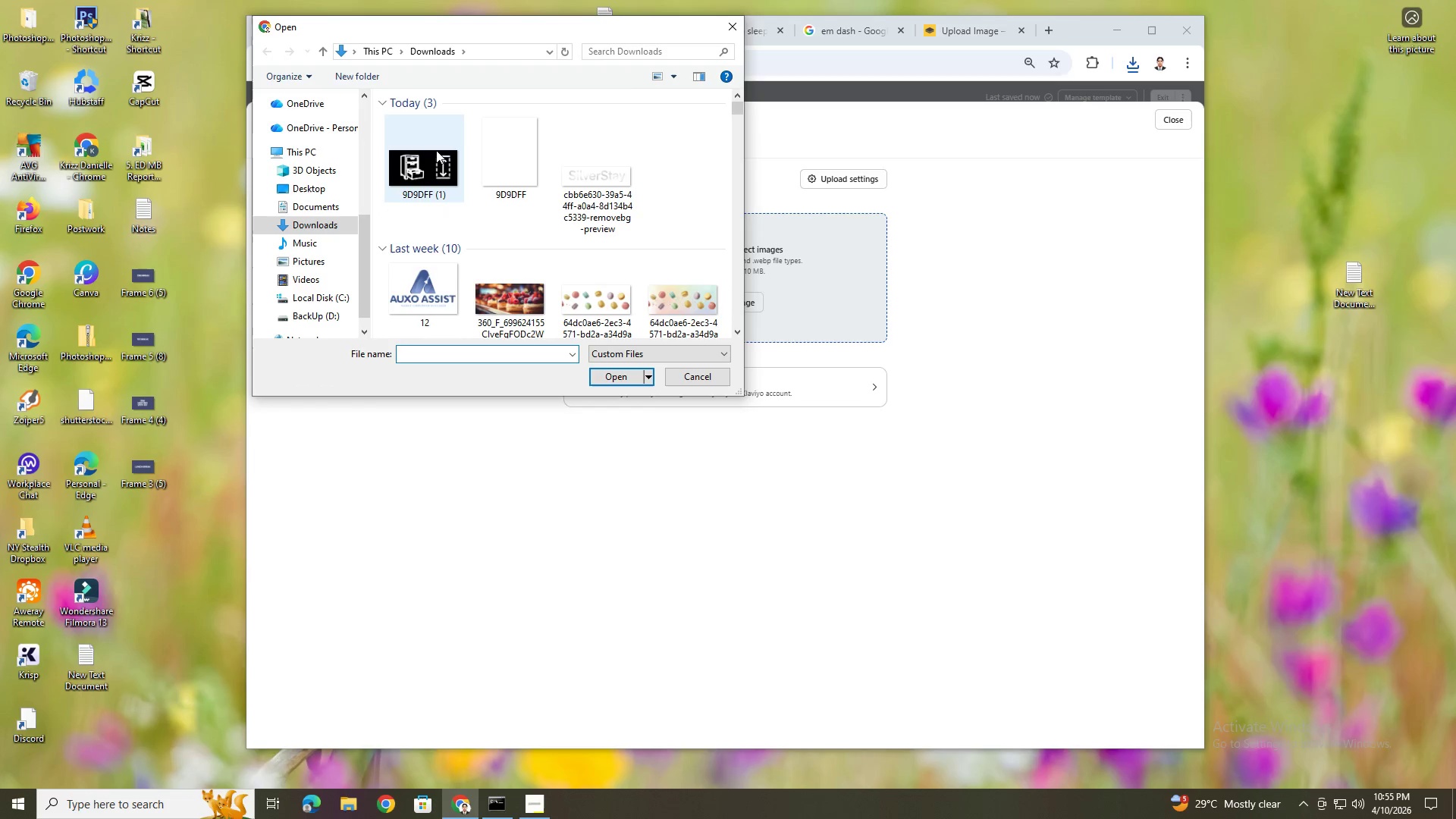 
wait(5.14)
 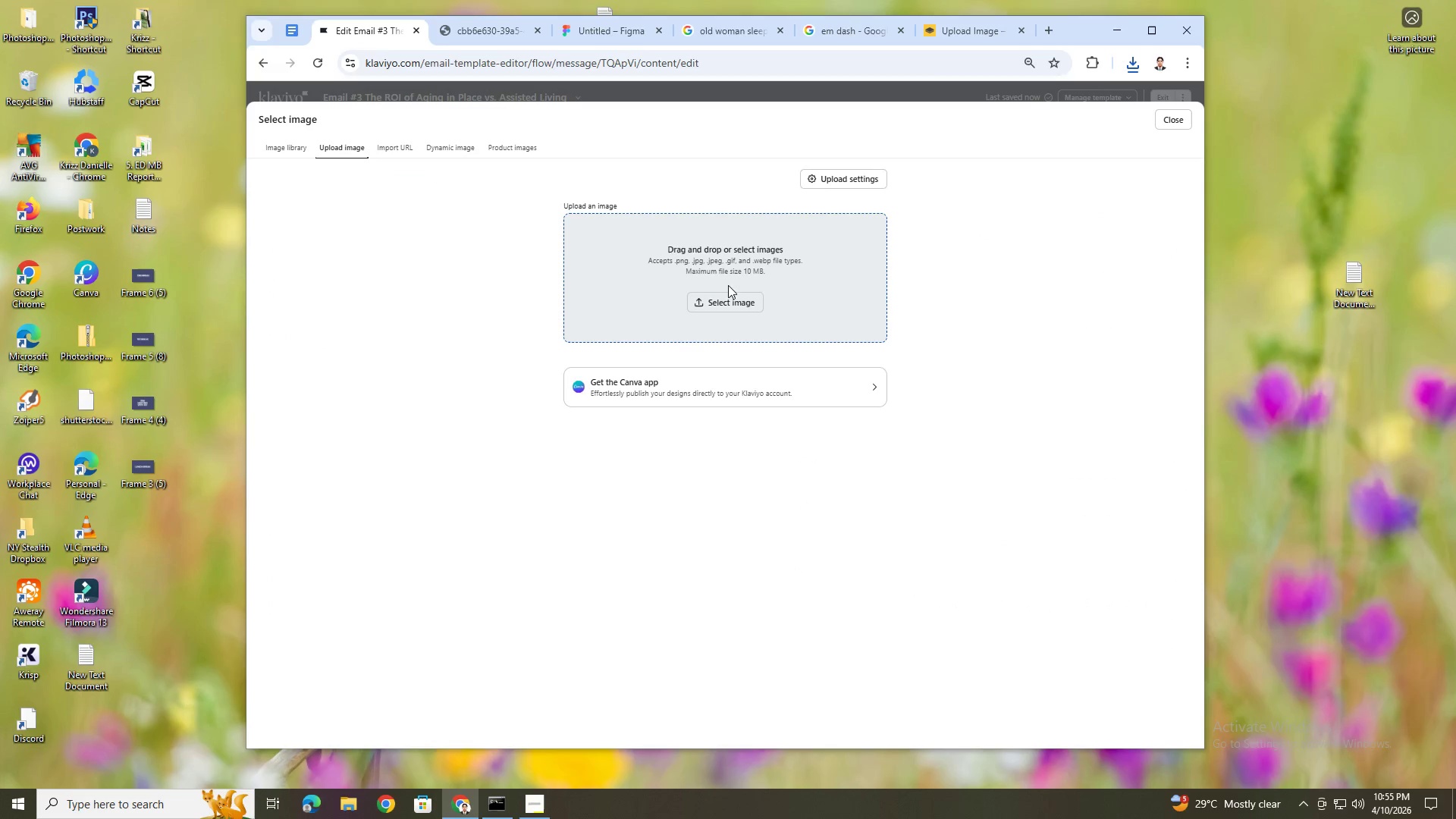 
double_click([438, 150])
 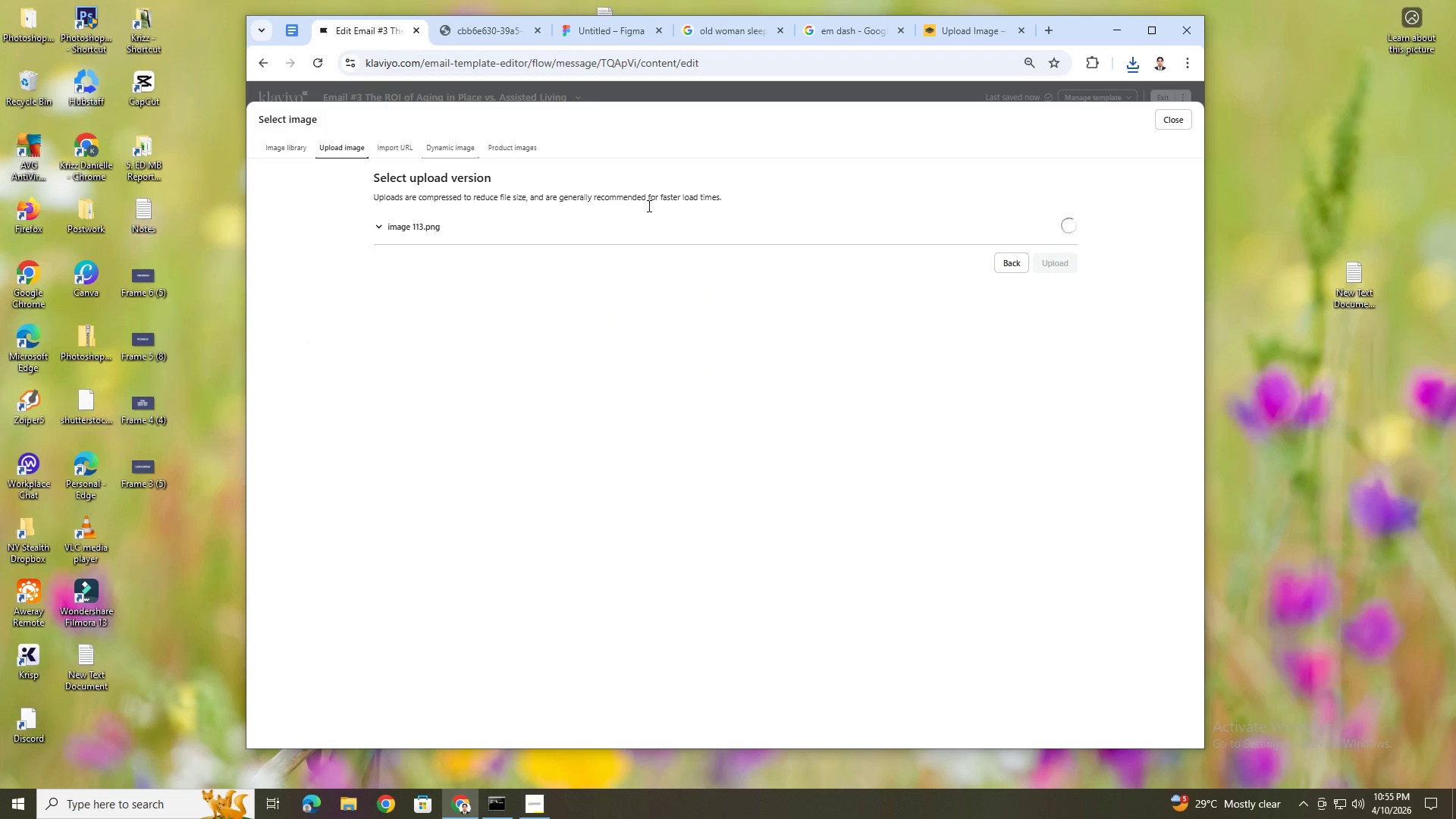 
mouse_move([1093, 234])
 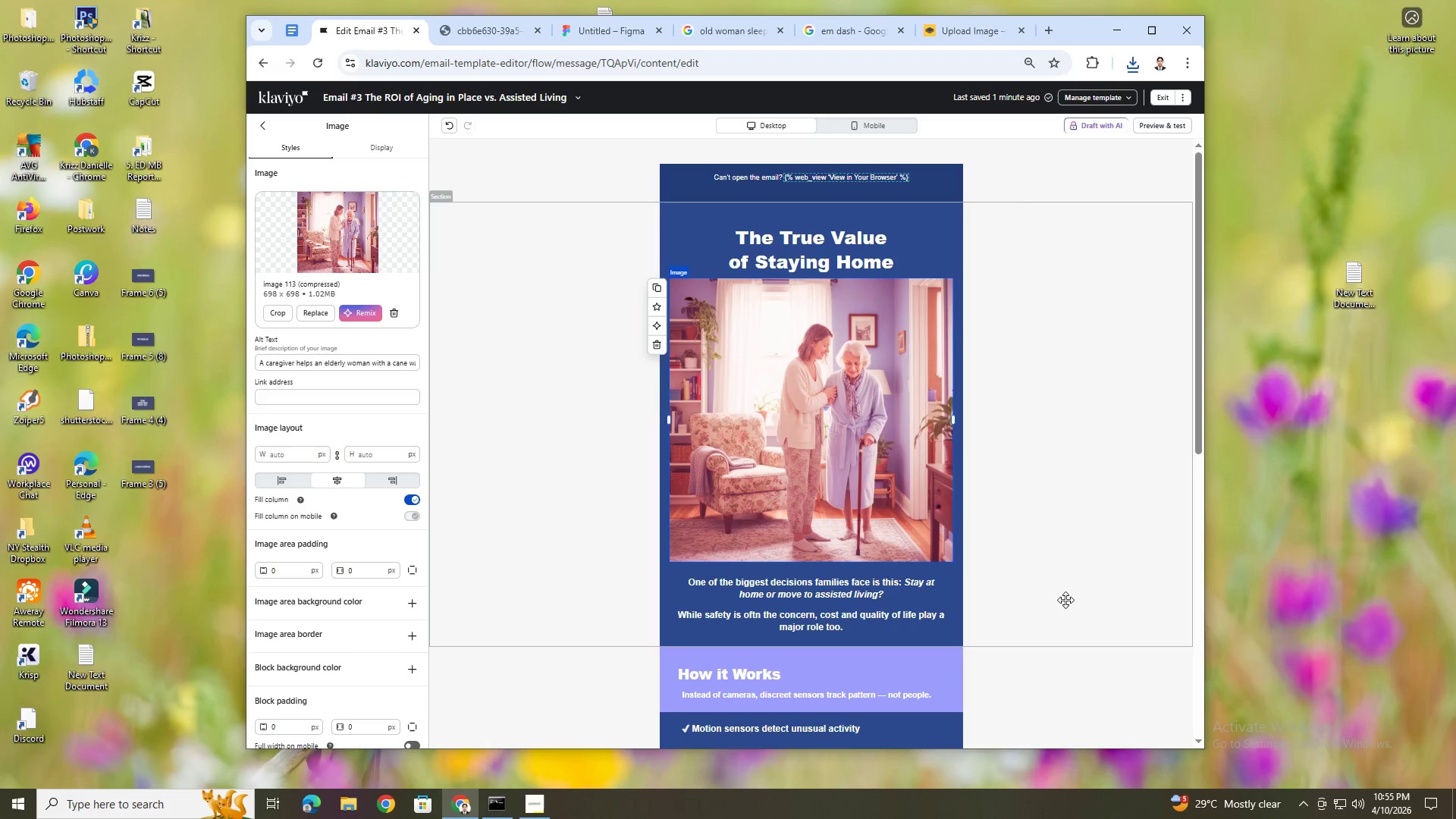 
wait(7.03)
 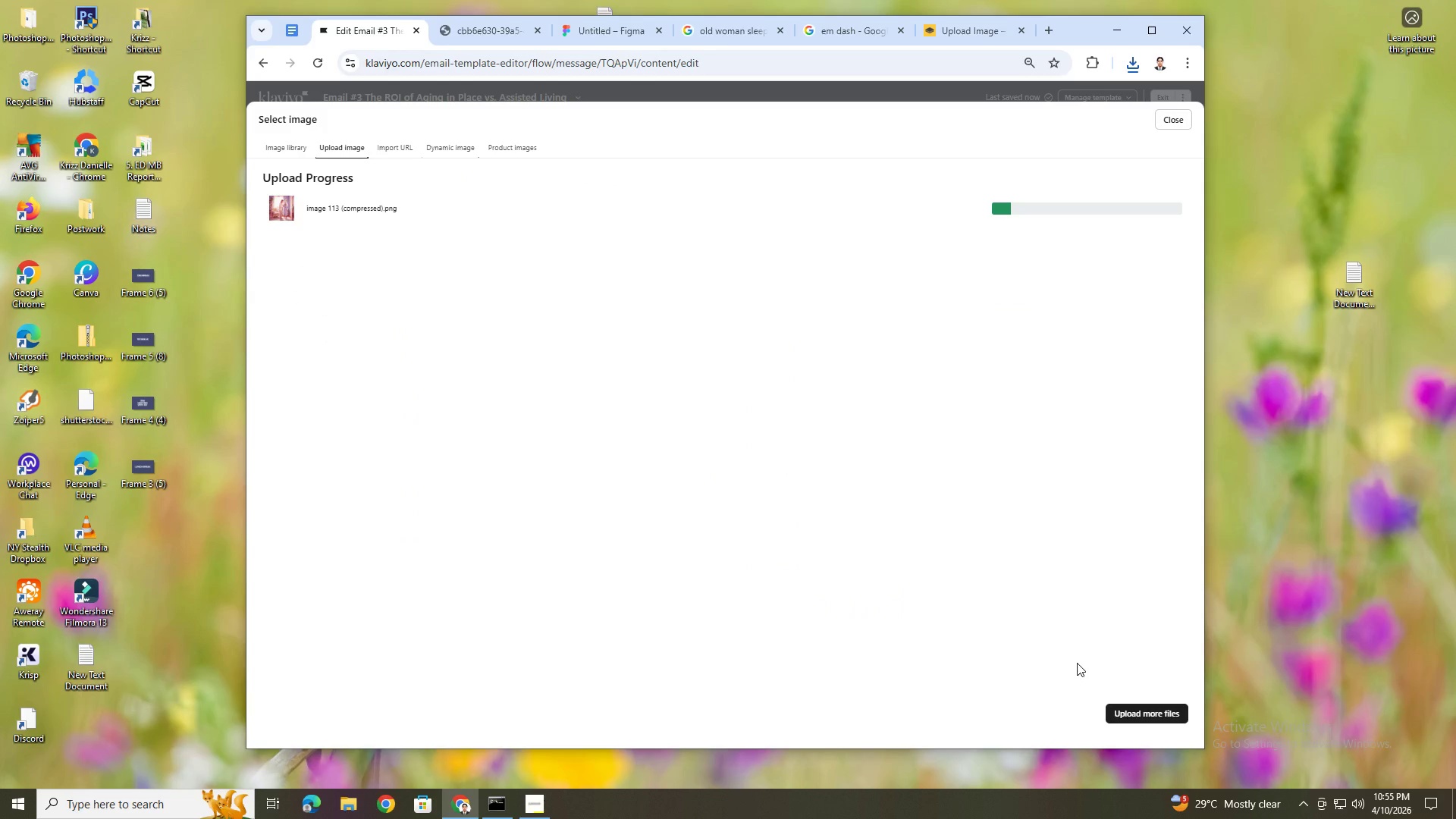 
left_click([1002, 714])
 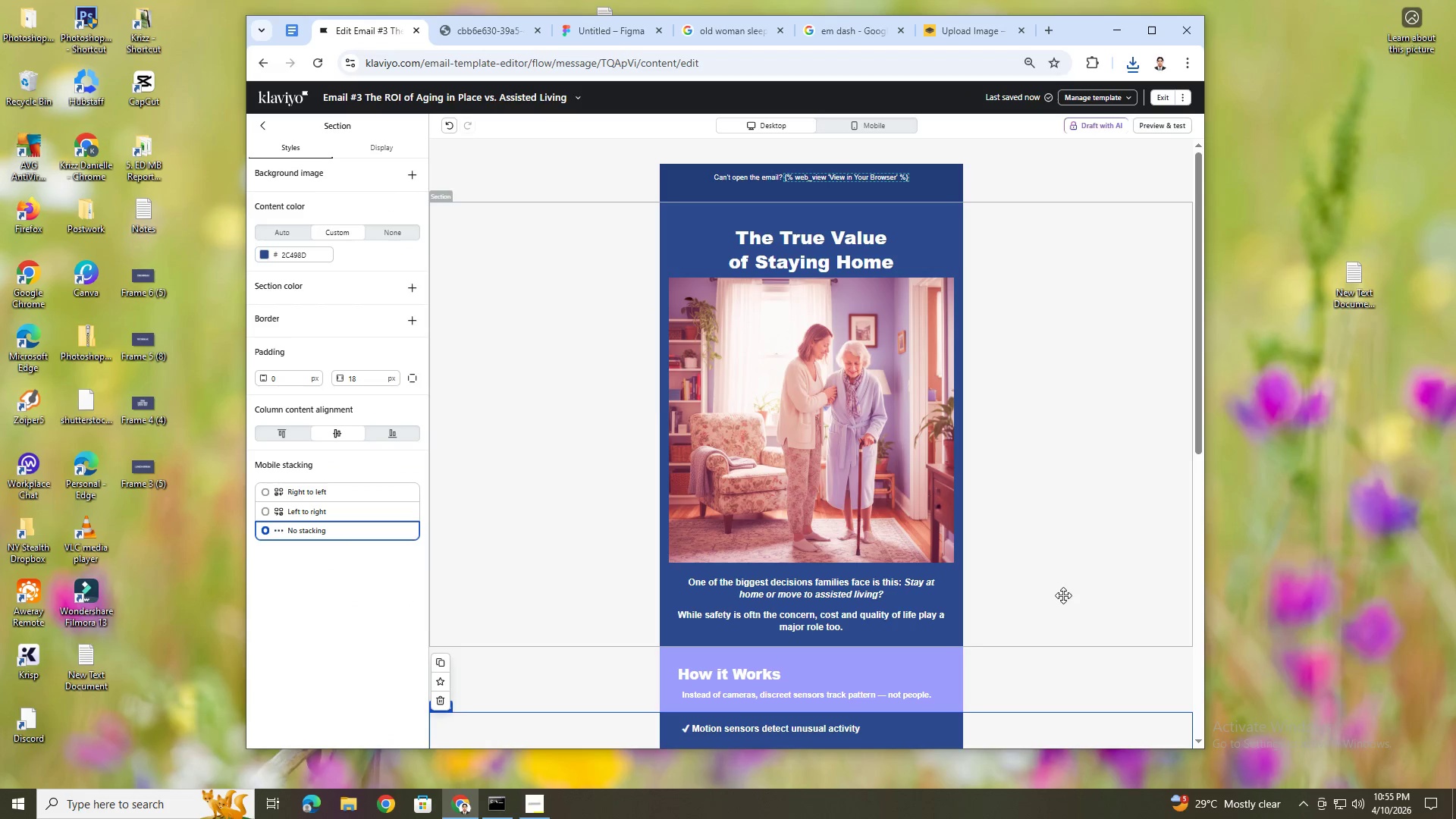 
left_click([874, 469])
 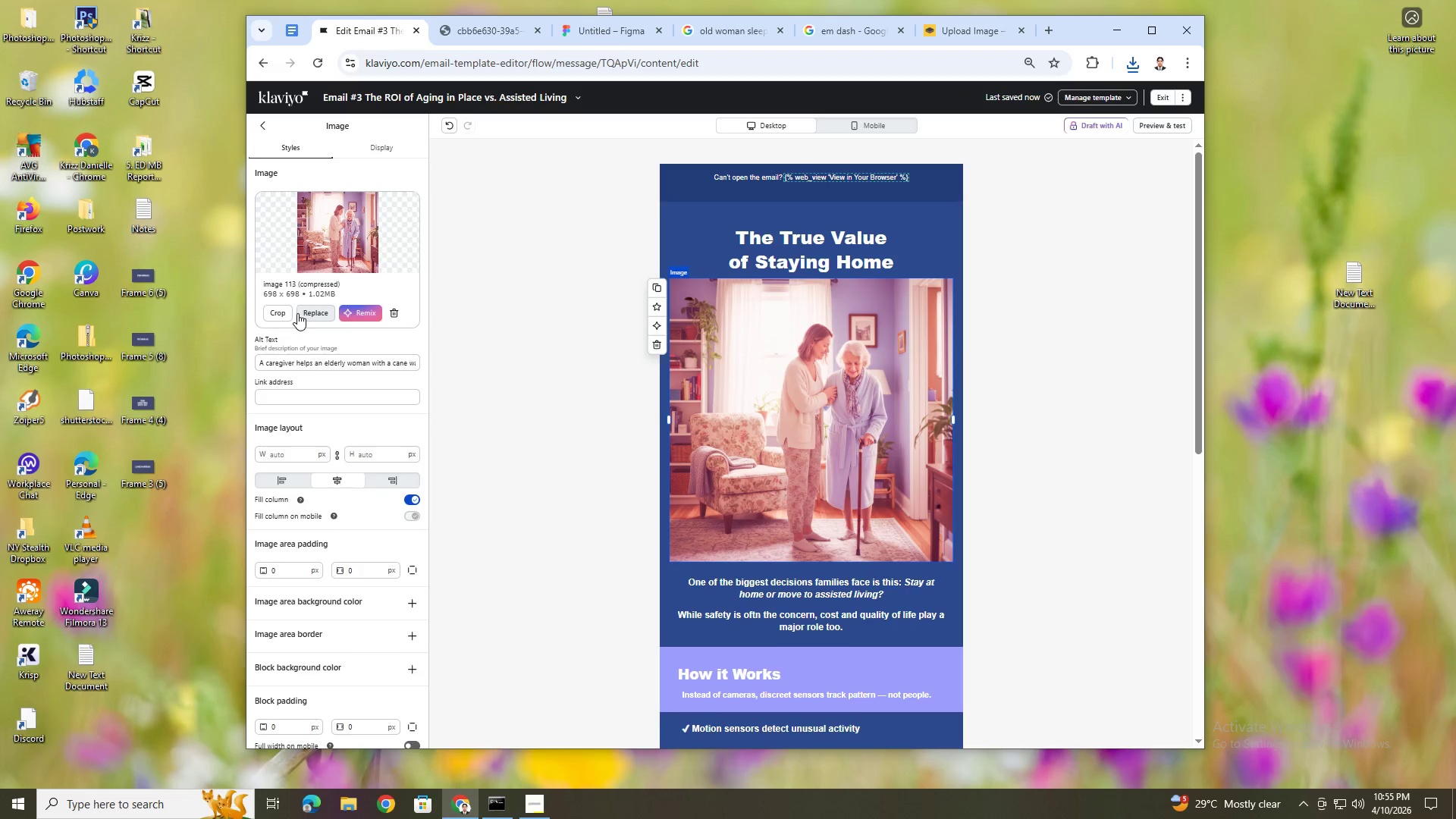 
left_click([279, 314])
 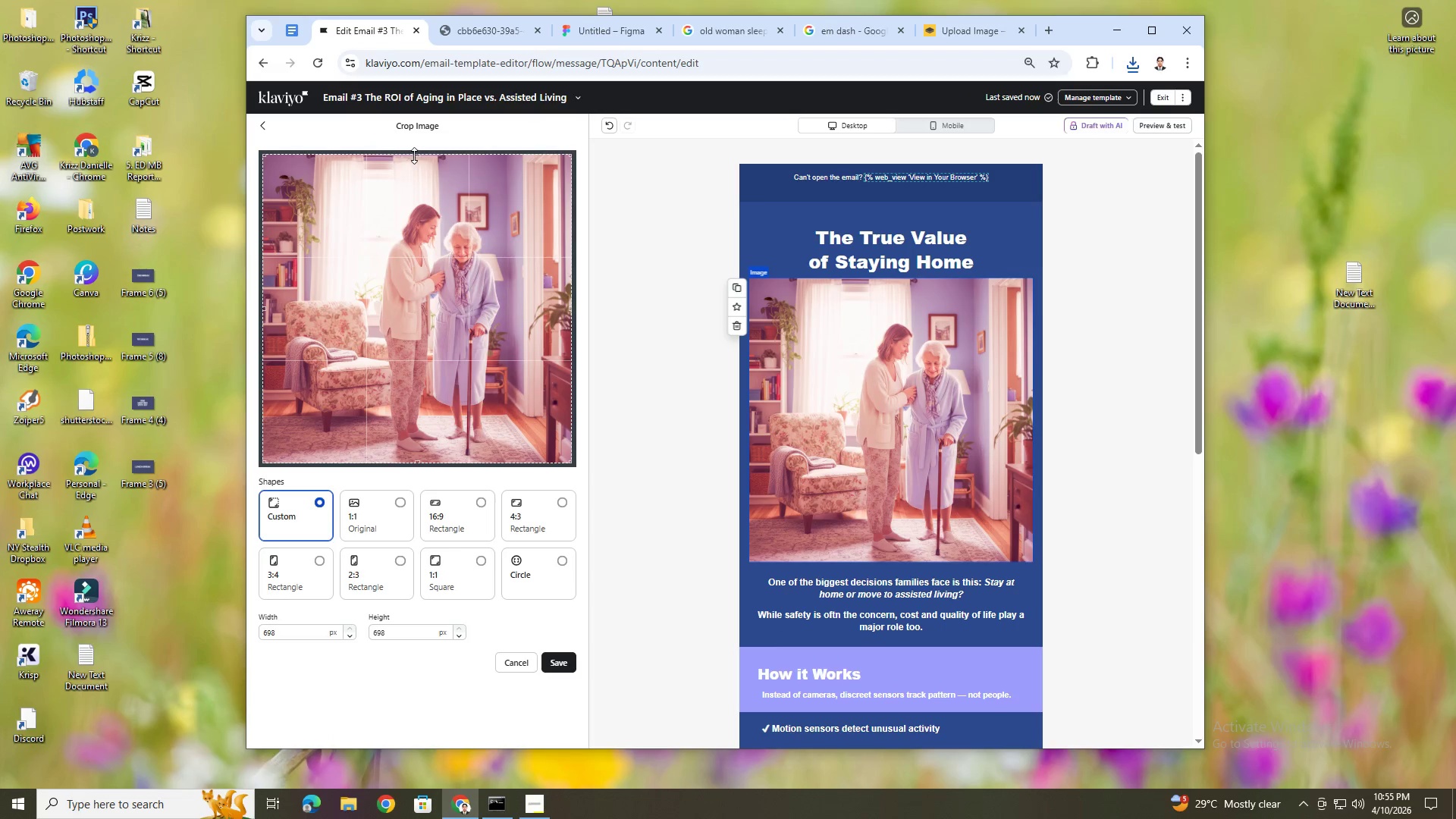 
left_click_drag(start_coordinate=[414, 155], to_coordinate=[416, 170])
 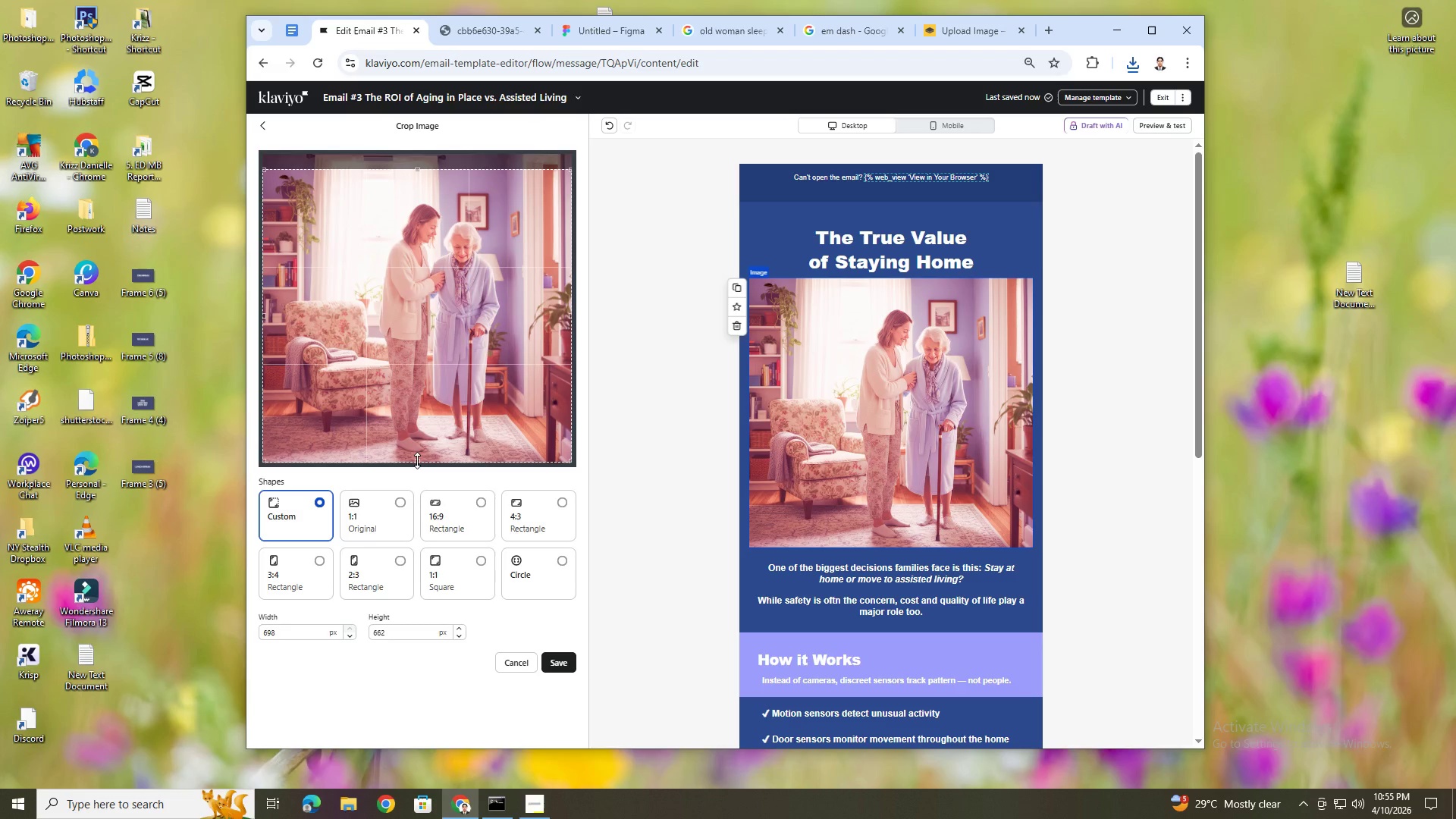 
wait(5.69)
 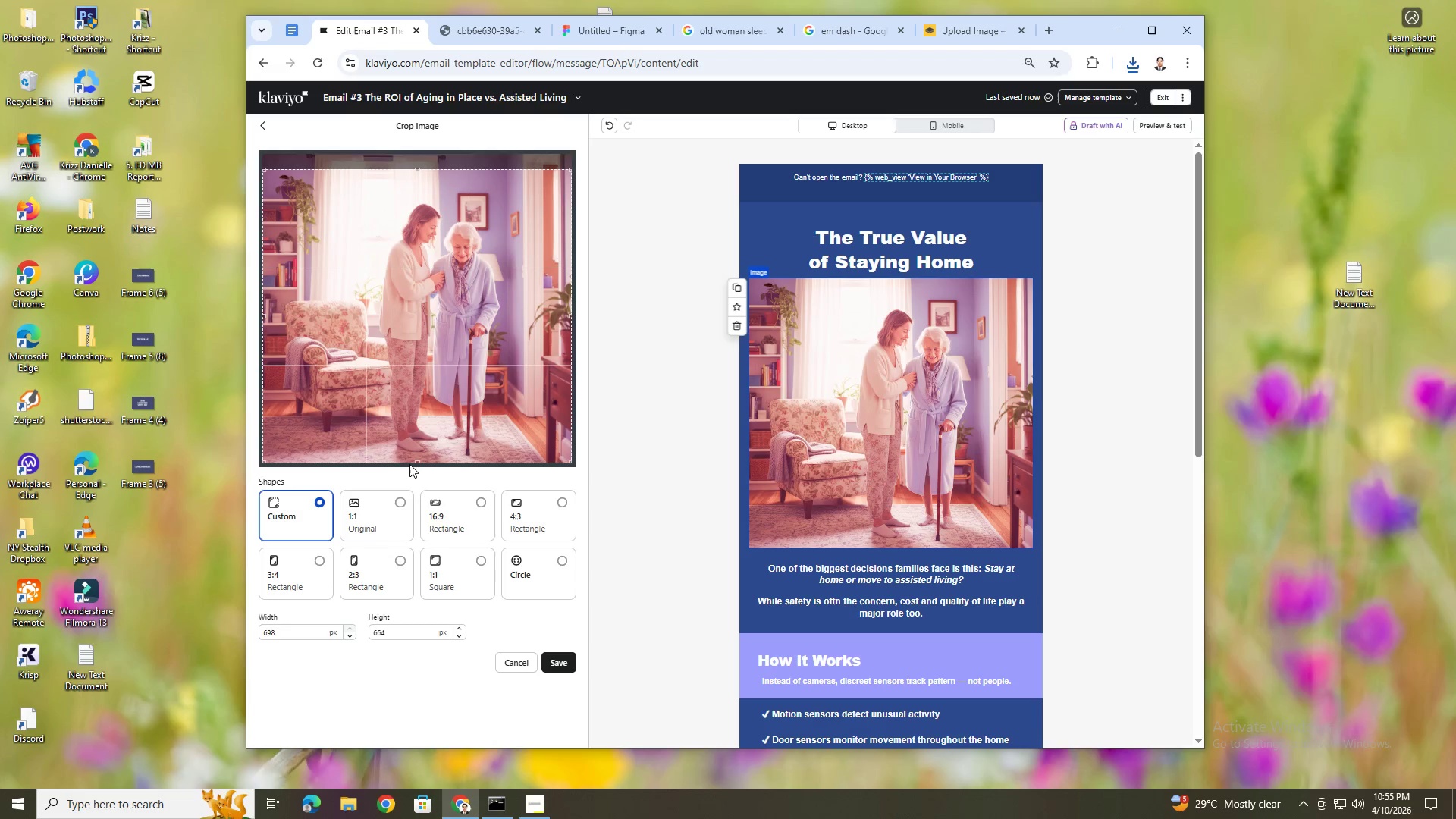 
left_click([1129, 398])
 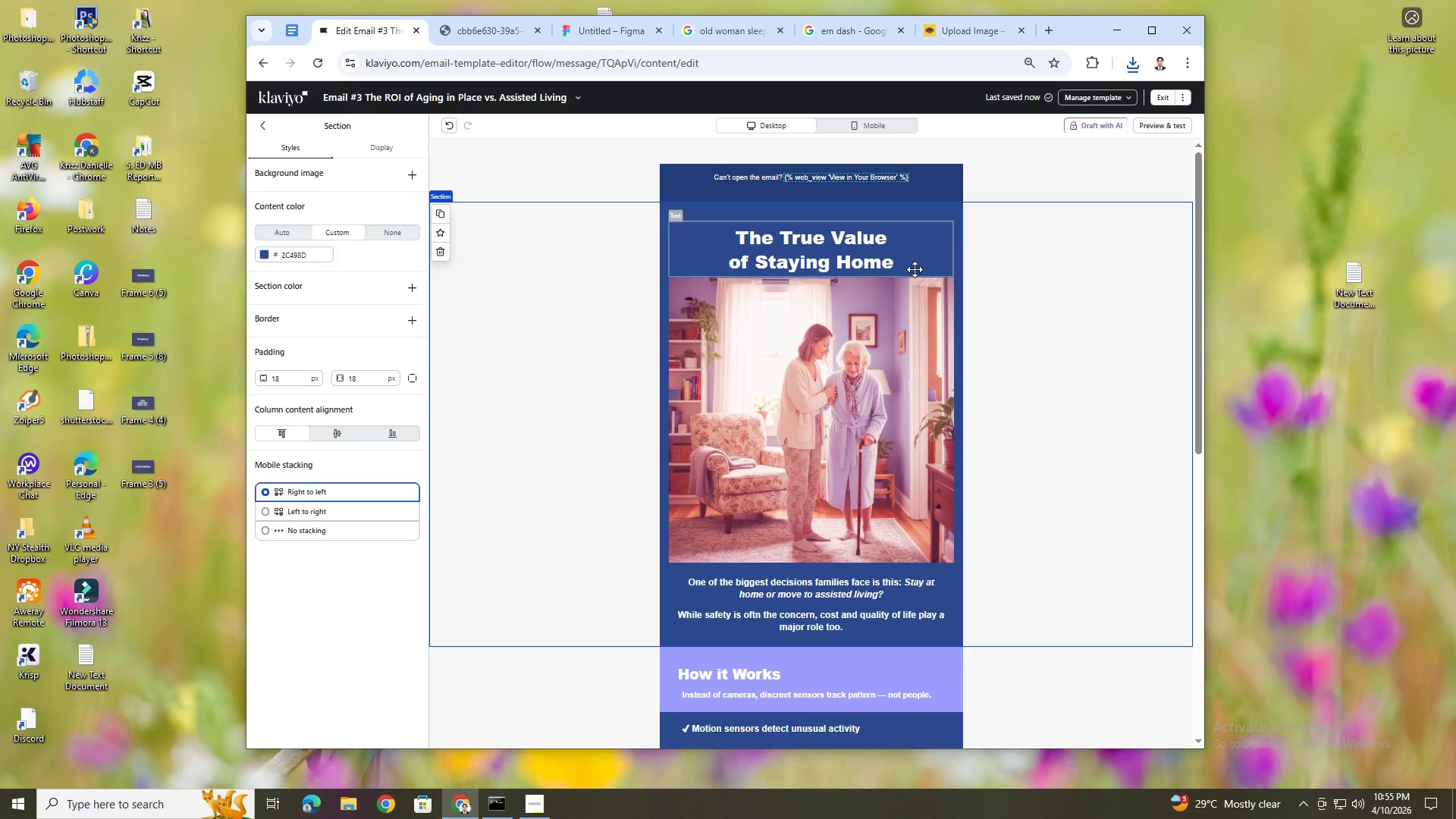 
left_click([855, 260])
 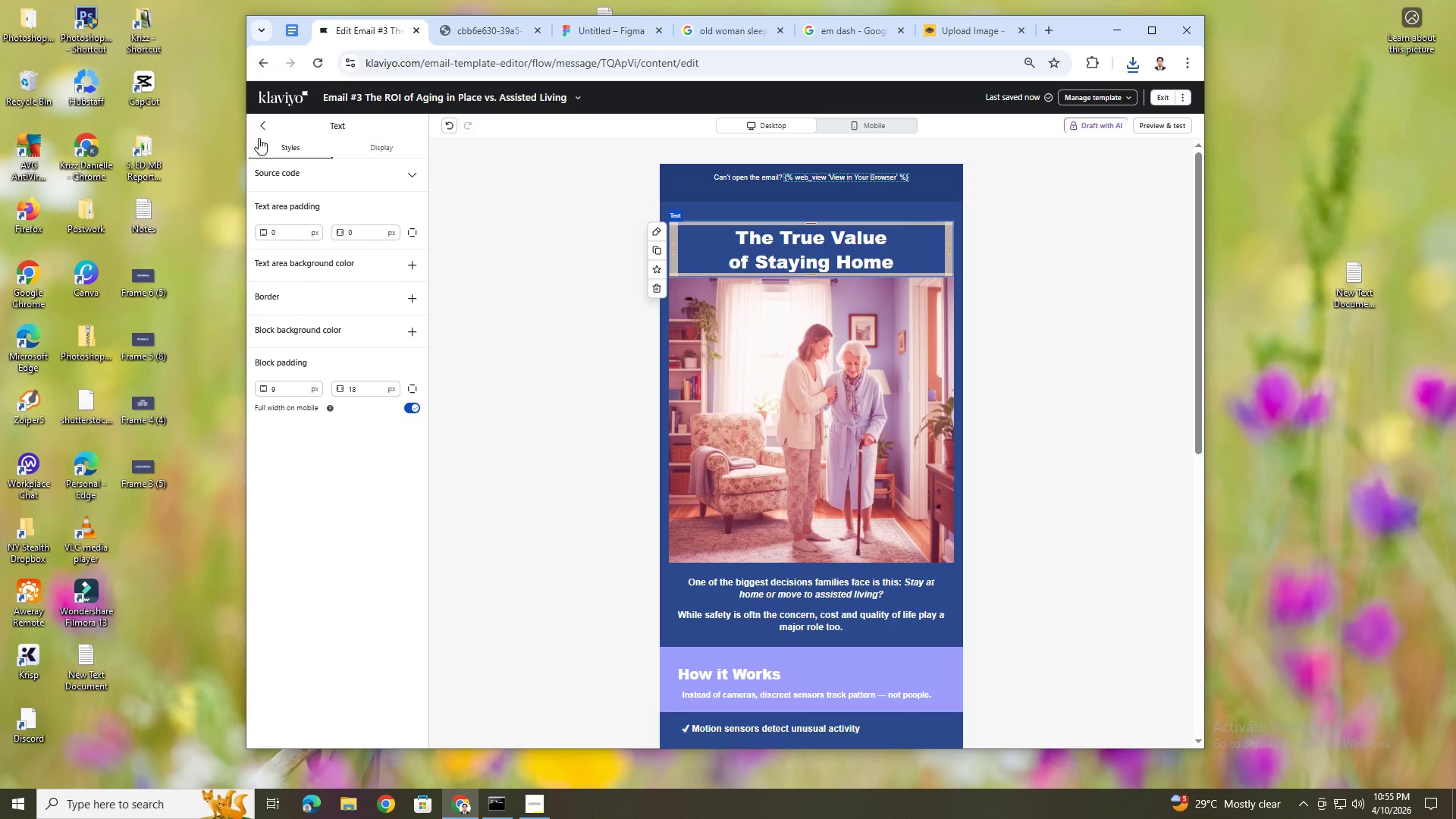 
left_click([262, 130])
 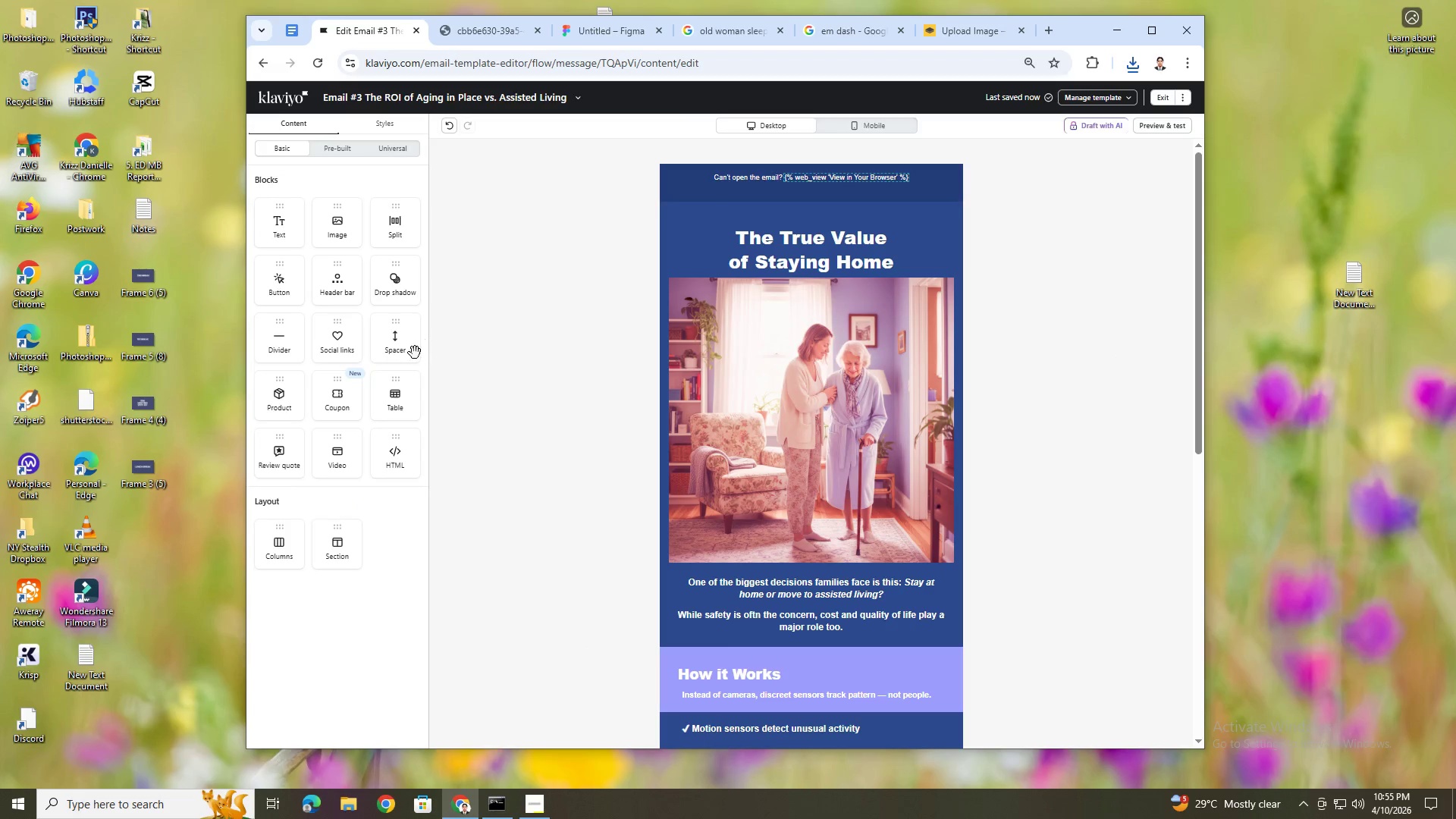 
left_click_drag(start_coordinate=[397, 355], to_coordinate=[811, 302])
 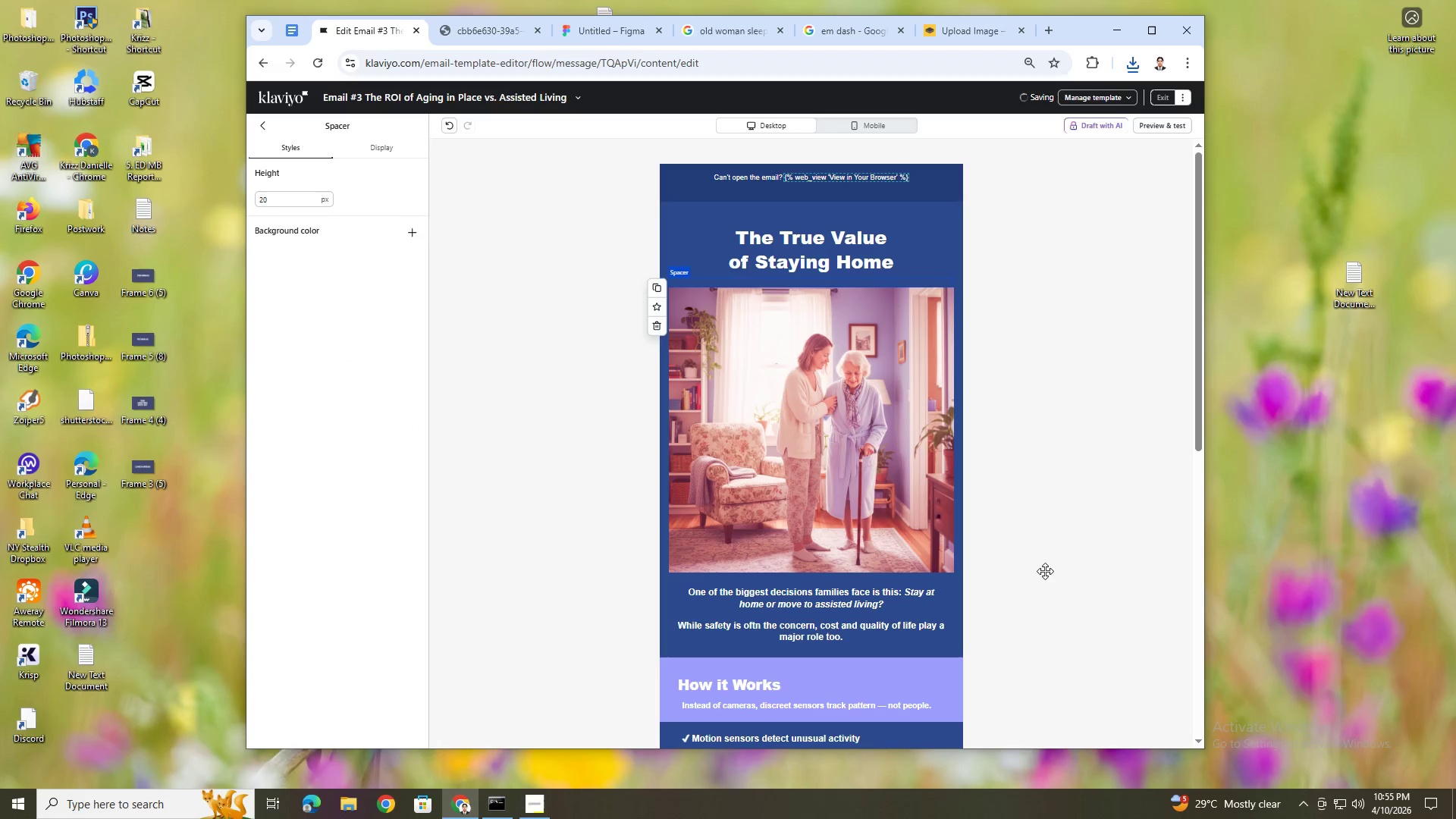 
left_click([1052, 591])
 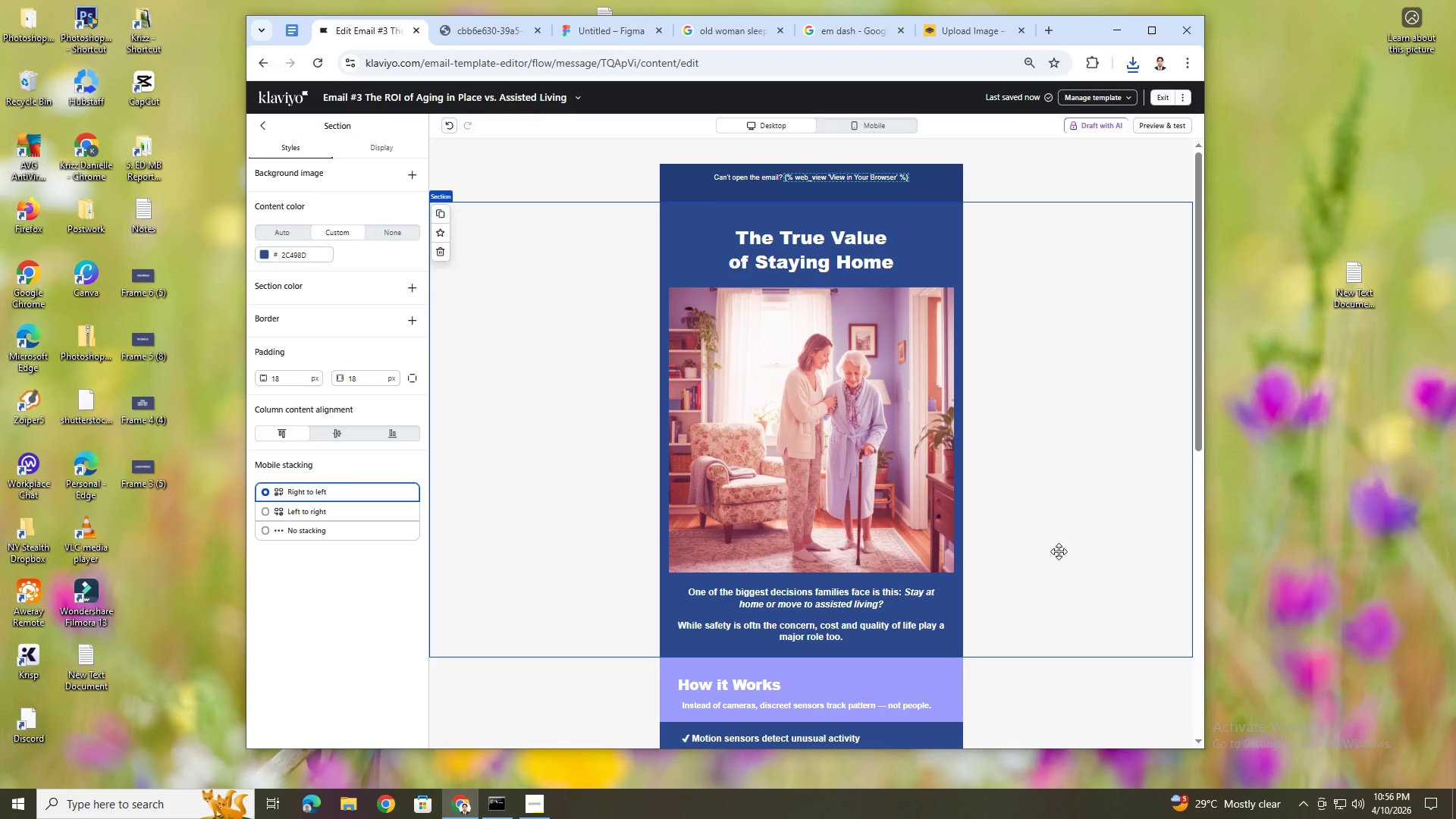 
scroll: coordinate [1057, 544], scroll_direction: up, amount: 3.0
 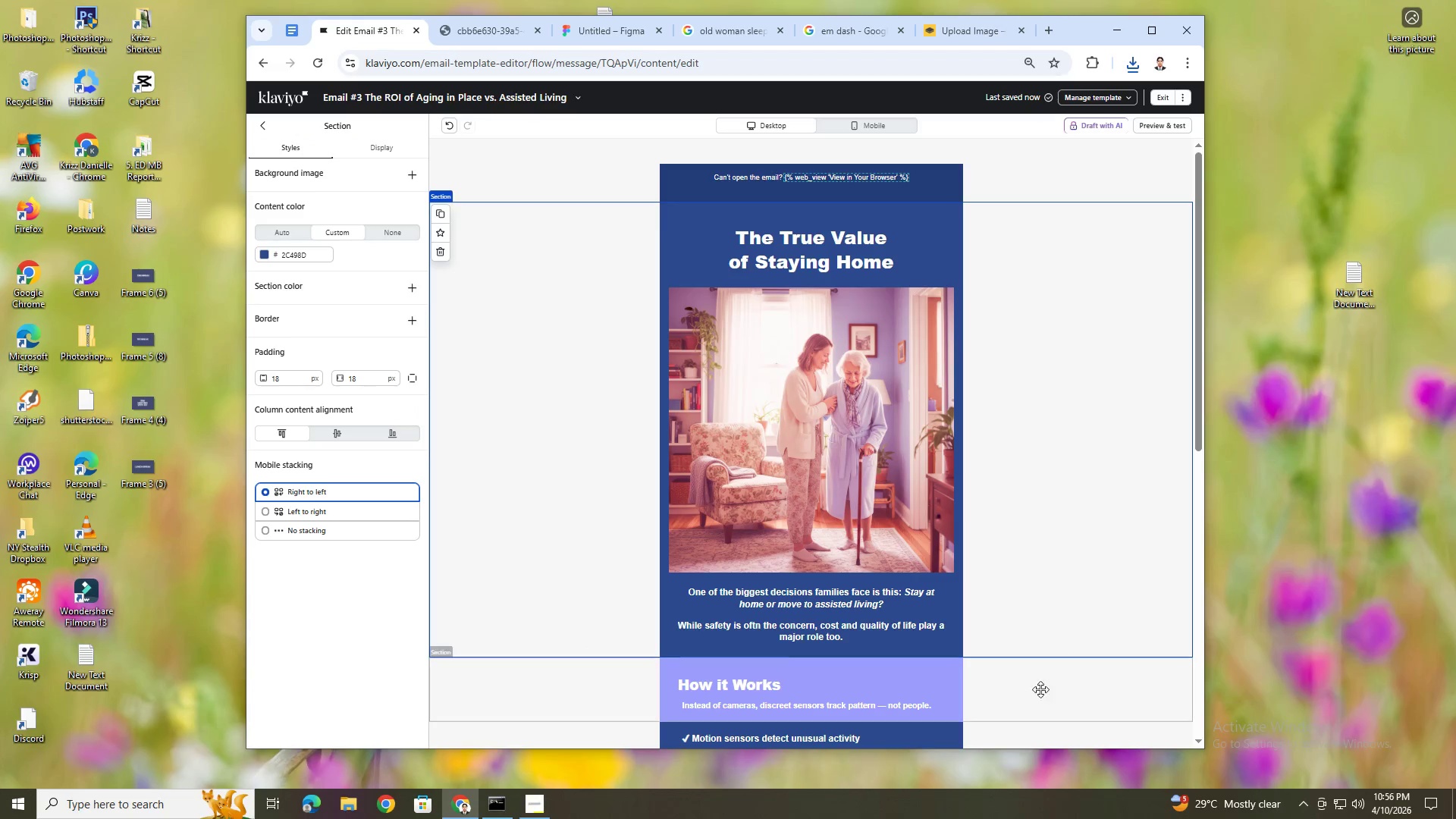 
left_click([1039, 699])
 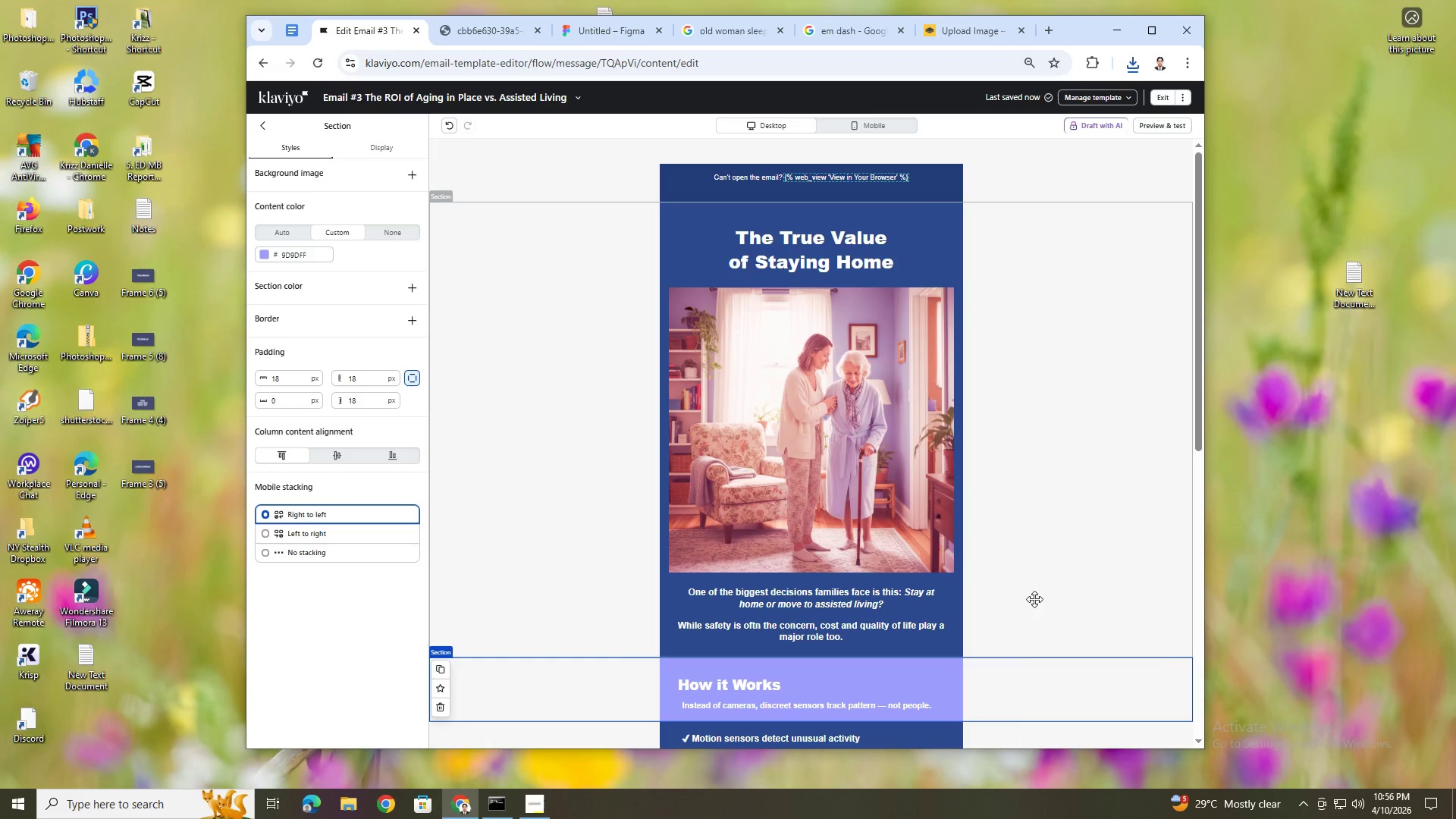 
hold_key(key=ControlLeft, duration=1.5)
scroll: coordinate [1030, 559], scroll_direction: down, amount: 3.0
 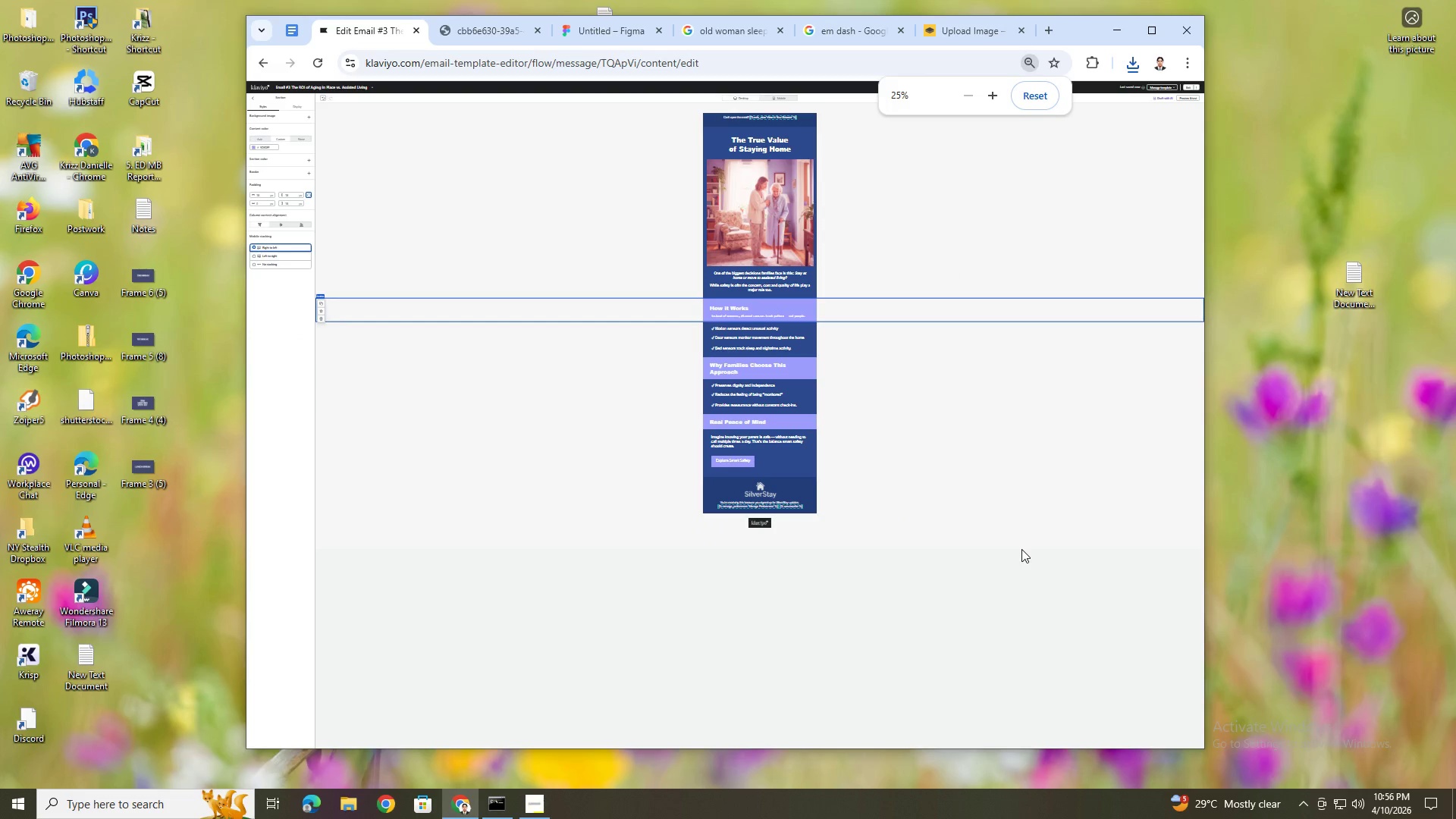 
scroll: coordinate [1021, 549], scroll_direction: up, amount: 4.0
 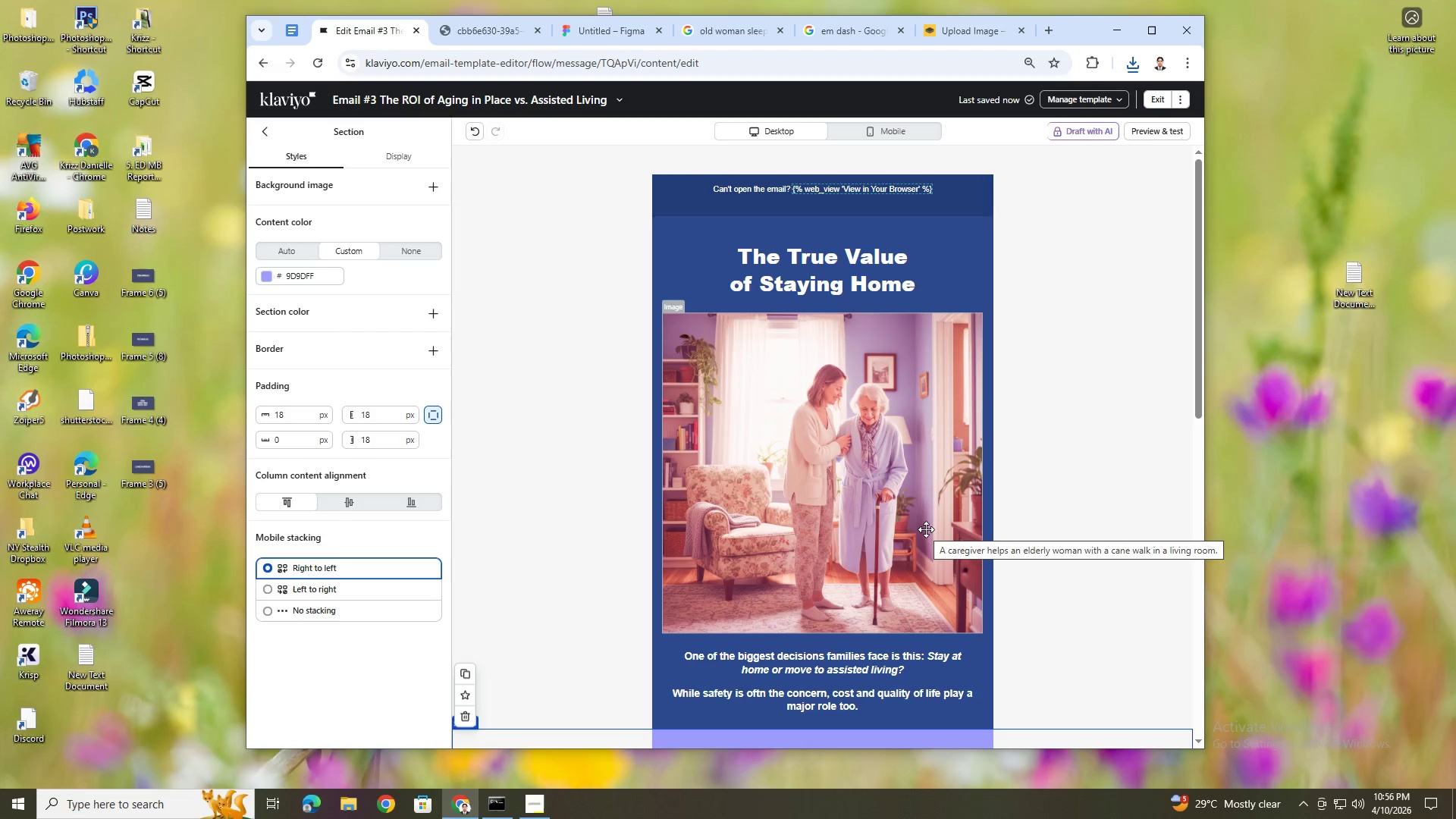 
scroll: coordinate [959, 607], scroll_direction: down, amount: 12.0
 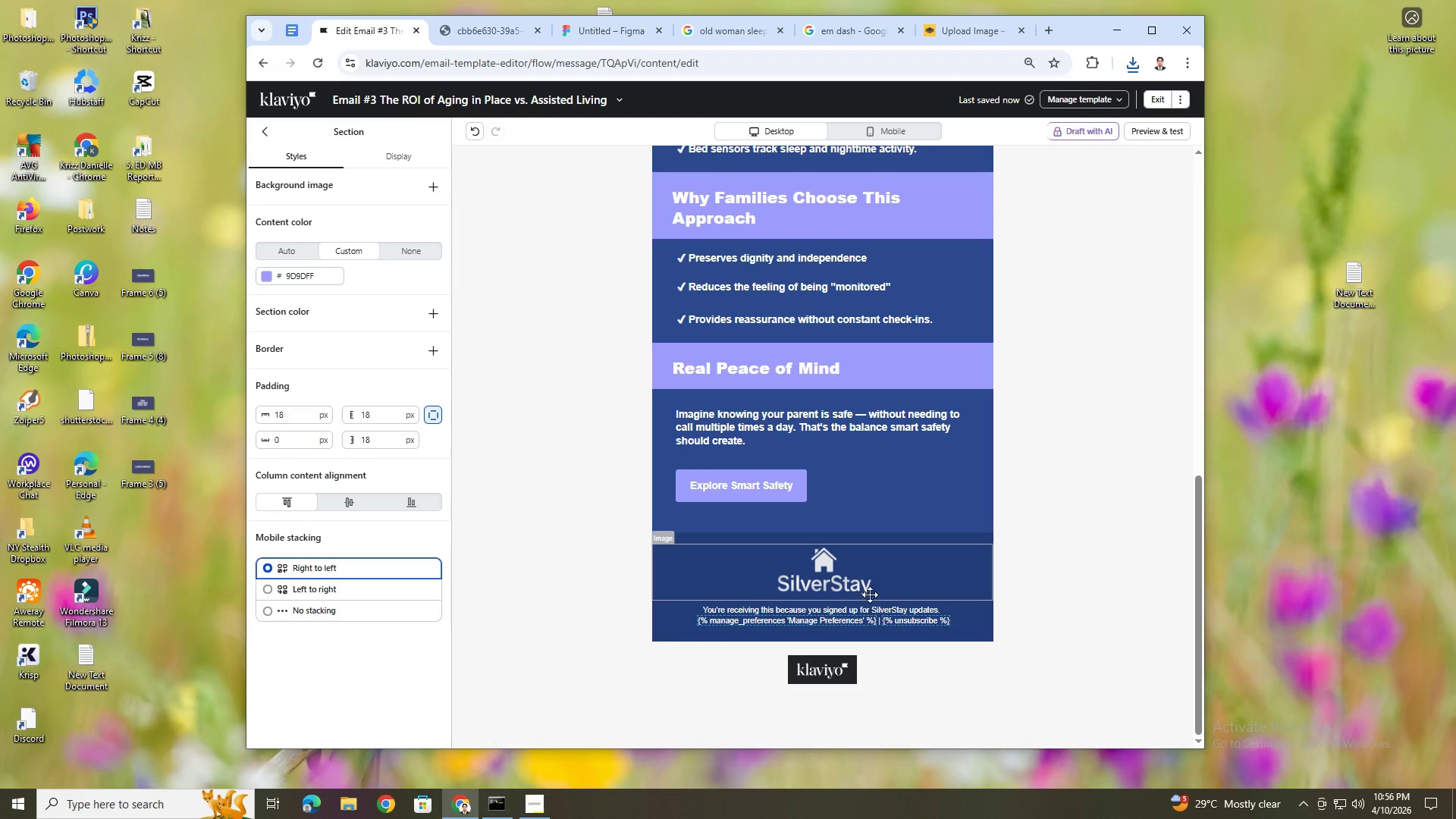 
left_click([868, 586])
 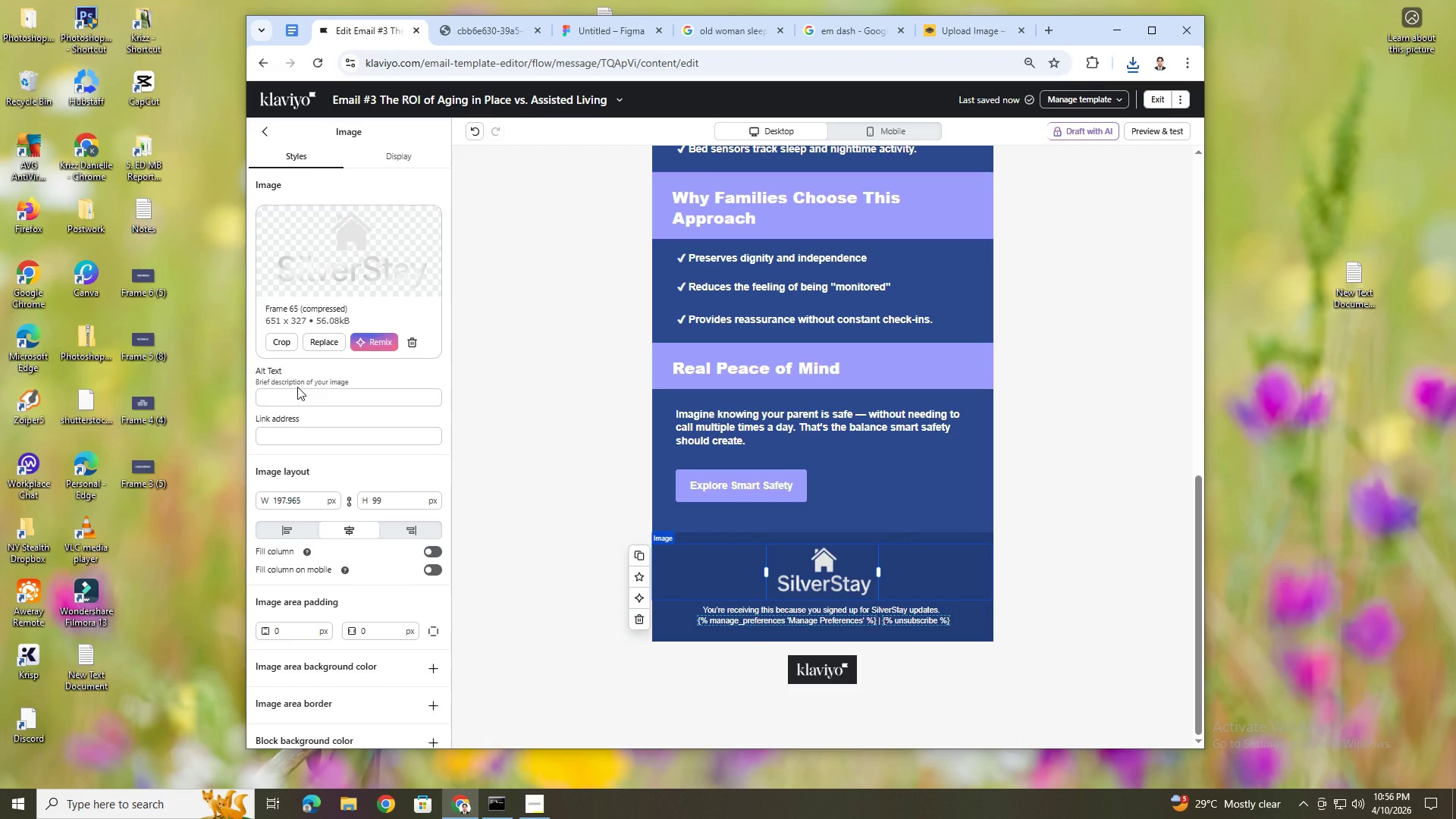 
left_click([297, 388])
 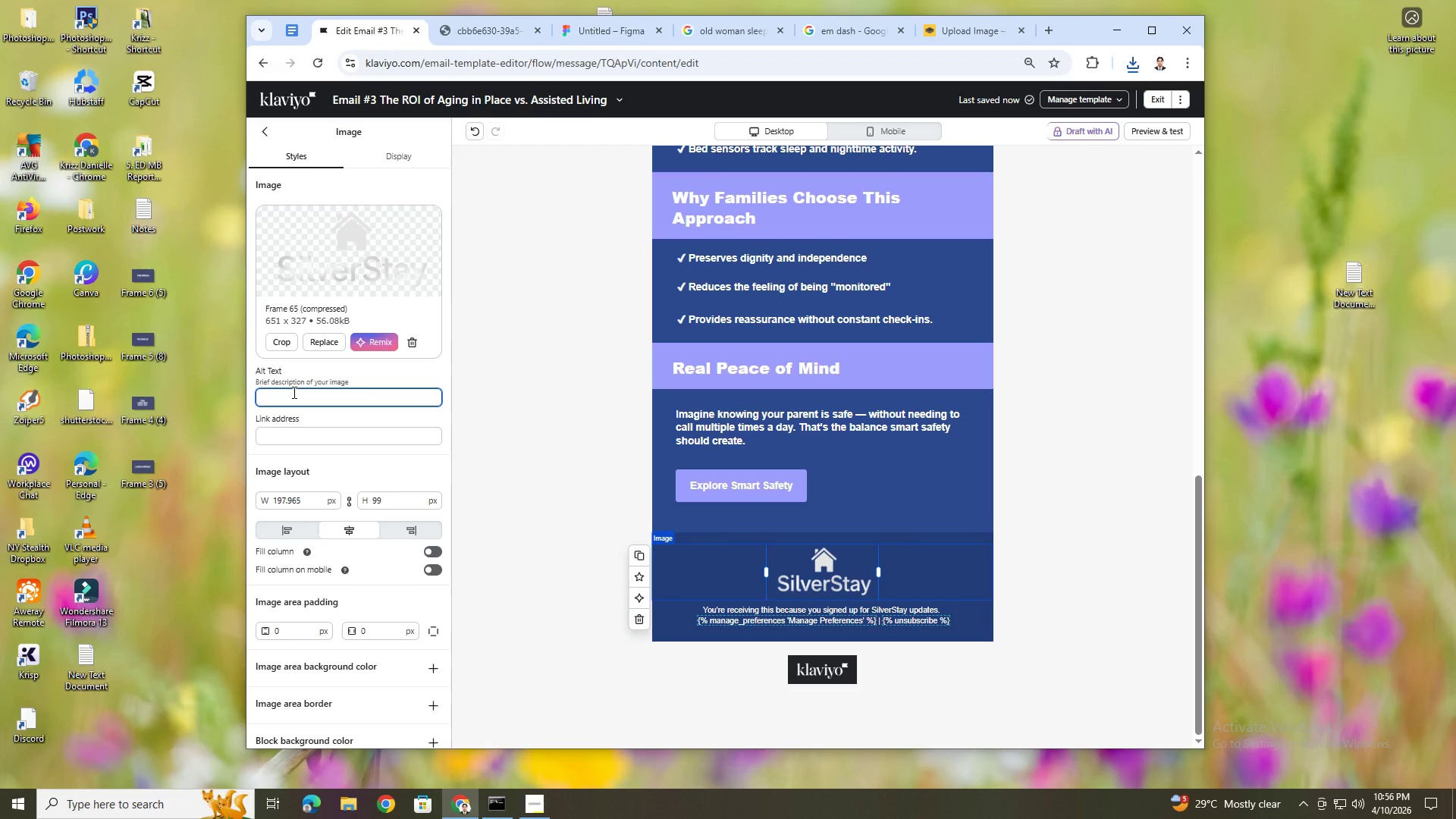 
type(SilverStay logo)
 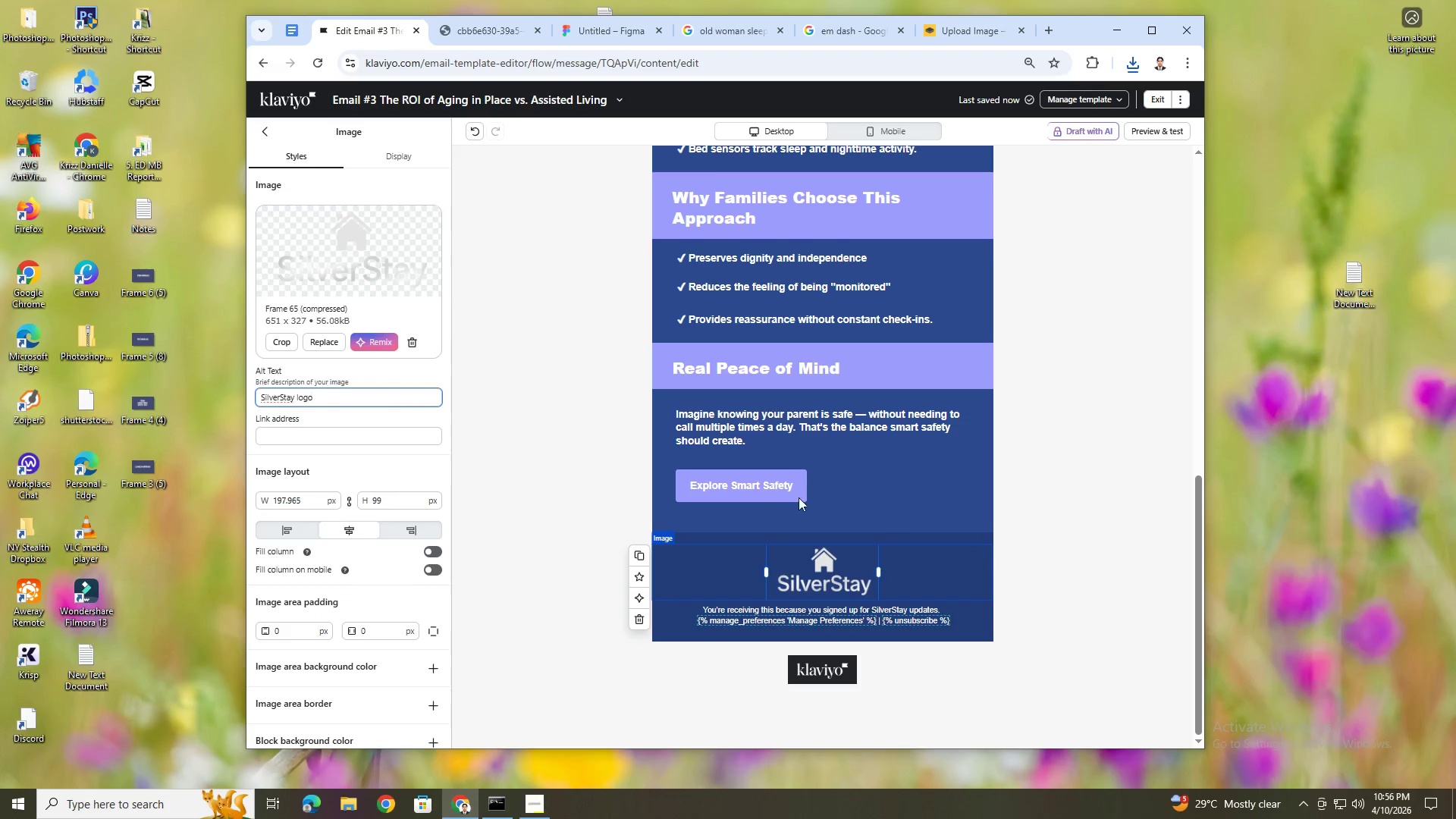 
left_click([1040, 562])
 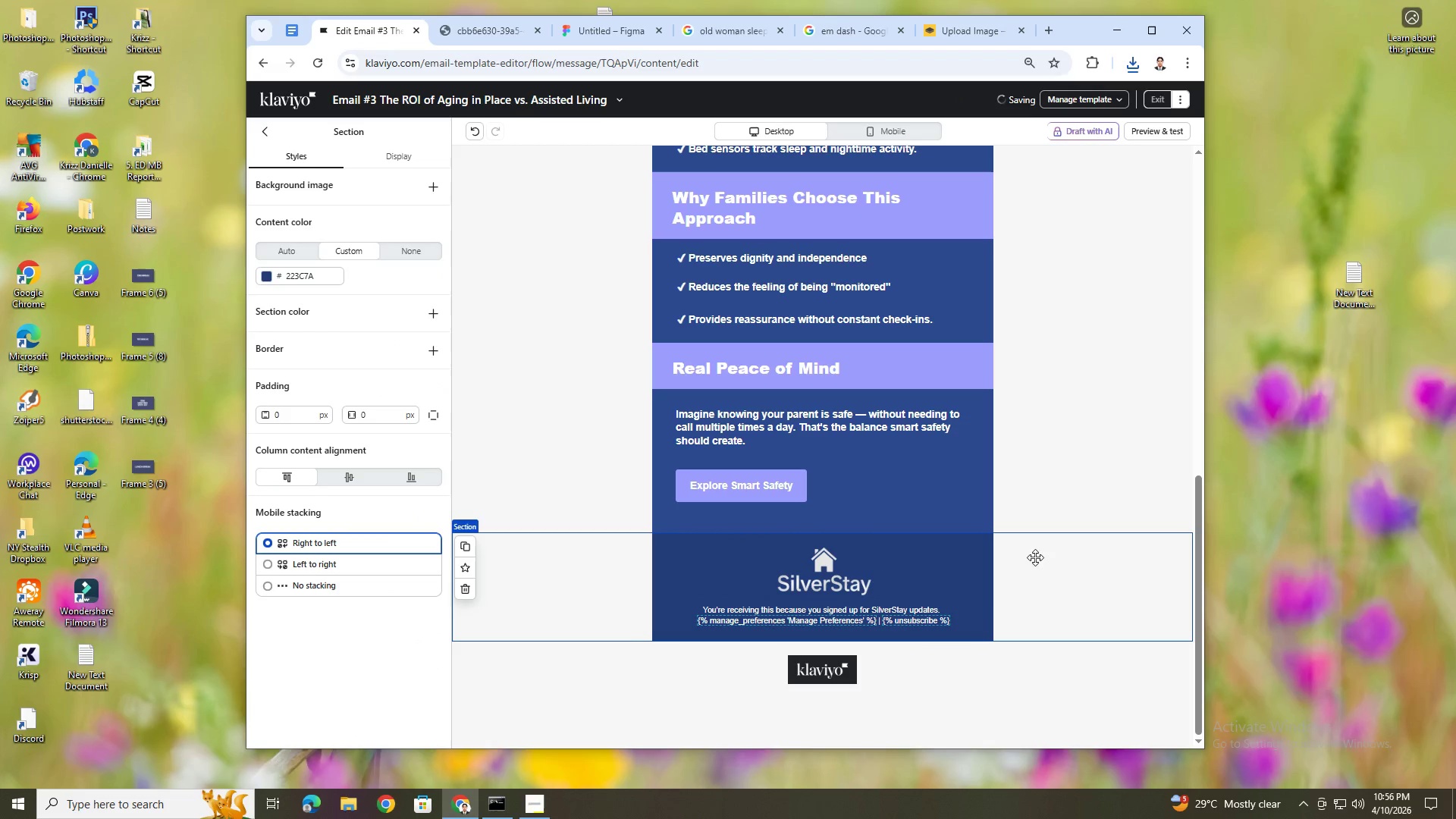 
scroll: coordinate [1016, 504], scroll_direction: up, amount: 14.0
 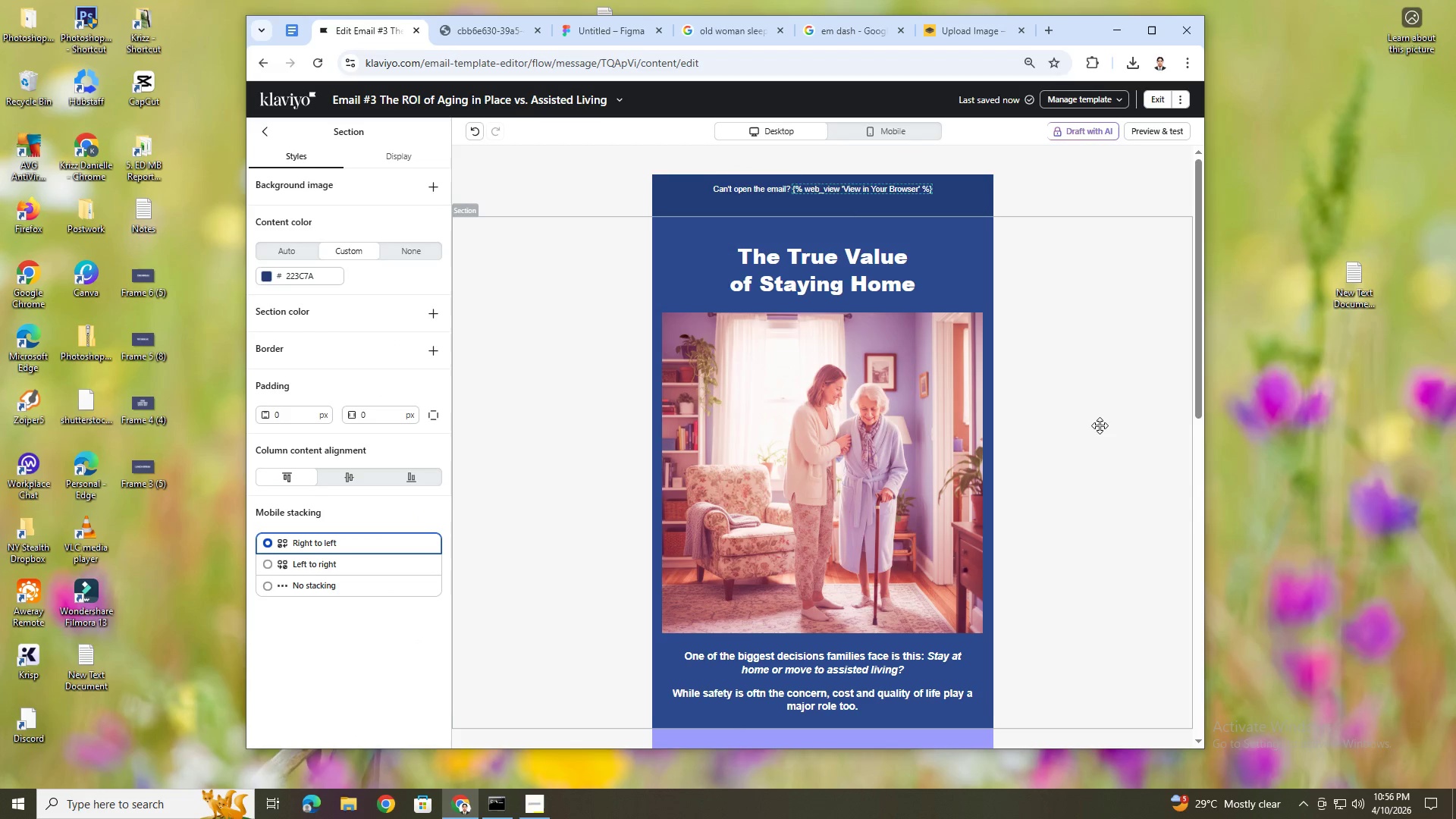 
scroll: coordinate [1097, 528], scroll_direction: down, amount: 10.0
 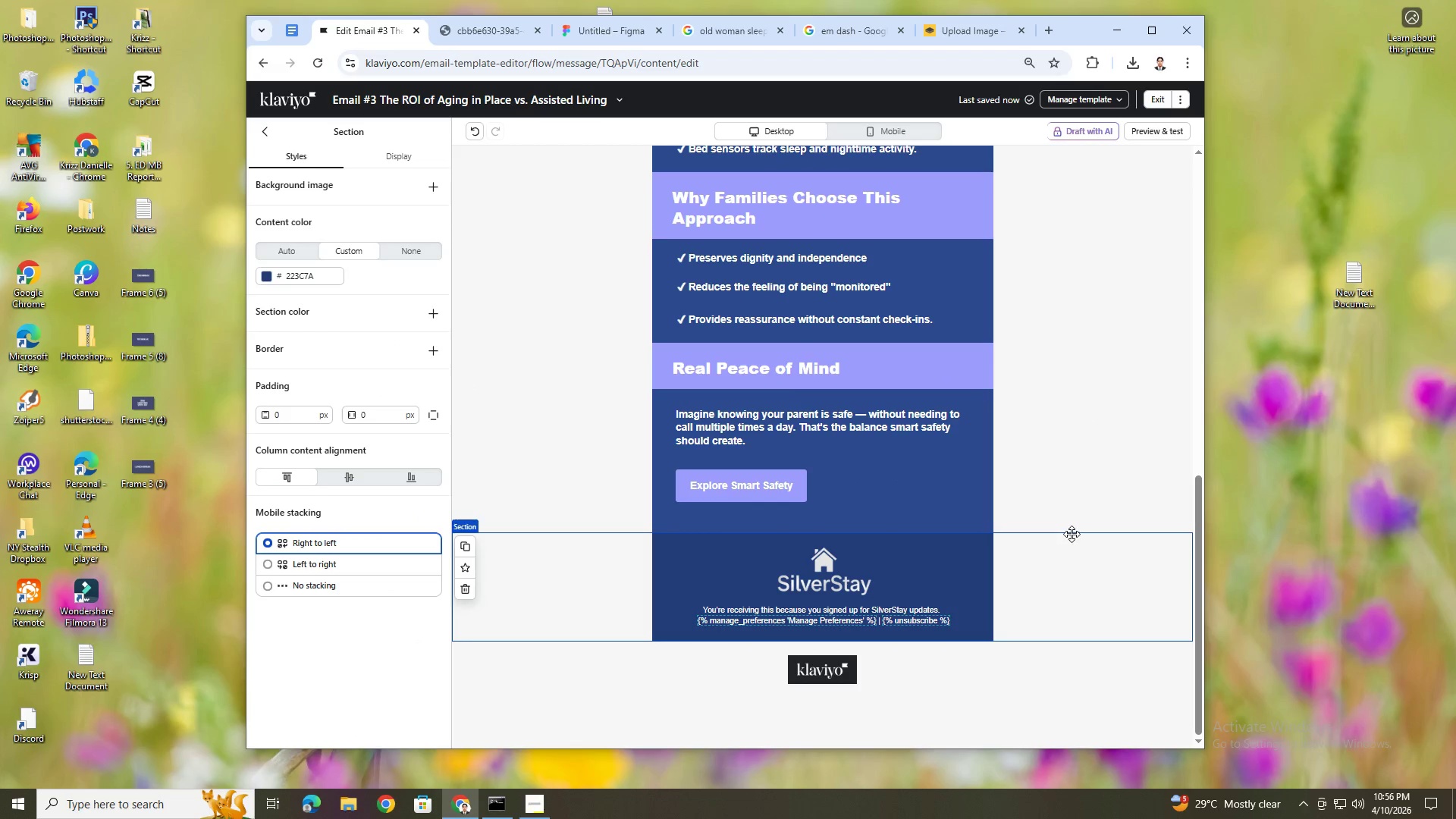 
hold_key(key=ControlLeft, duration=1.39)
scroll: coordinate [1072, 495], scroll_direction: down, amount: 3.0
 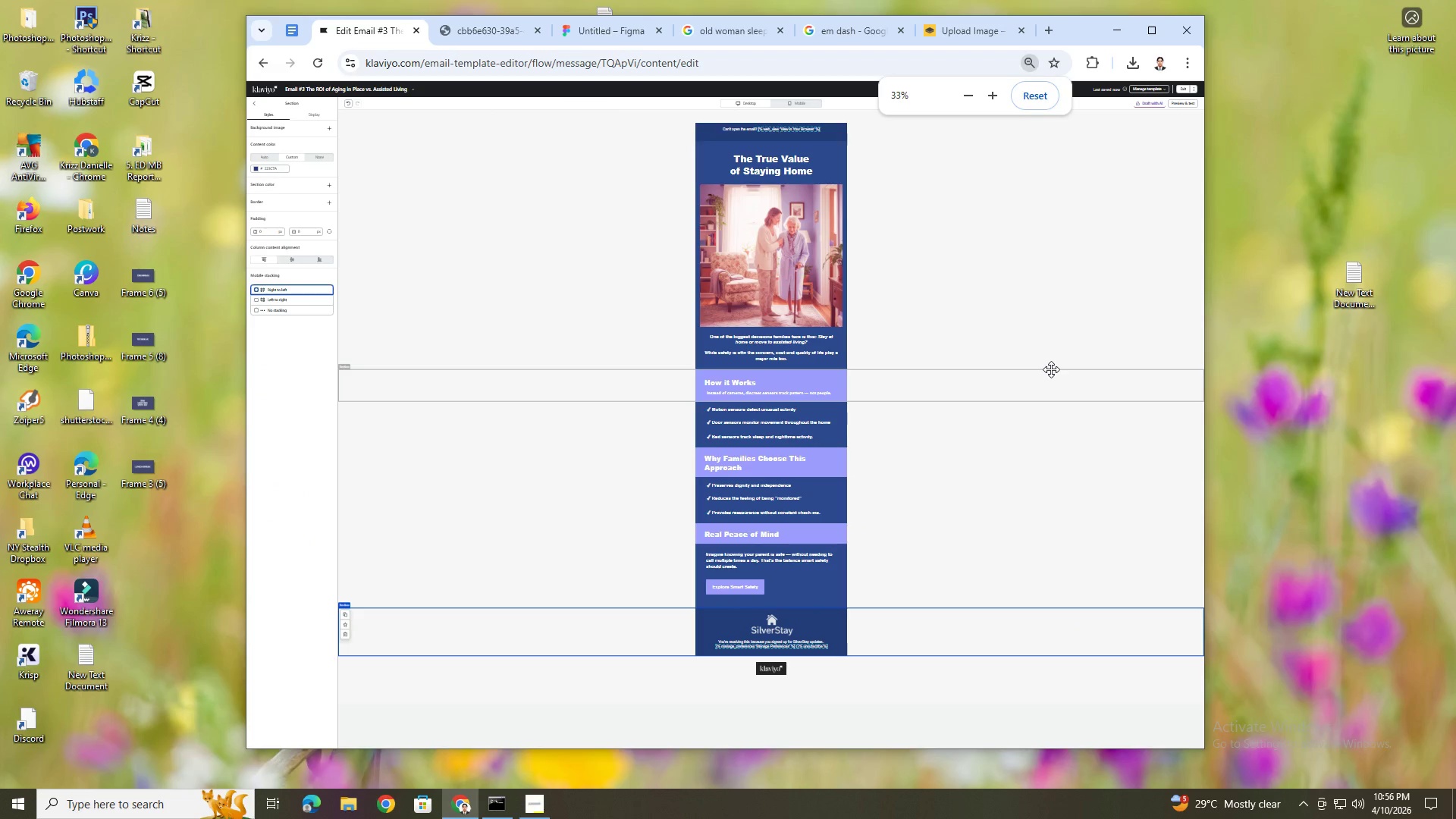 
scroll: coordinate [1051, 369], scroll_direction: up, amount: 2.0
 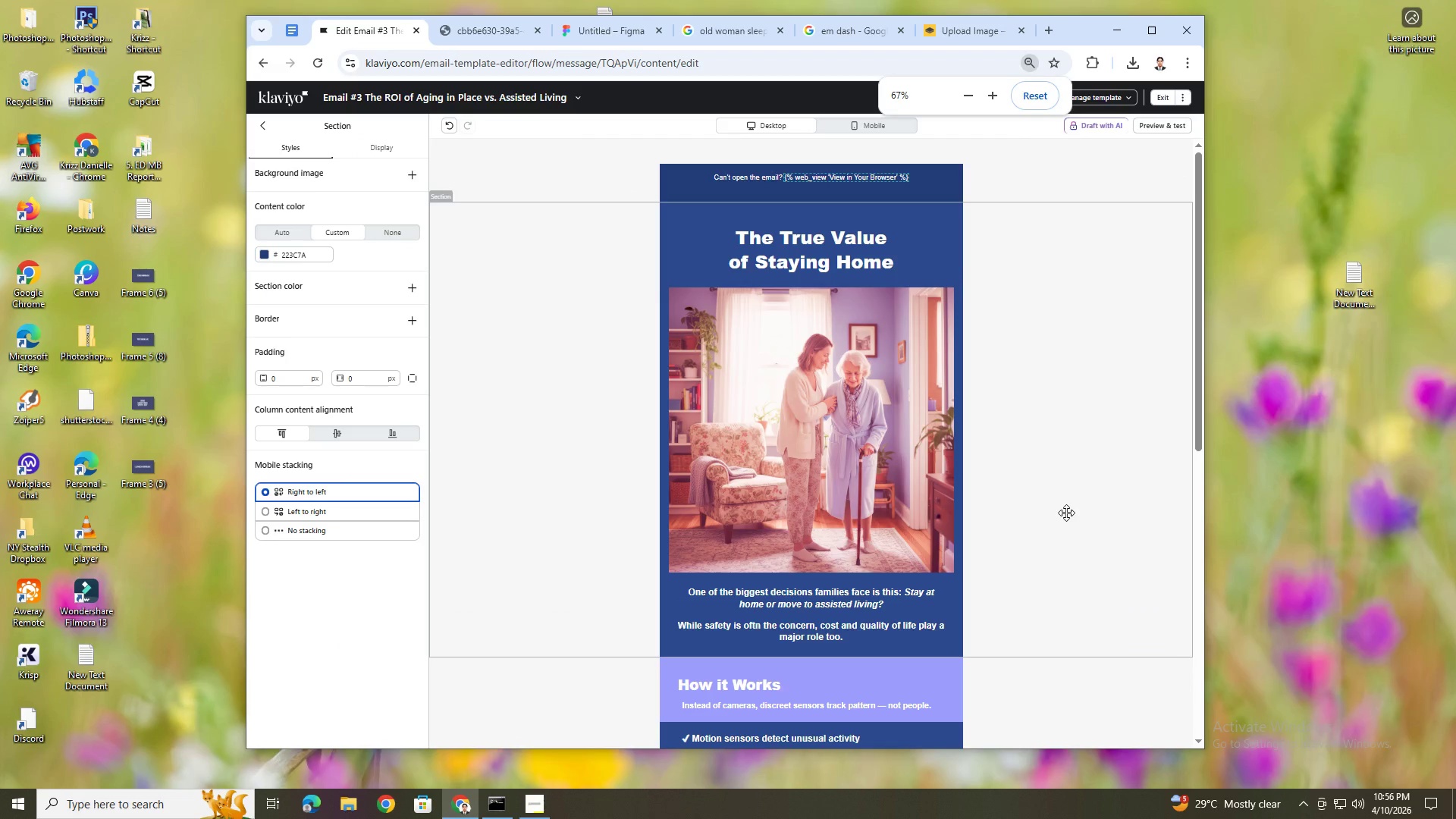 
scroll: coordinate [1066, 513], scroll_direction: down, amount: 1.0
 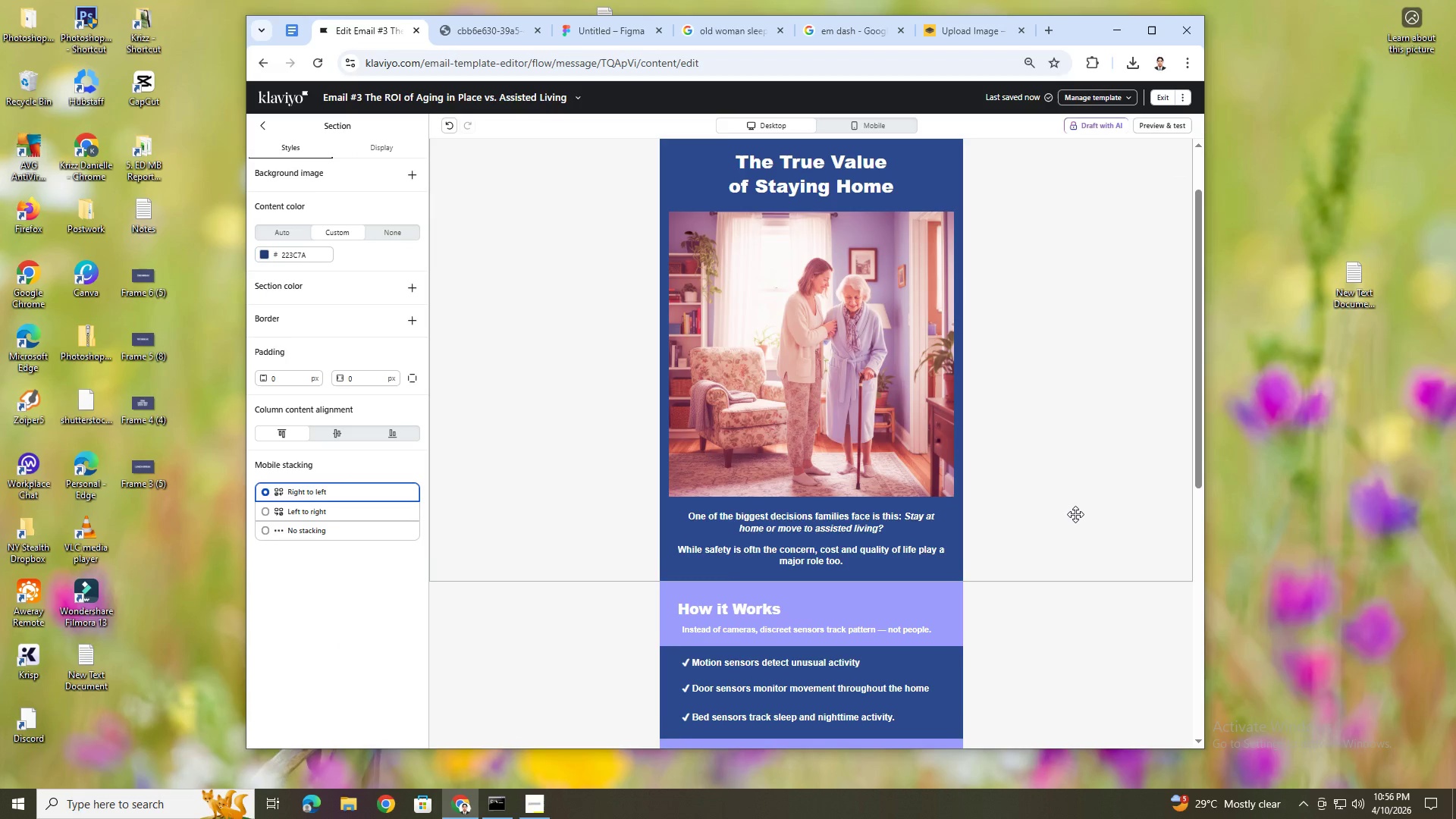 
scroll: coordinate [1075, 514], scroll_direction: up, amount: 4.0
 